 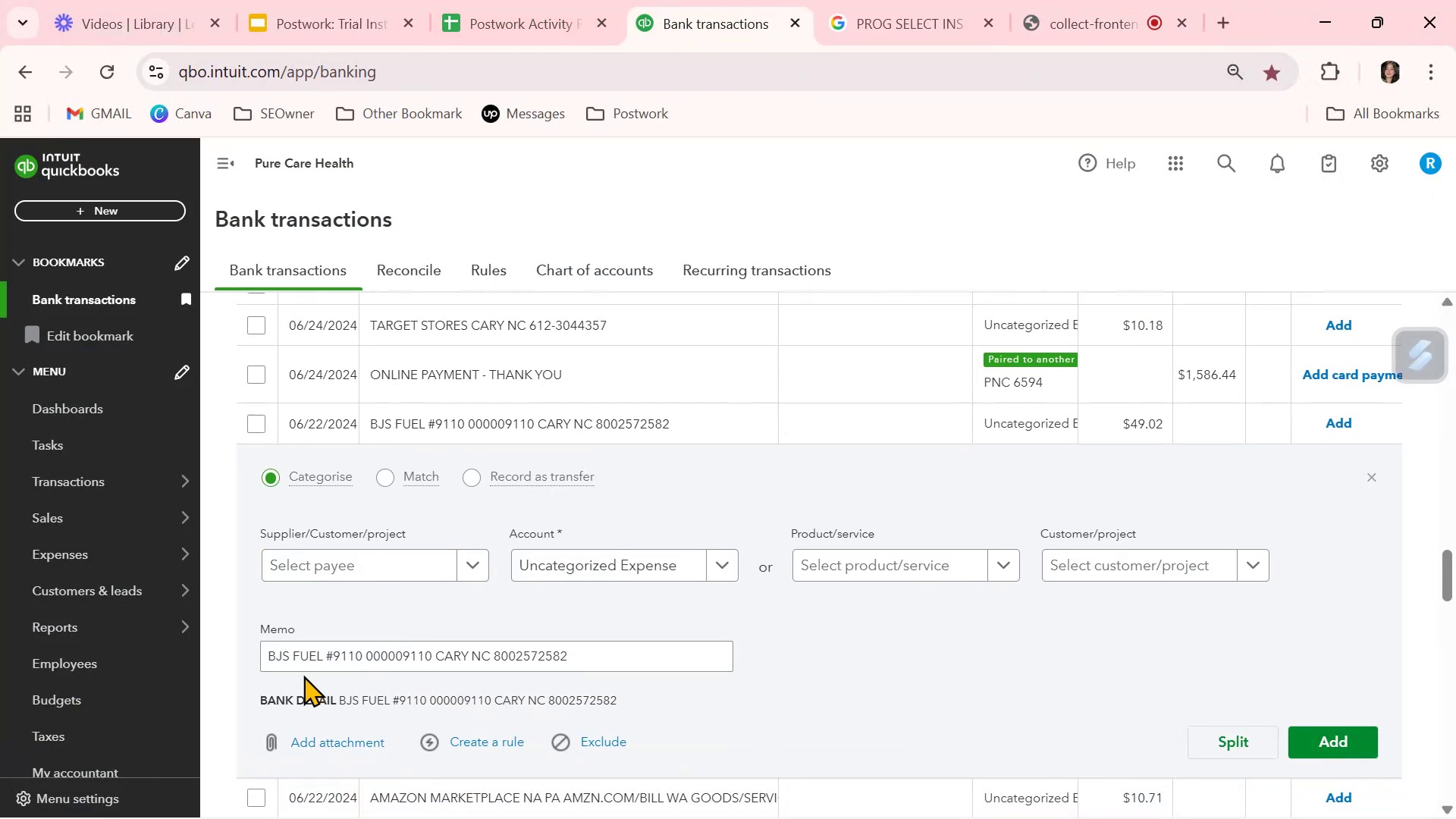 
left_click_drag(start_coordinate=[323, 656], to_coordinate=[234, 655])
 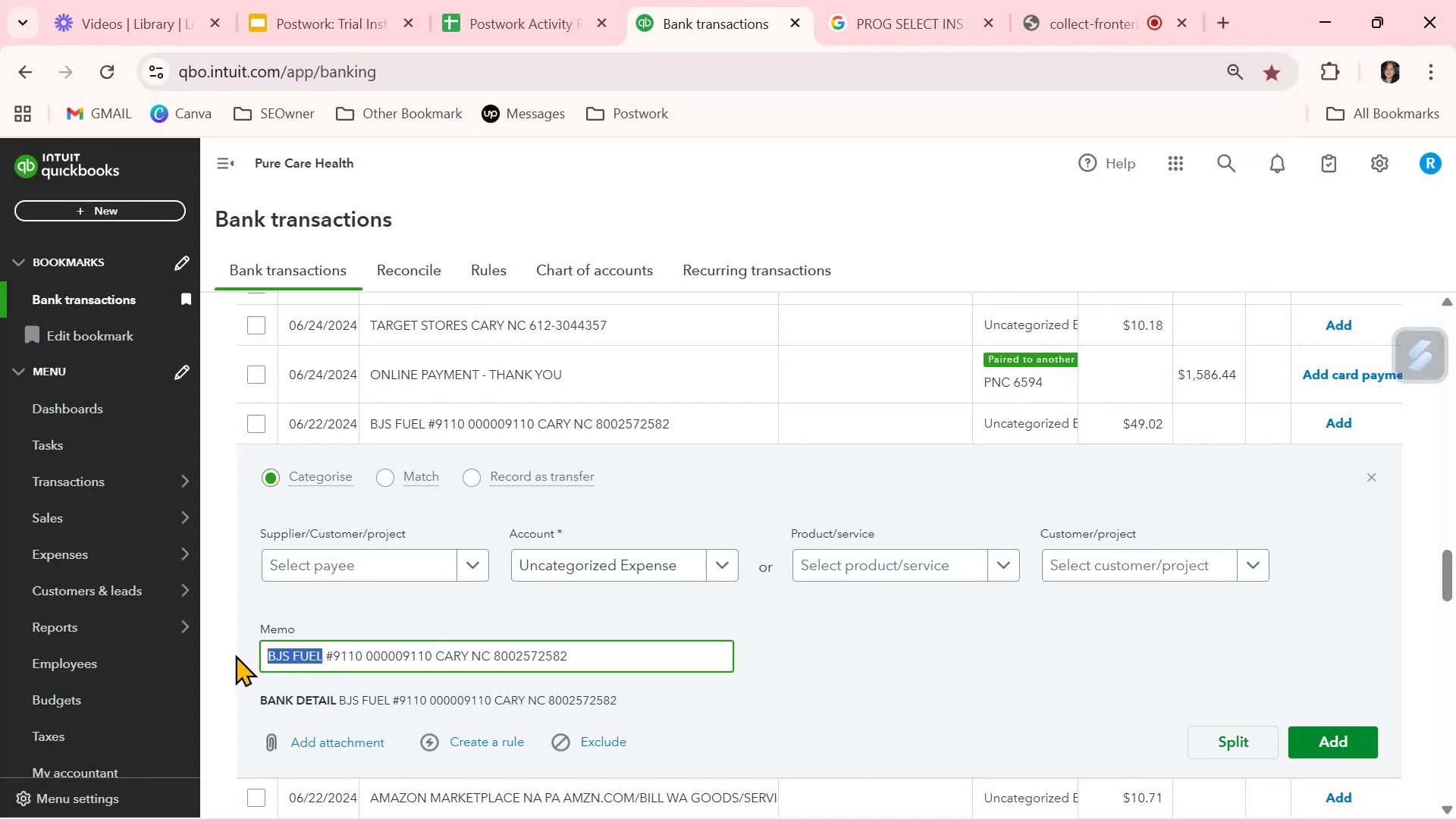 
key(Control+ControlLeft)
 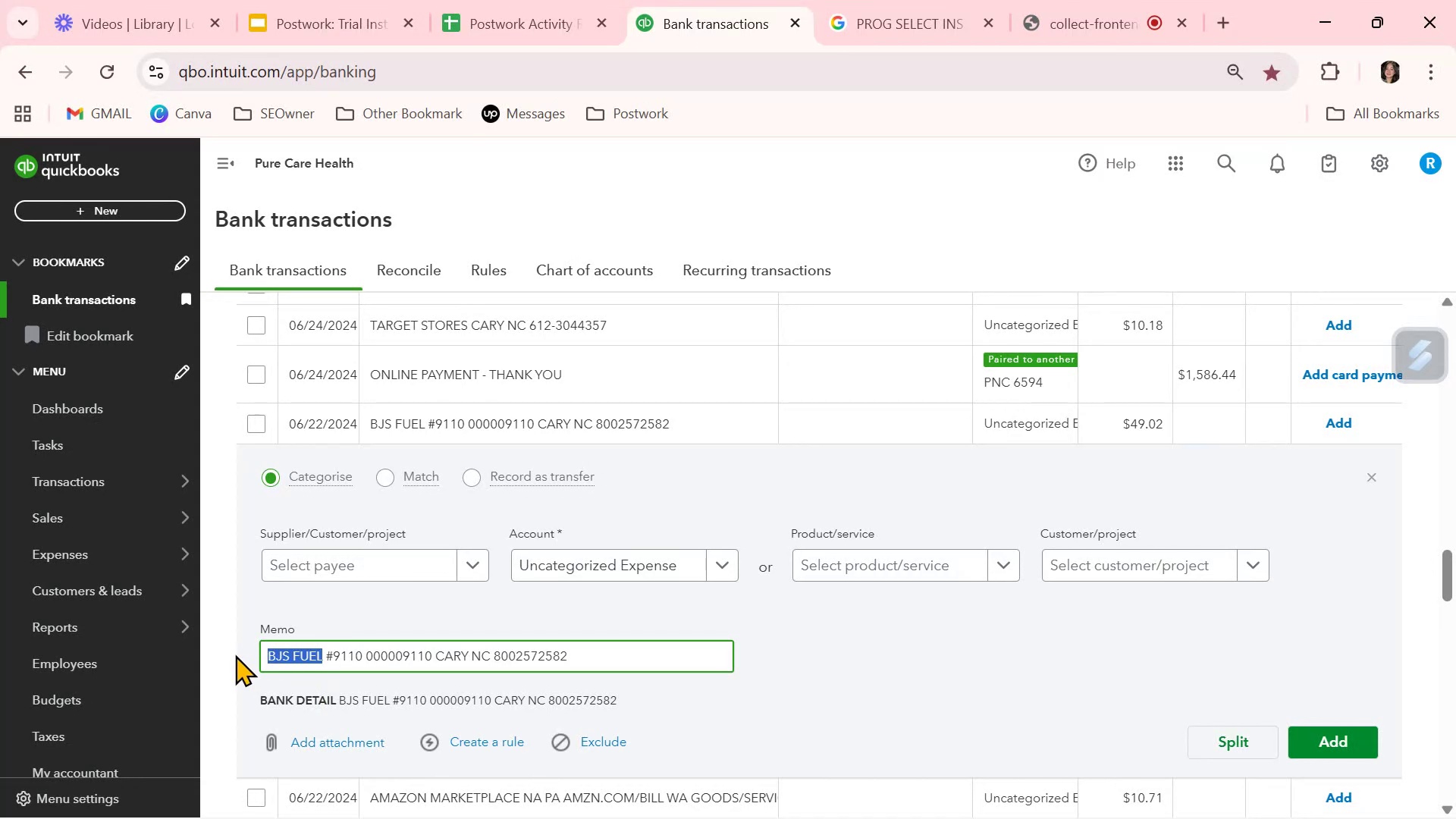 
key(Control+C)
 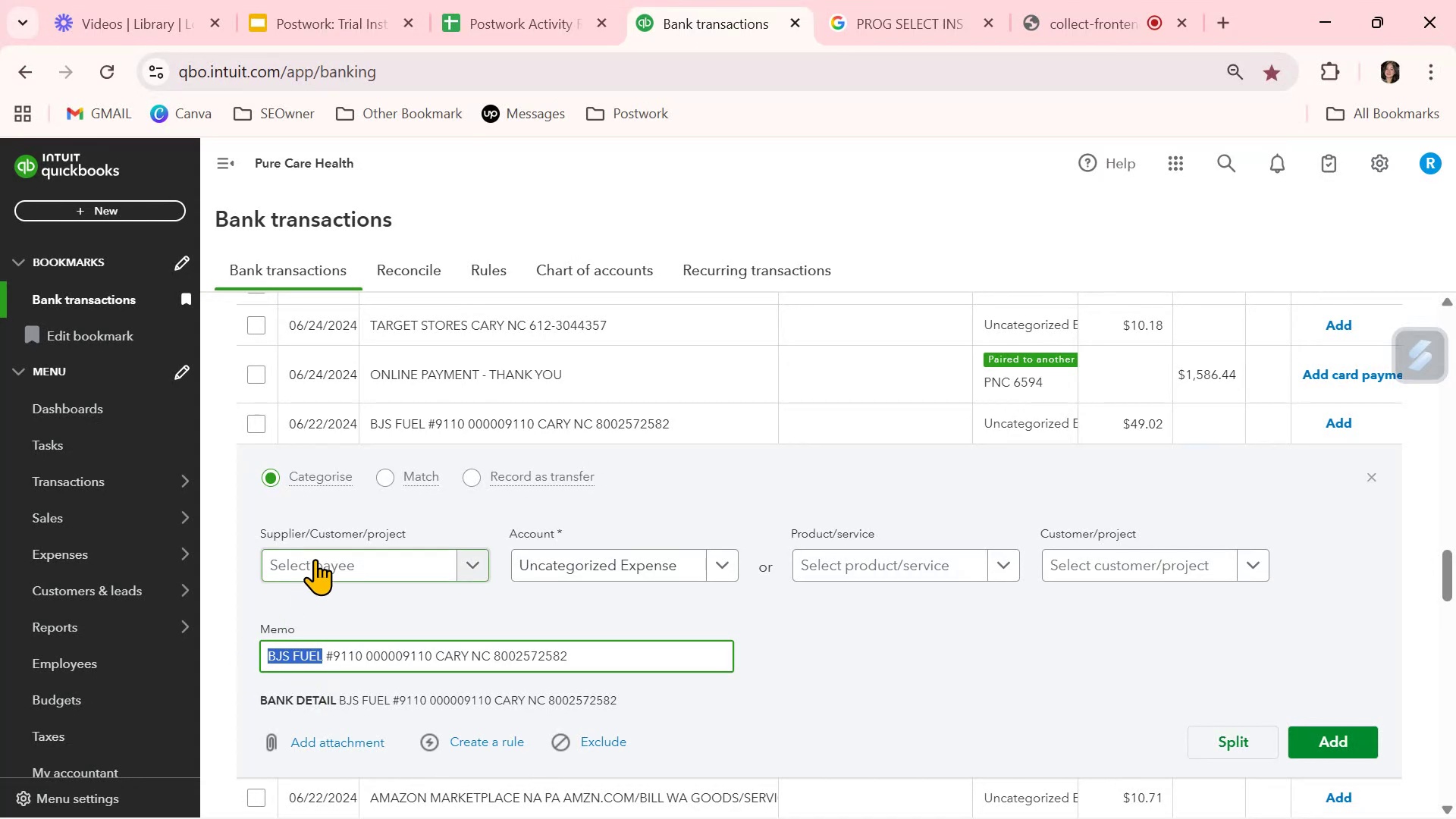 
left_click([315, 559])
 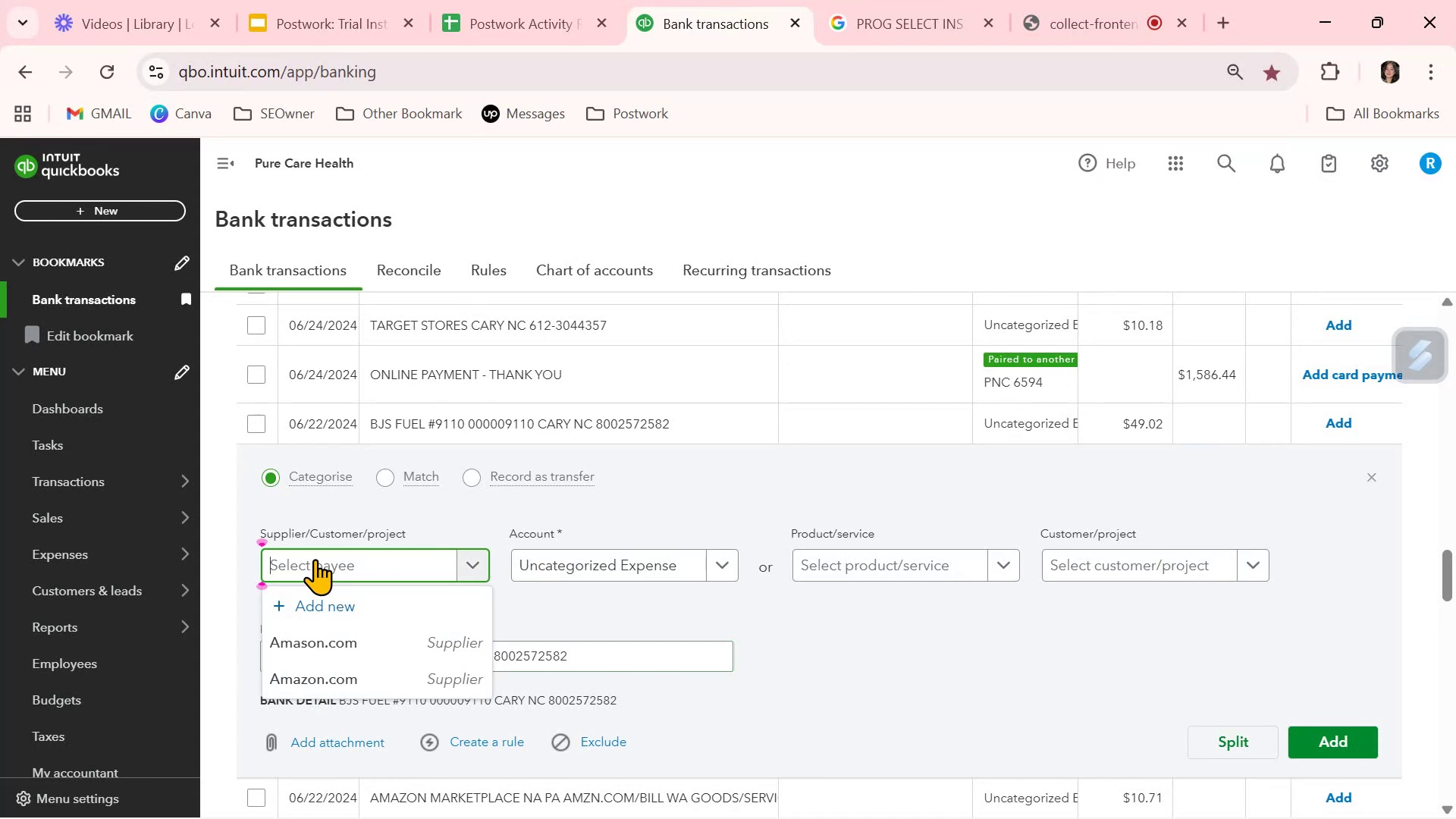 
key(Control+ControlLeft)
 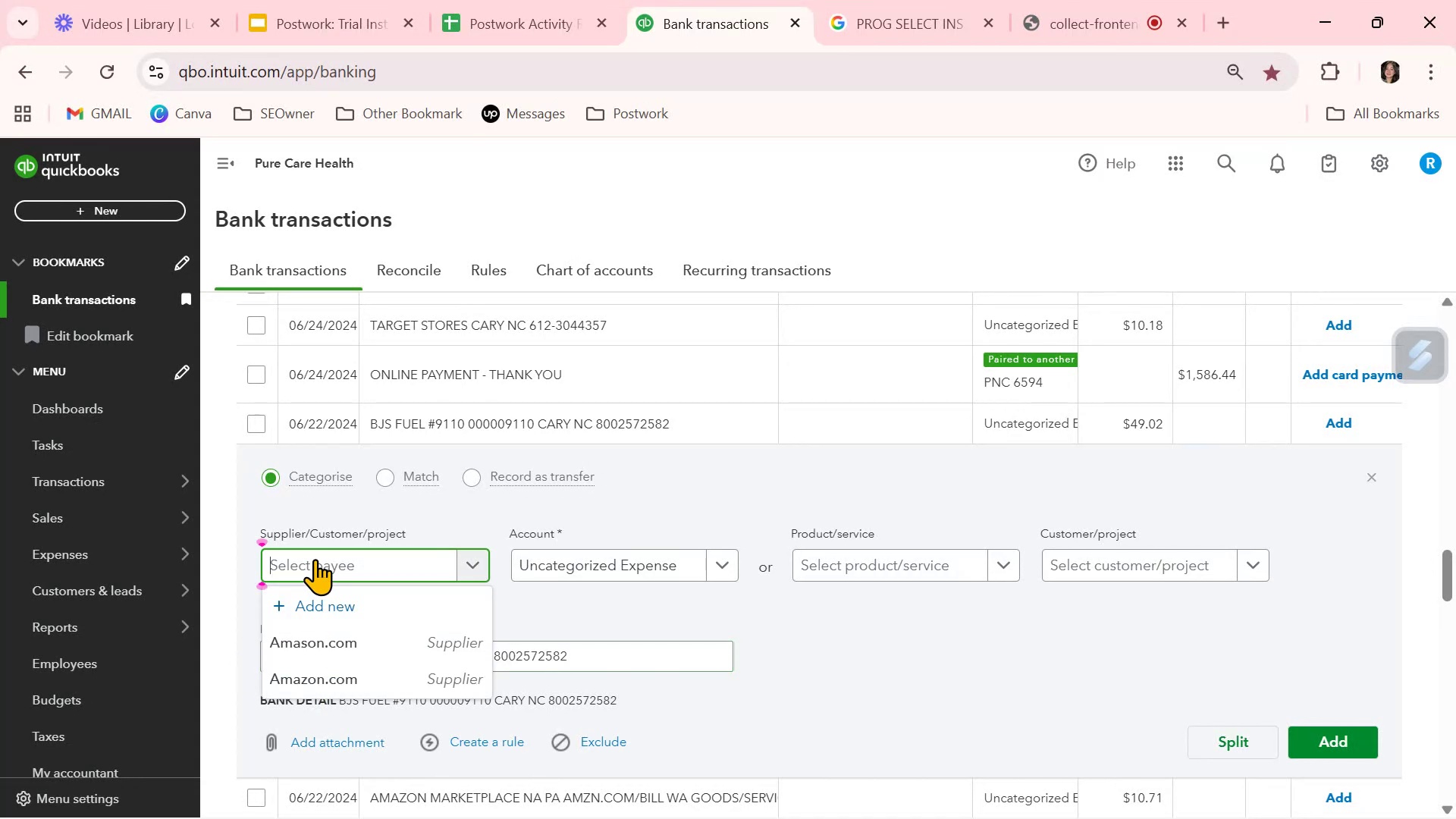 
key(Control+V)
 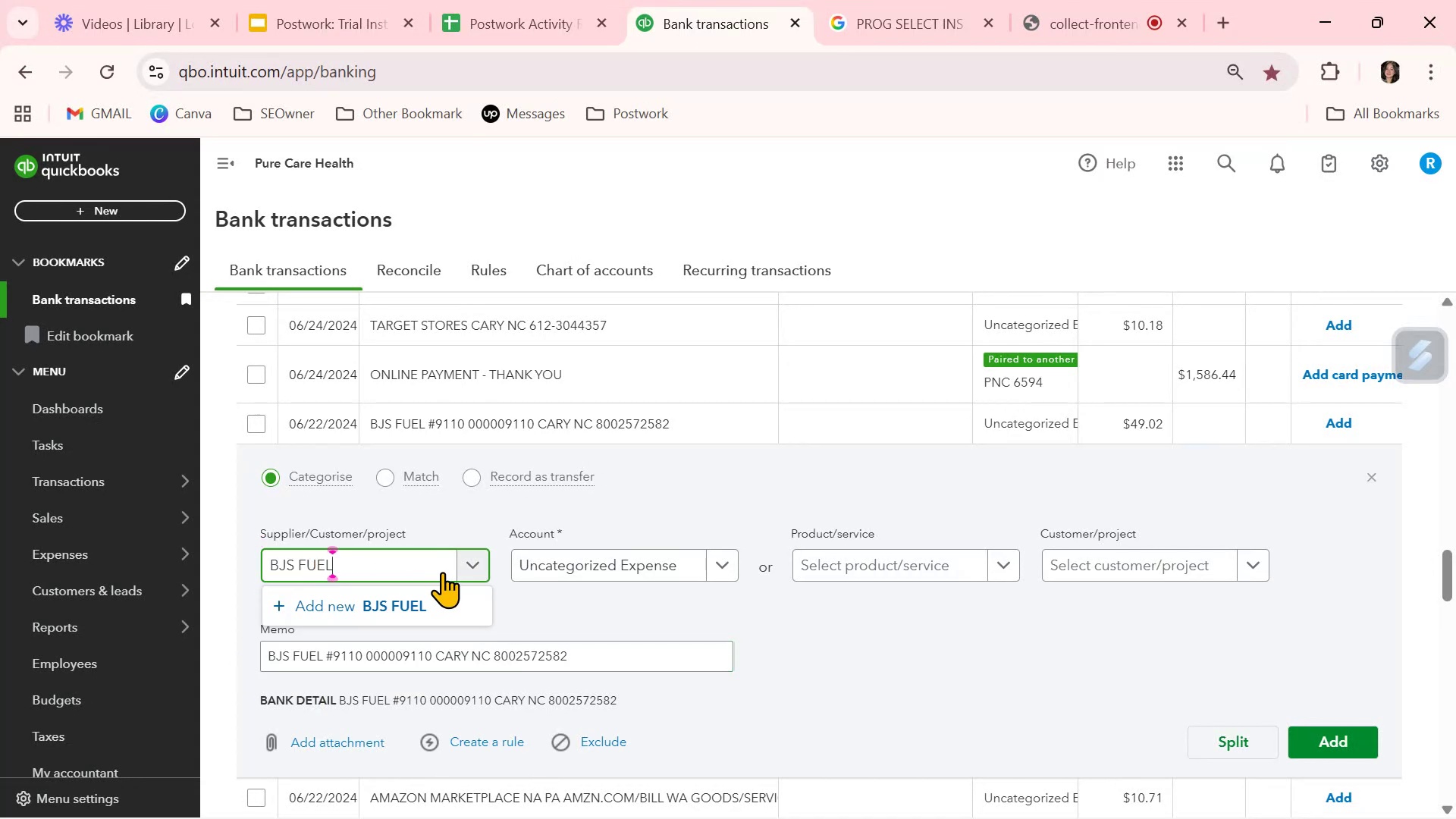 
left_click([422, 606])
 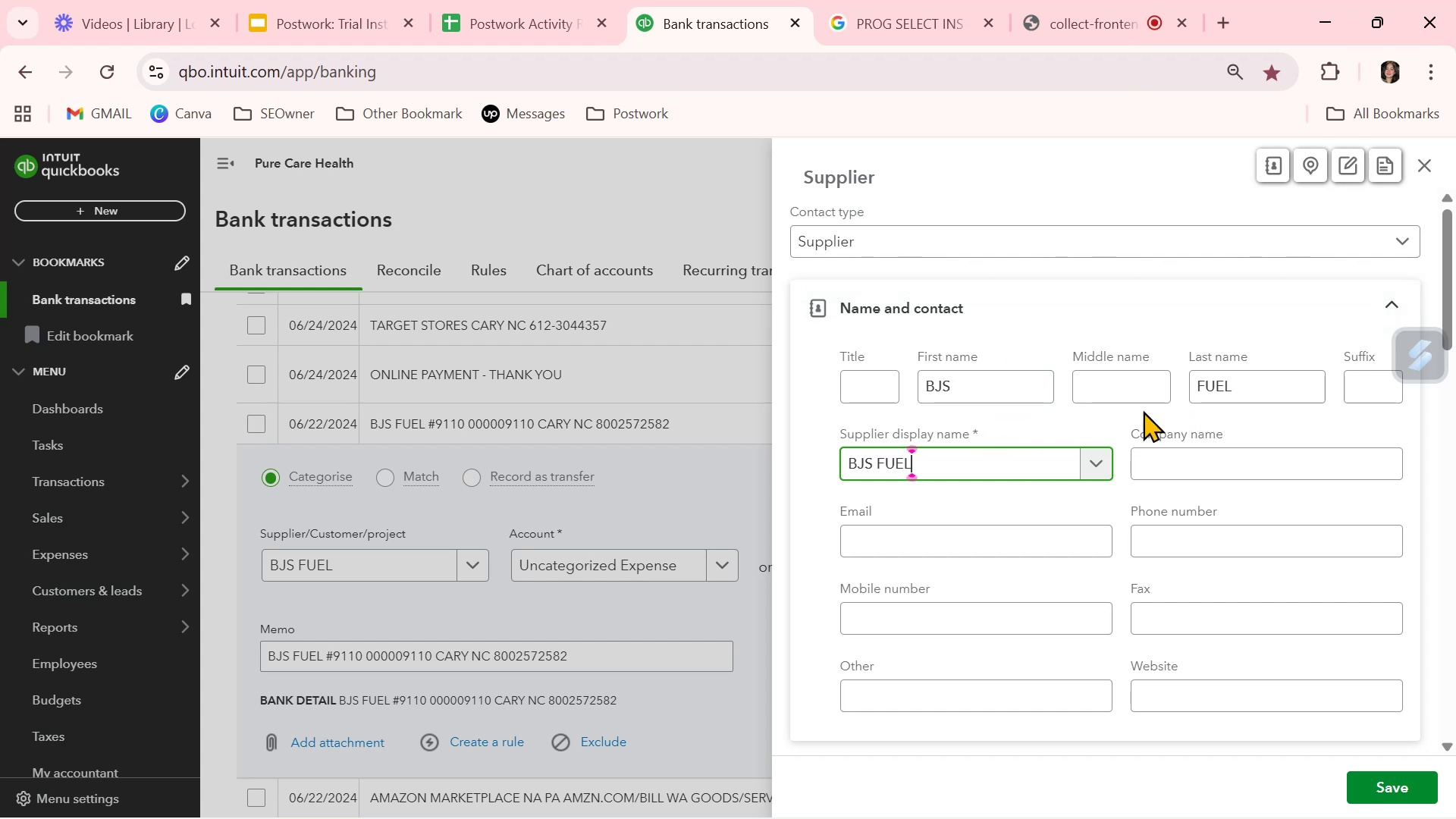 
left_click_drag(start_coordinate=[1001, 391], to_coordinate=[740, 372])
 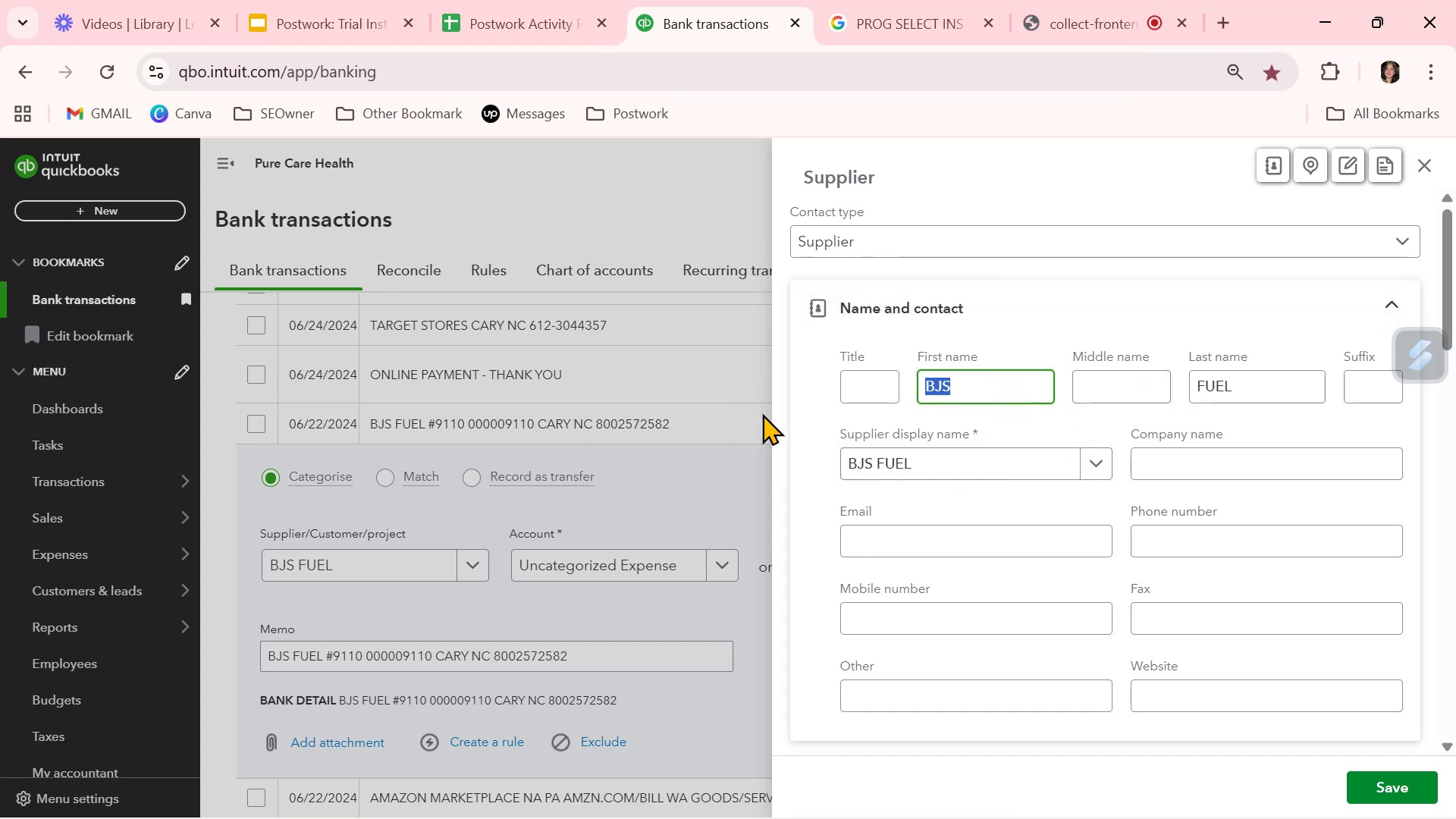 
key(Backspace)
 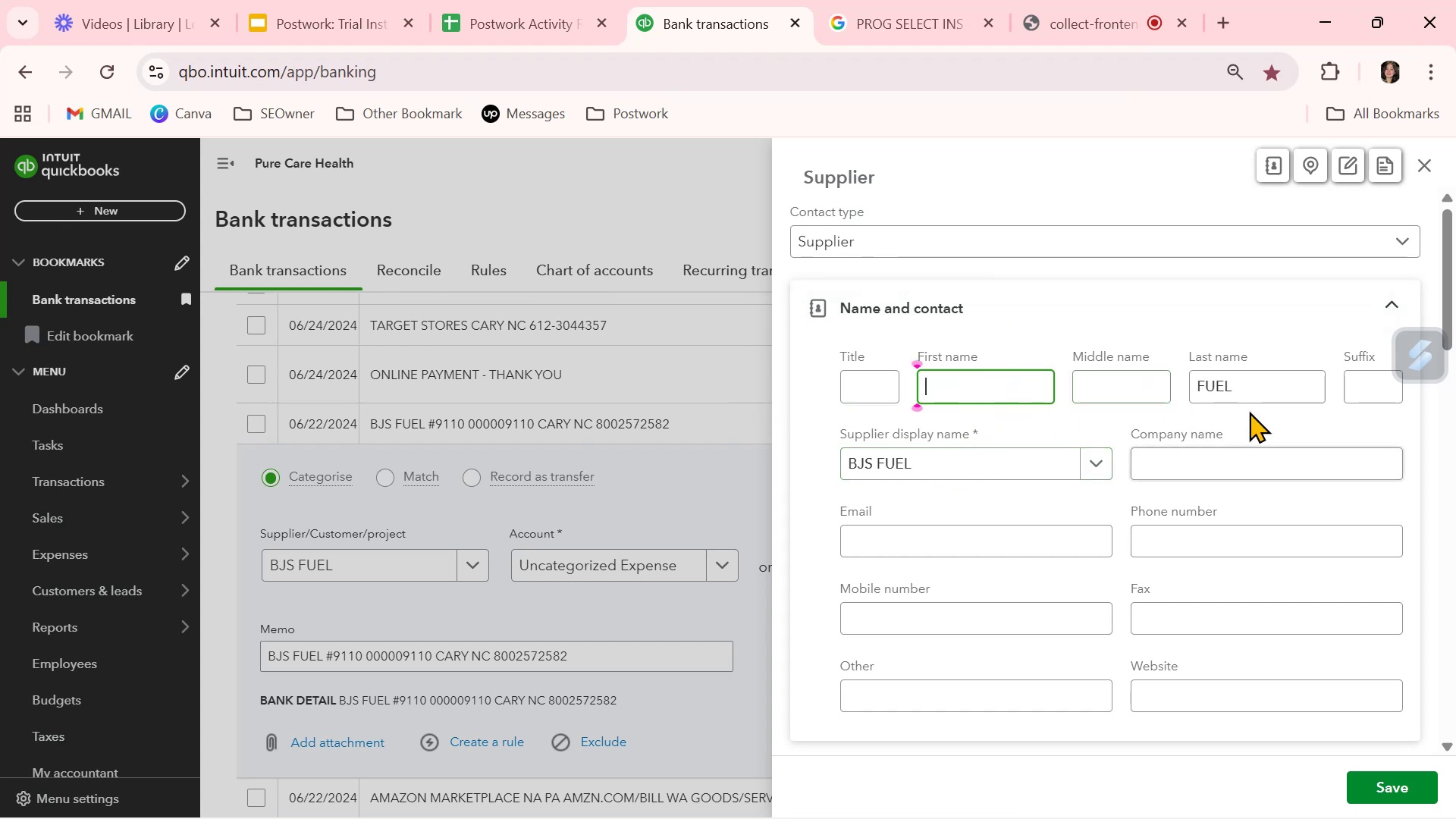 
left_click_drag(start_coordinate=[1254, 391], to_coordinate=[1156, 393])
 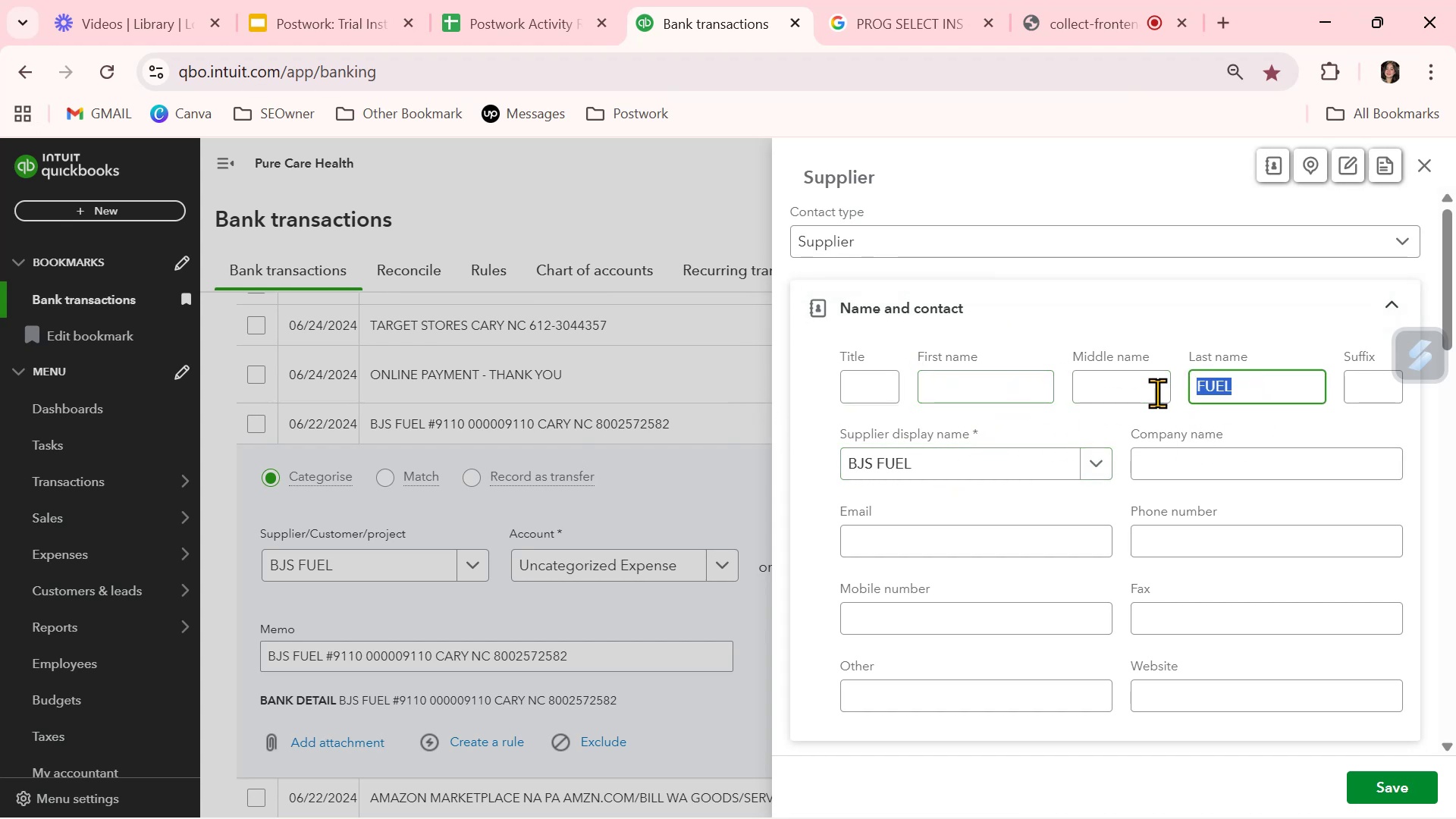 
key(Backspace)
 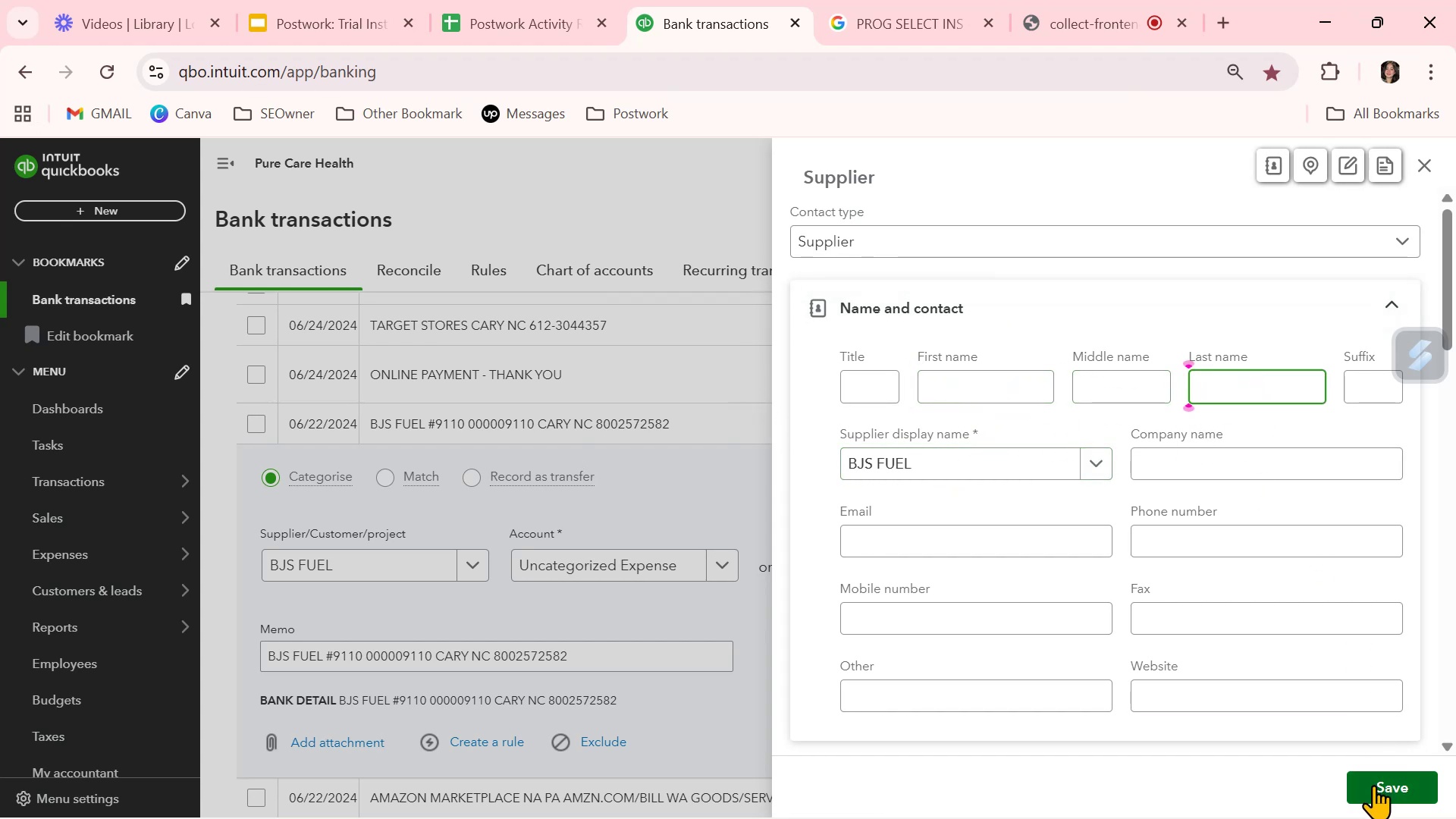 
left_click([1373, 785])
 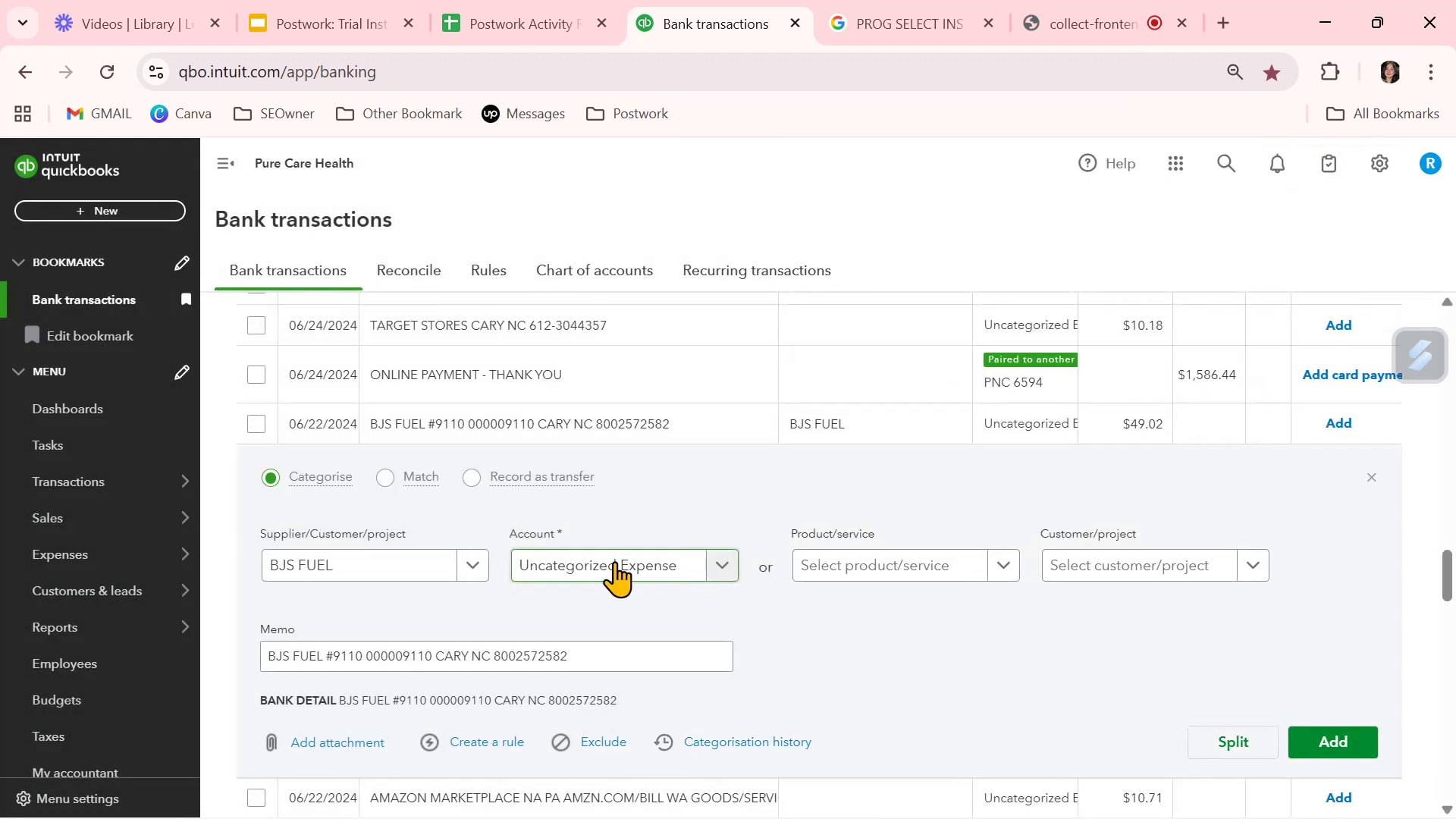 
left_click([617, 562])
 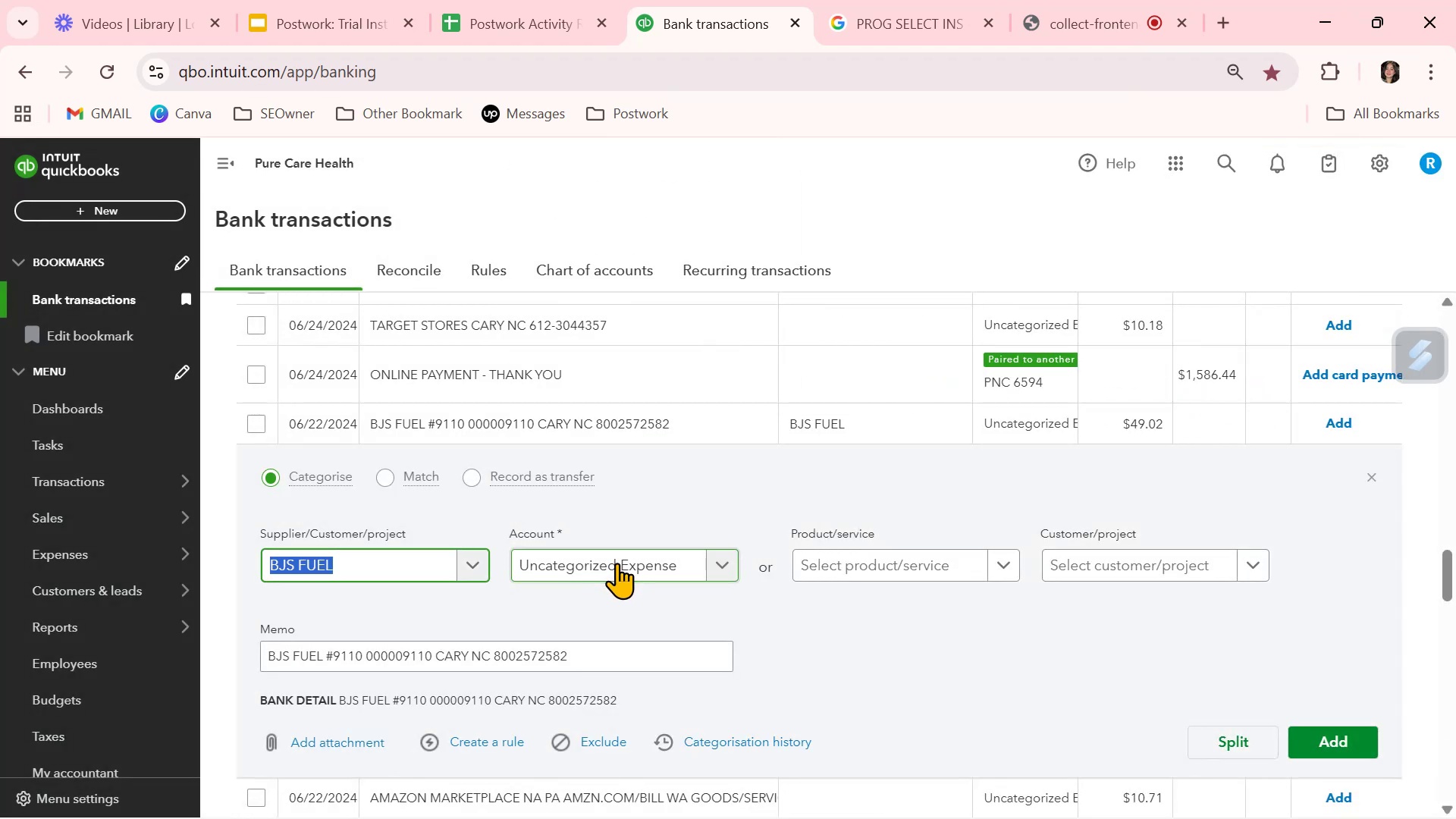 
left_click([617, 563])
 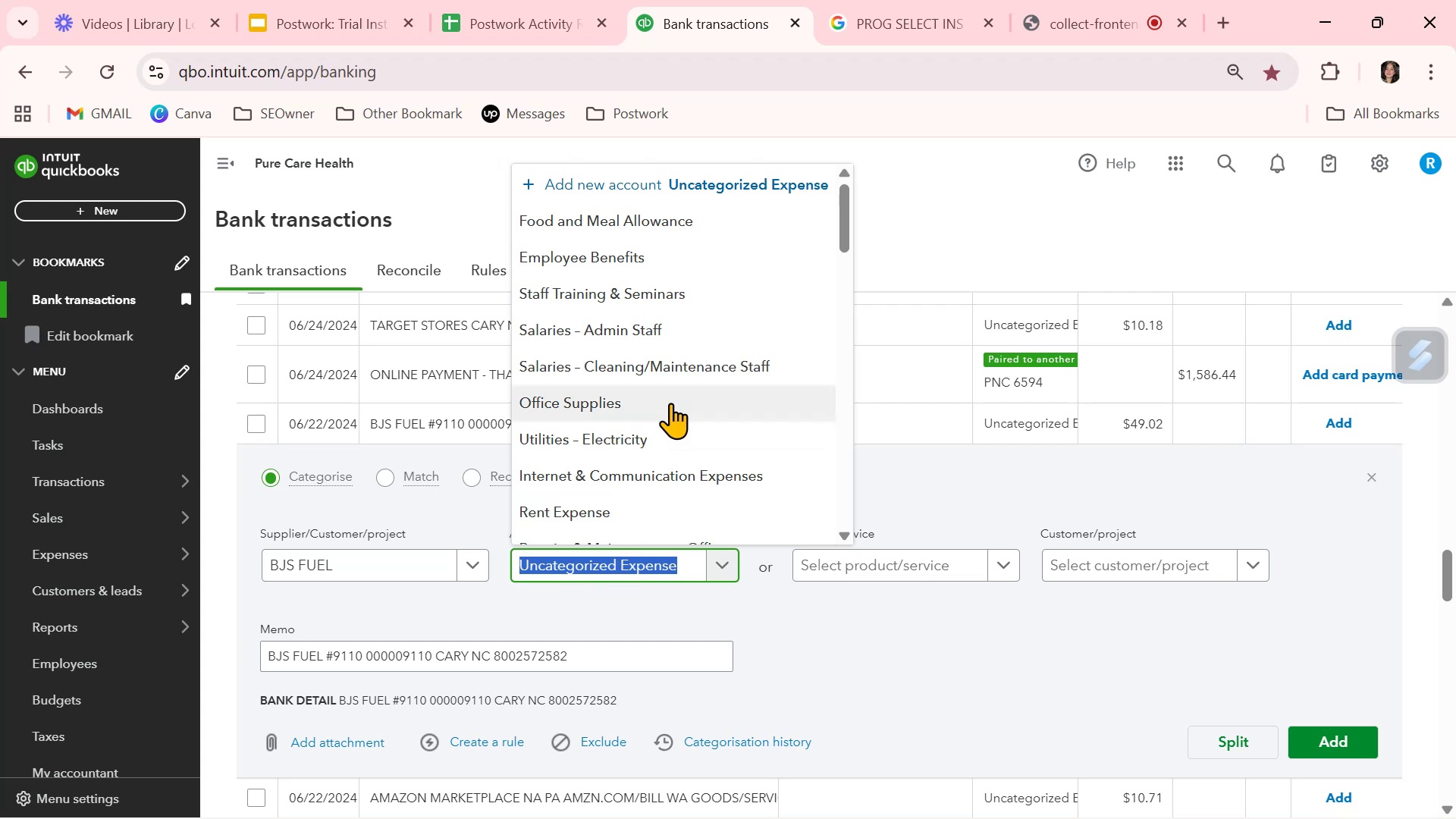 
scroll: coordinate [670, 404], scroll_direction: down, amount: 4.0
 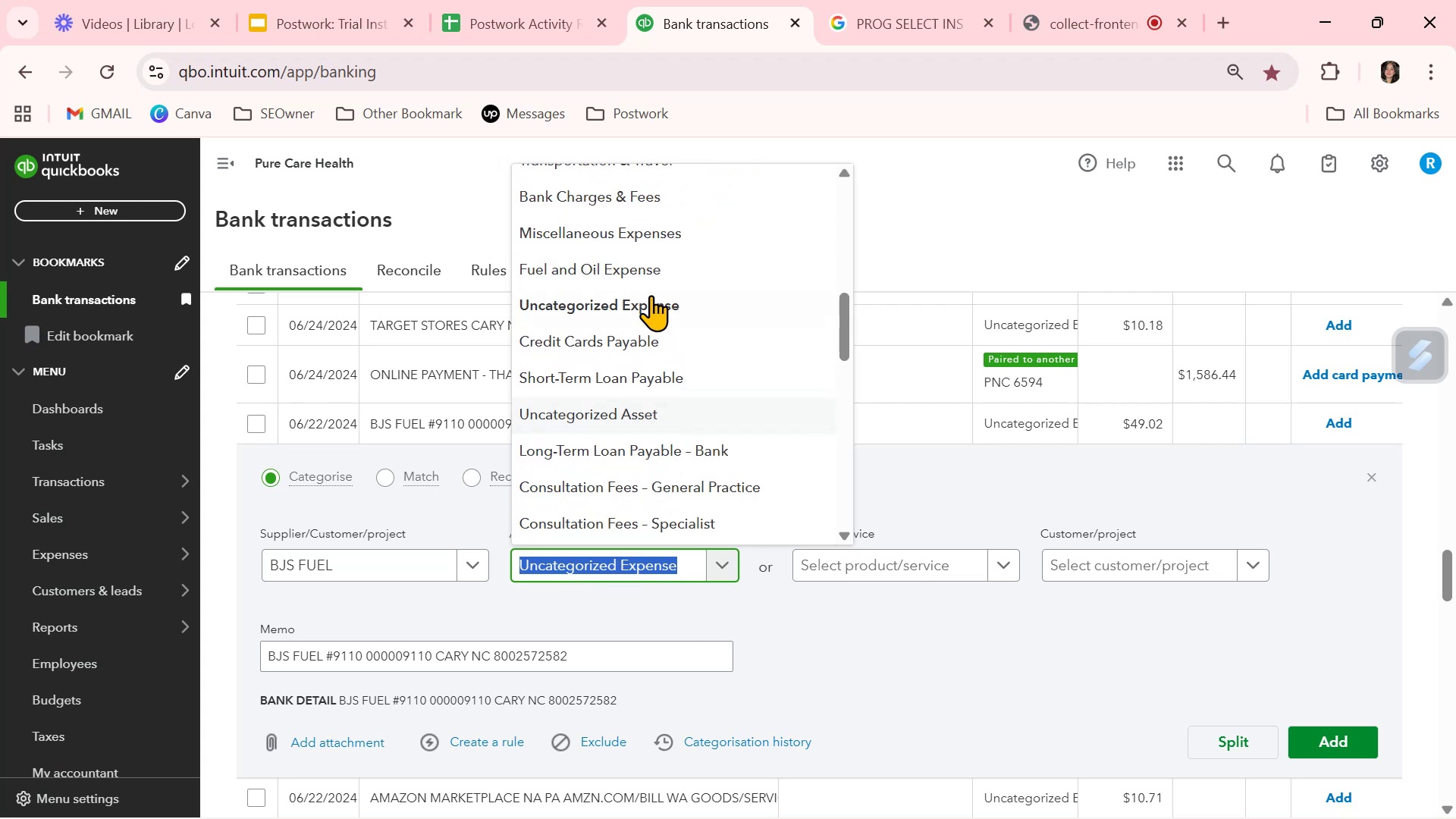 
left_click([648, 270])
 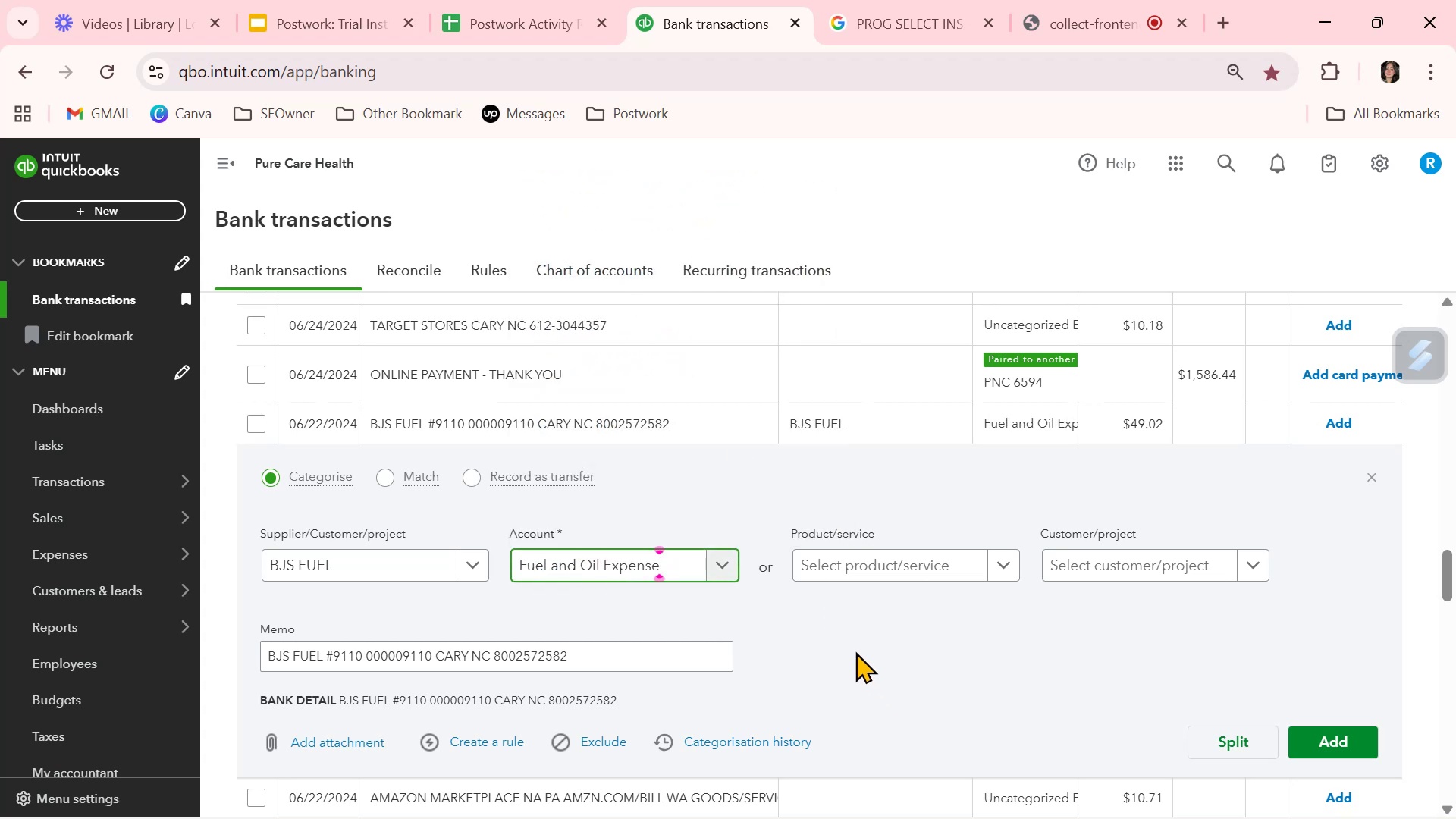 
left_click([845, 638])
 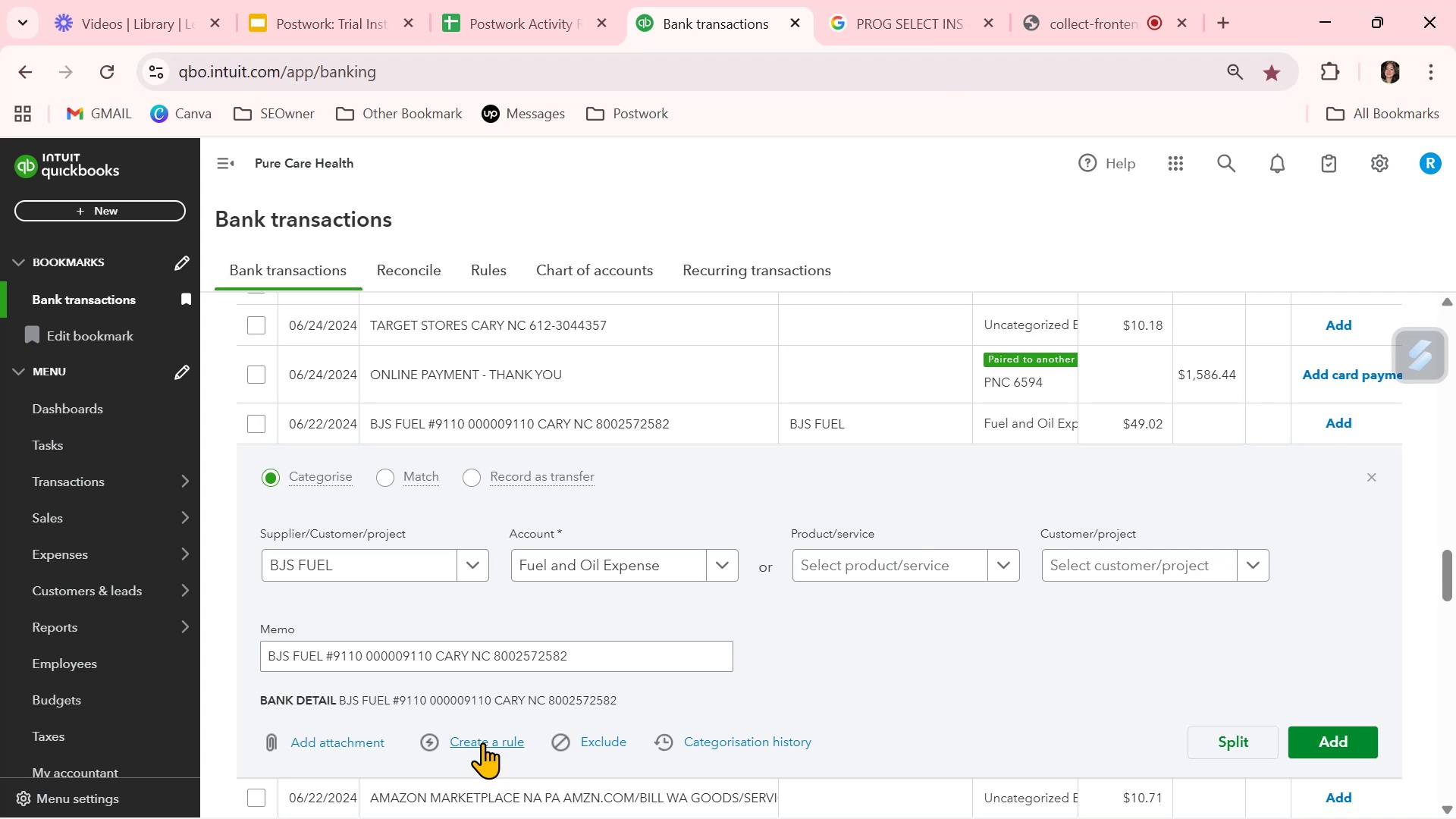 
wait(22.26)
 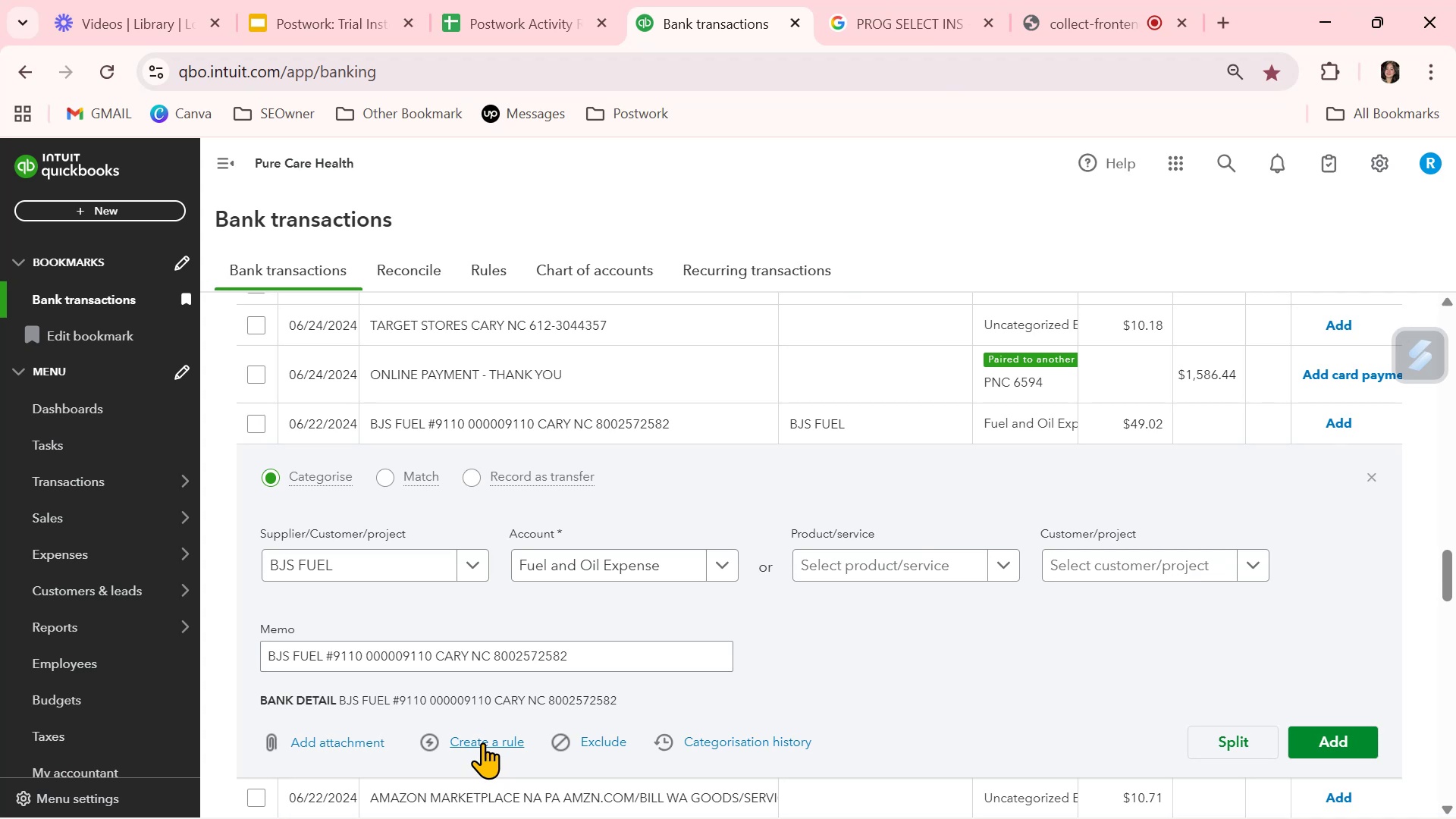 
left_click([999, 676])
 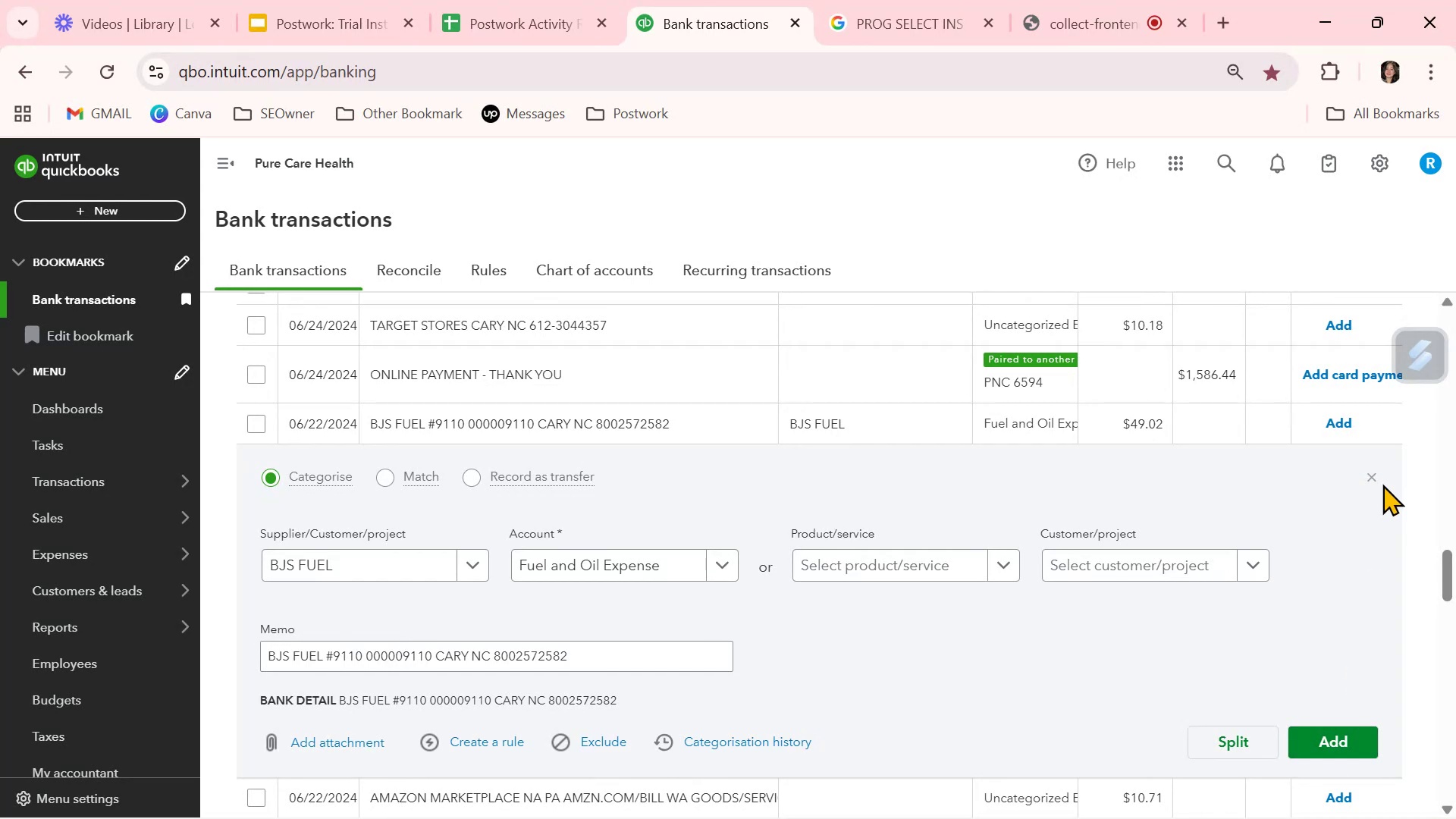 
left_click([1378, 481])
 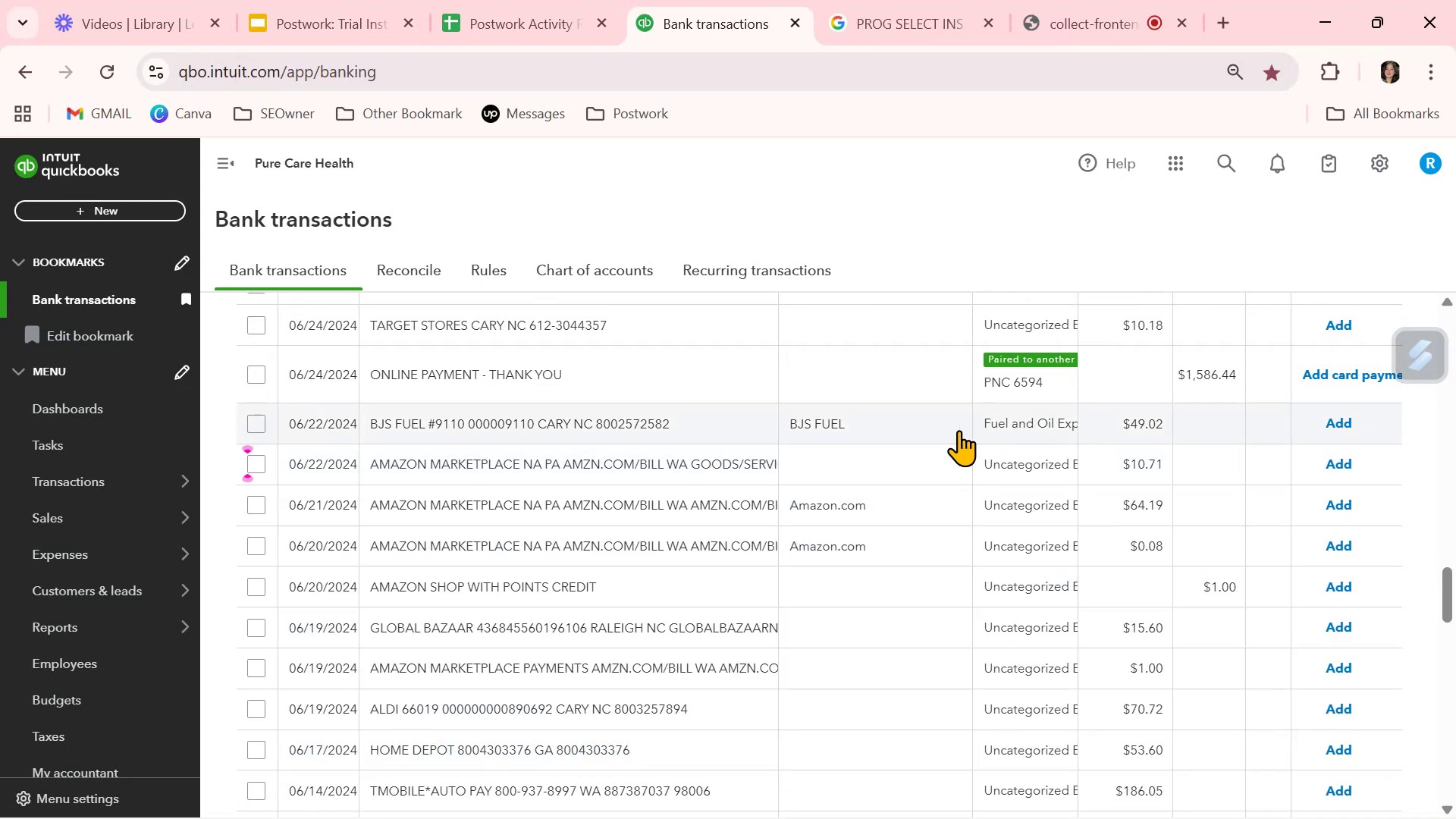 
left_click([934, 453])
 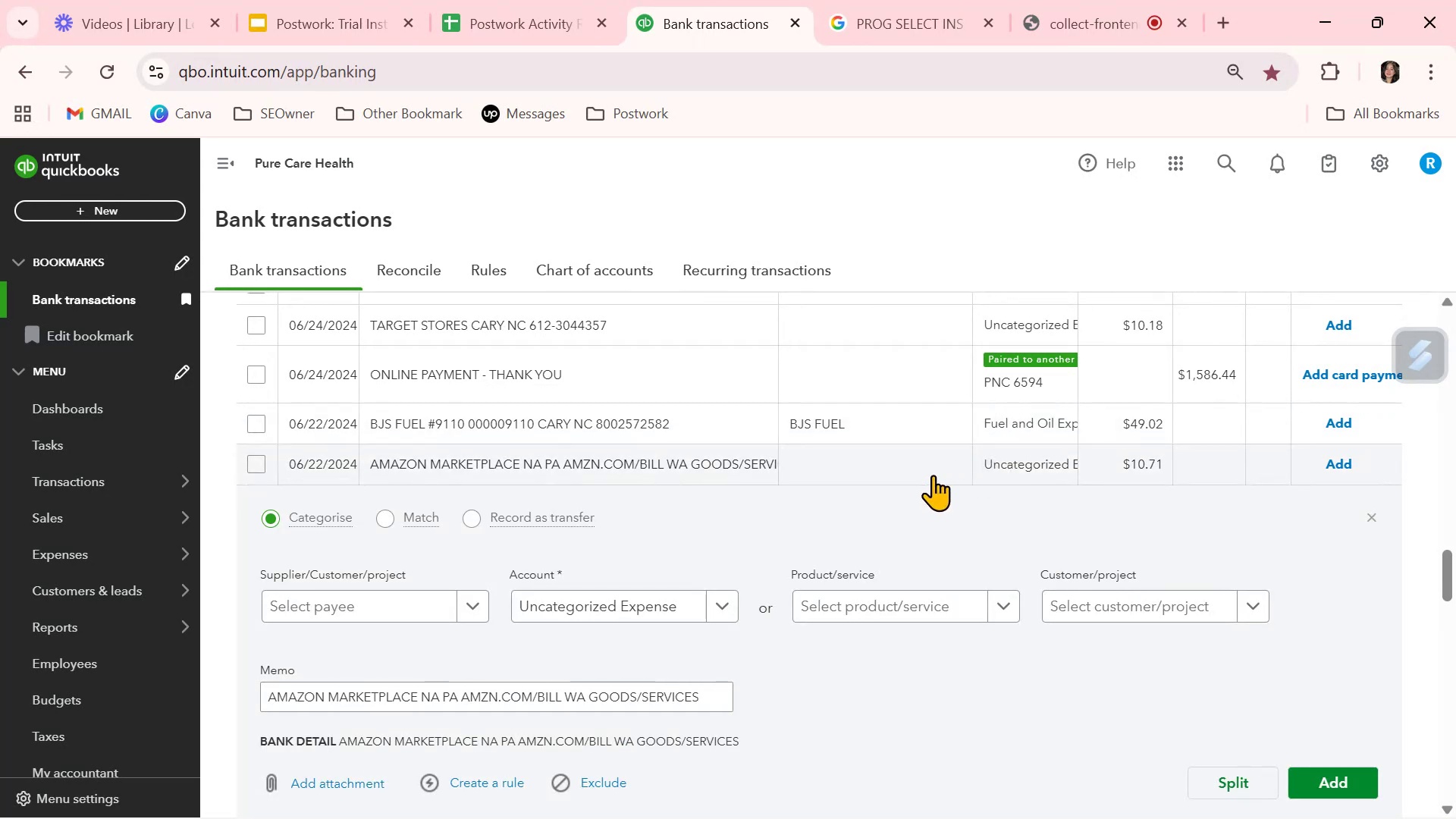 
wait(6.45)
 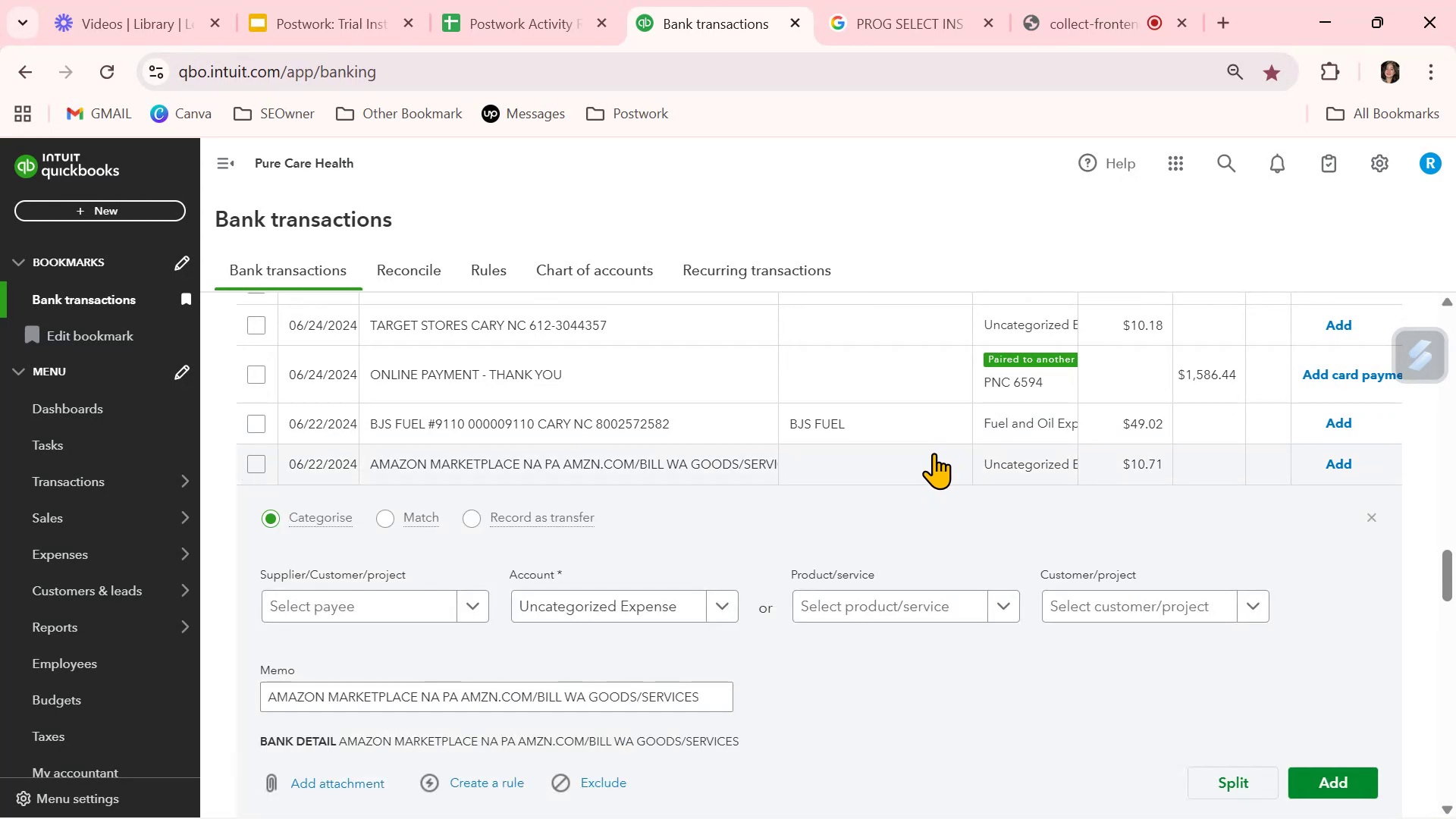 
left_click([1012, 427])
 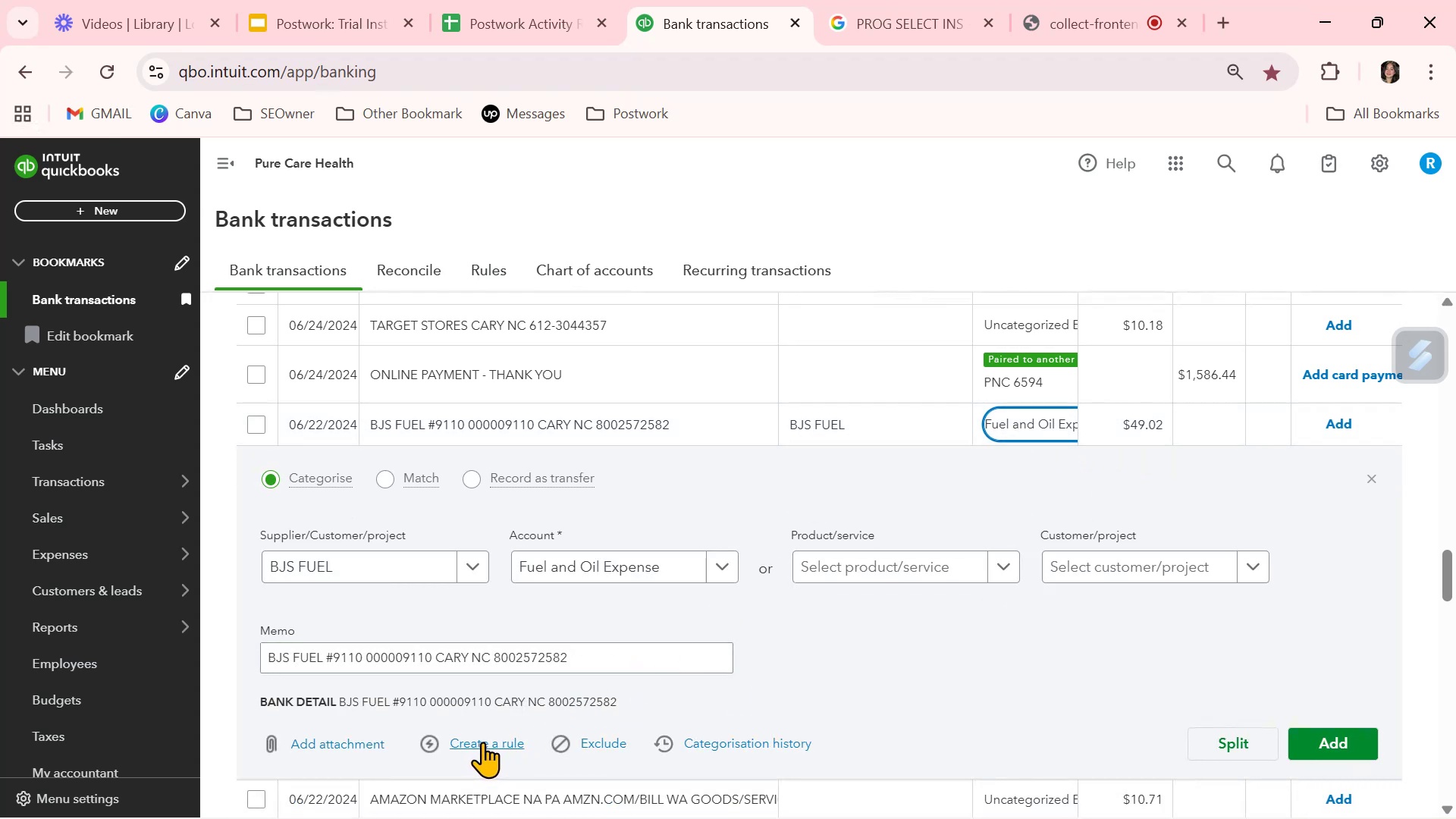 
wait(7.74)
 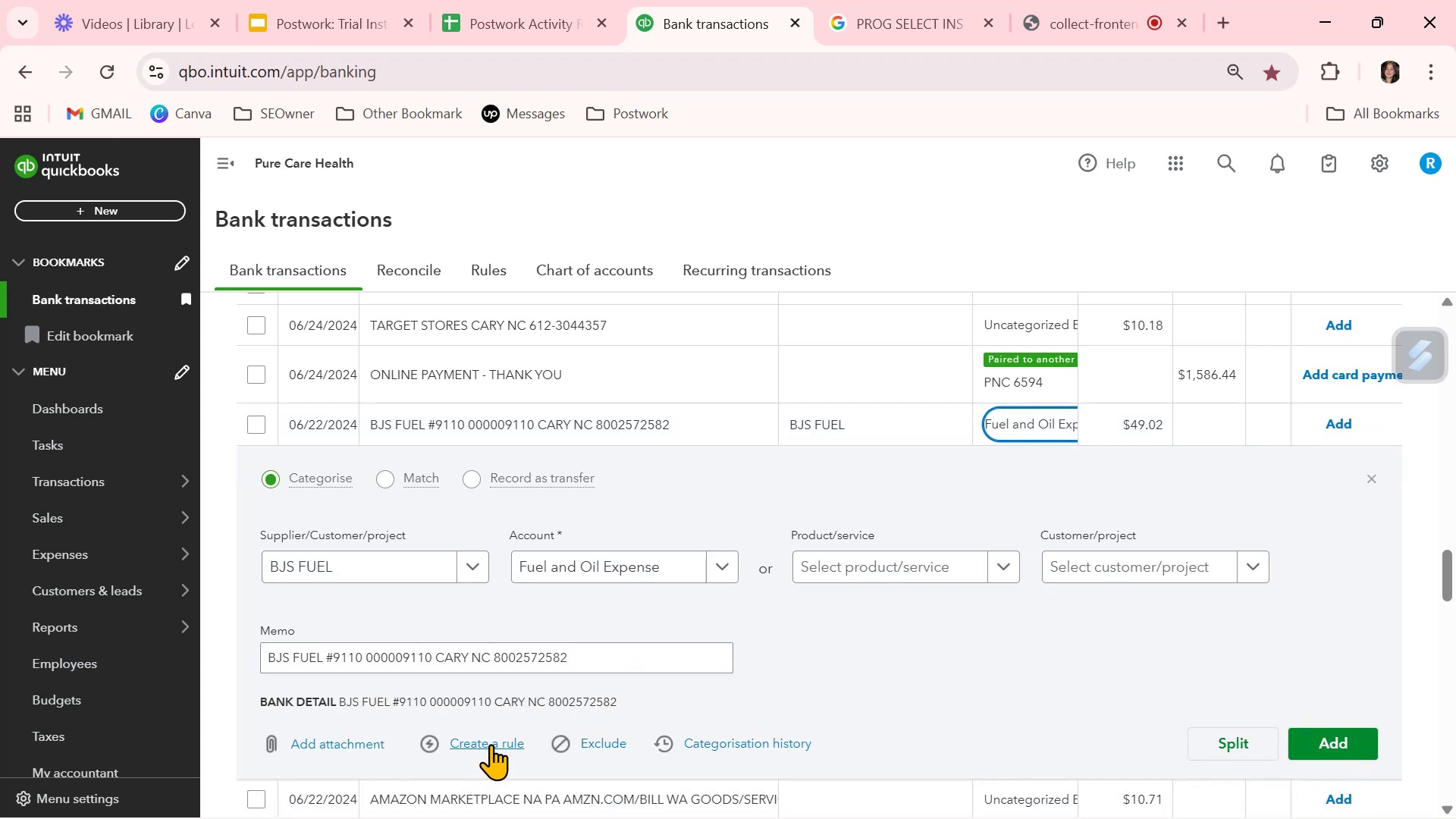 
left_click([917, 425])
 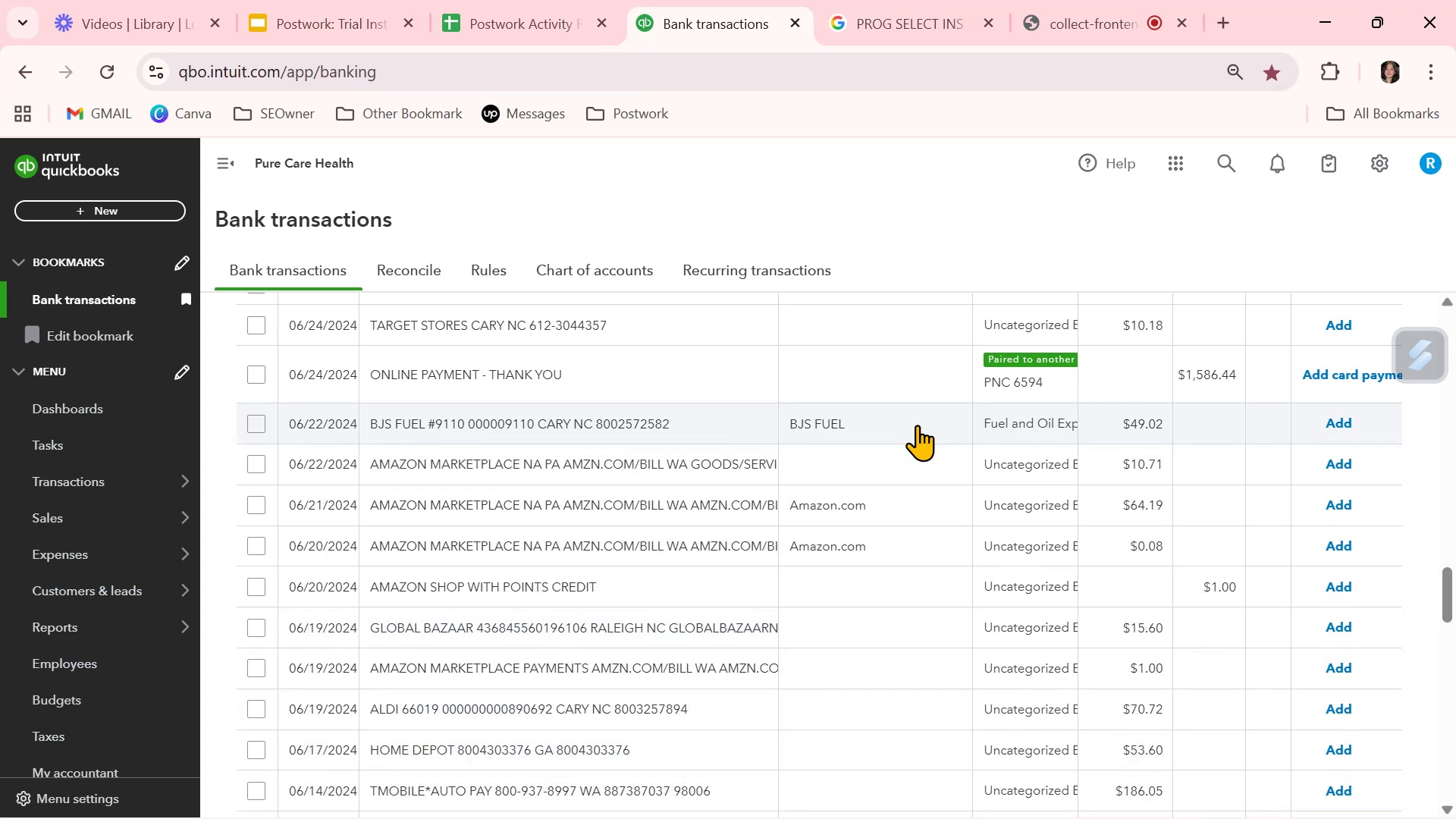 
wait(8.9)
 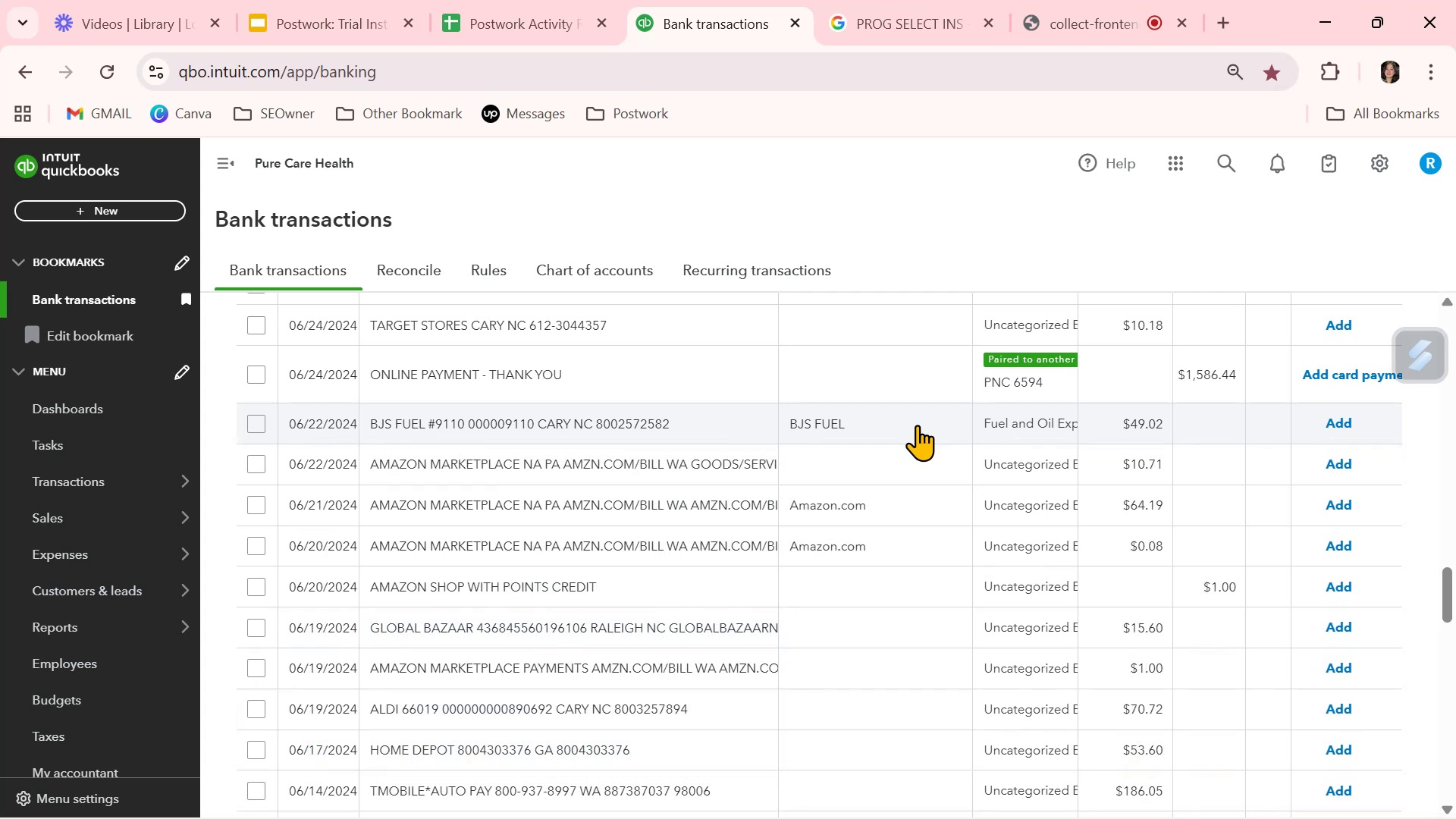 
scroll: coordinate [918, 425], scroll_direction: down, amount: 1.0
 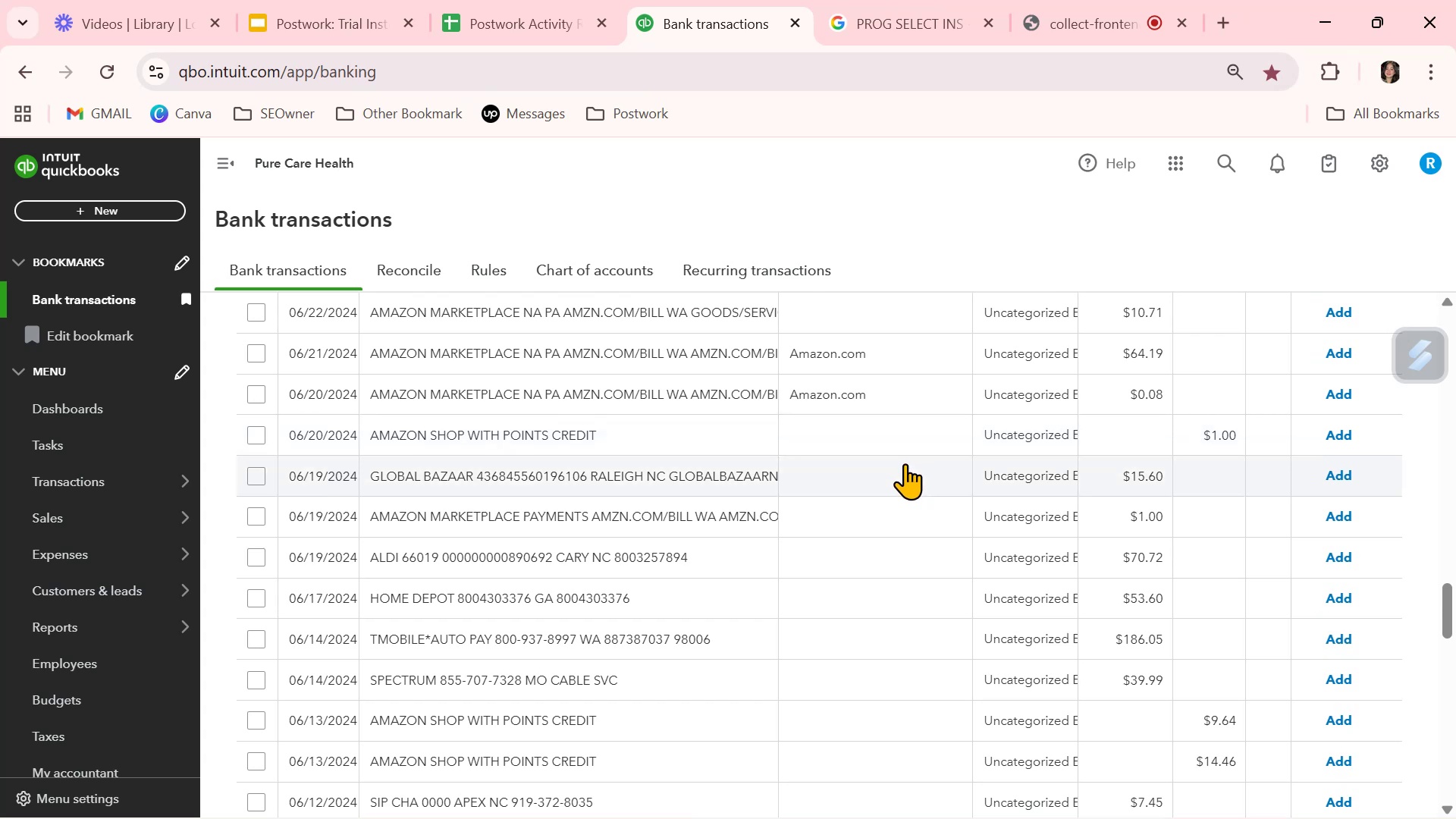 
wait(15.37)
 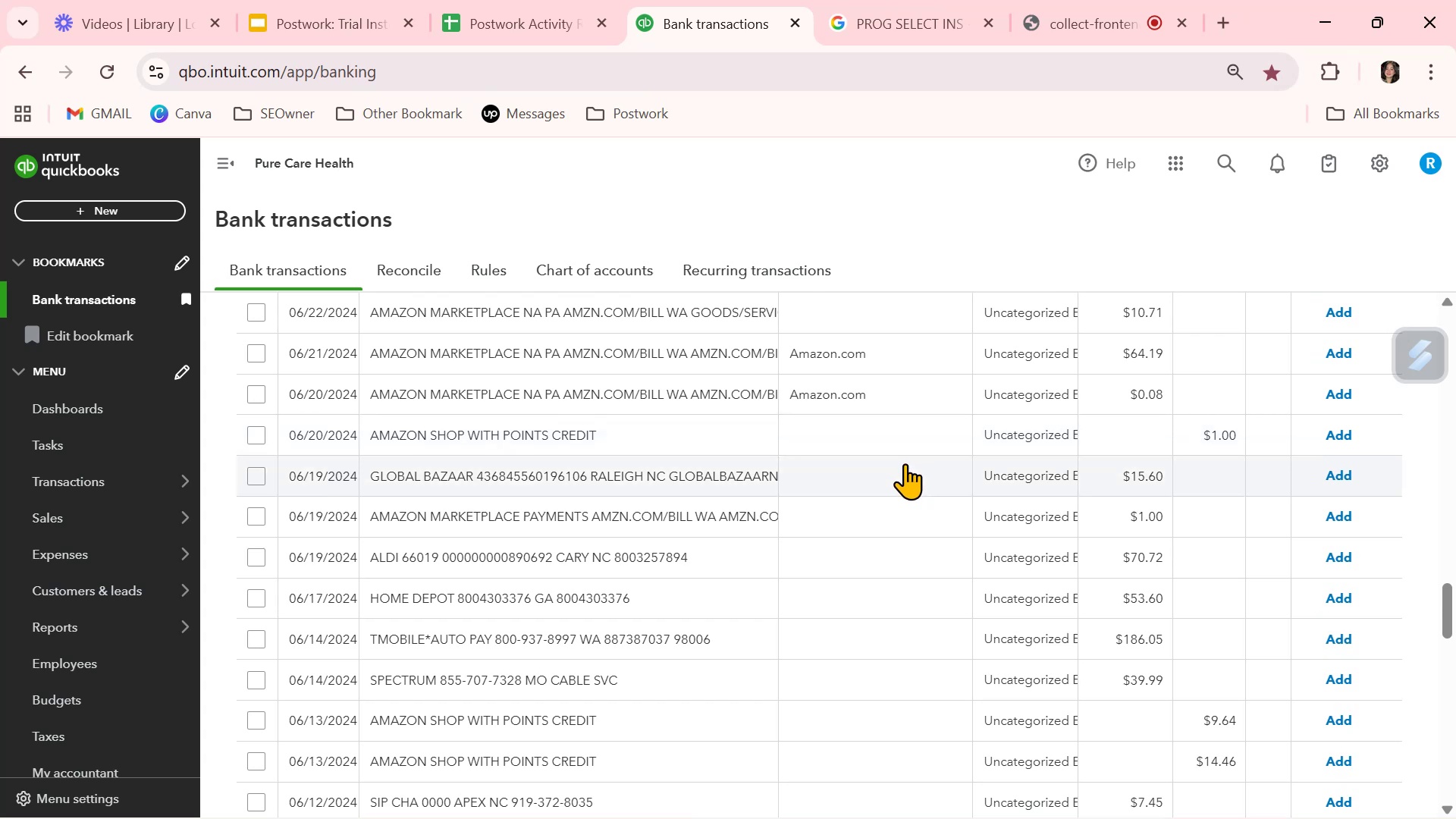 
scroll: coordinate [709, 491], scroll_direction: up, amount: 16.0
 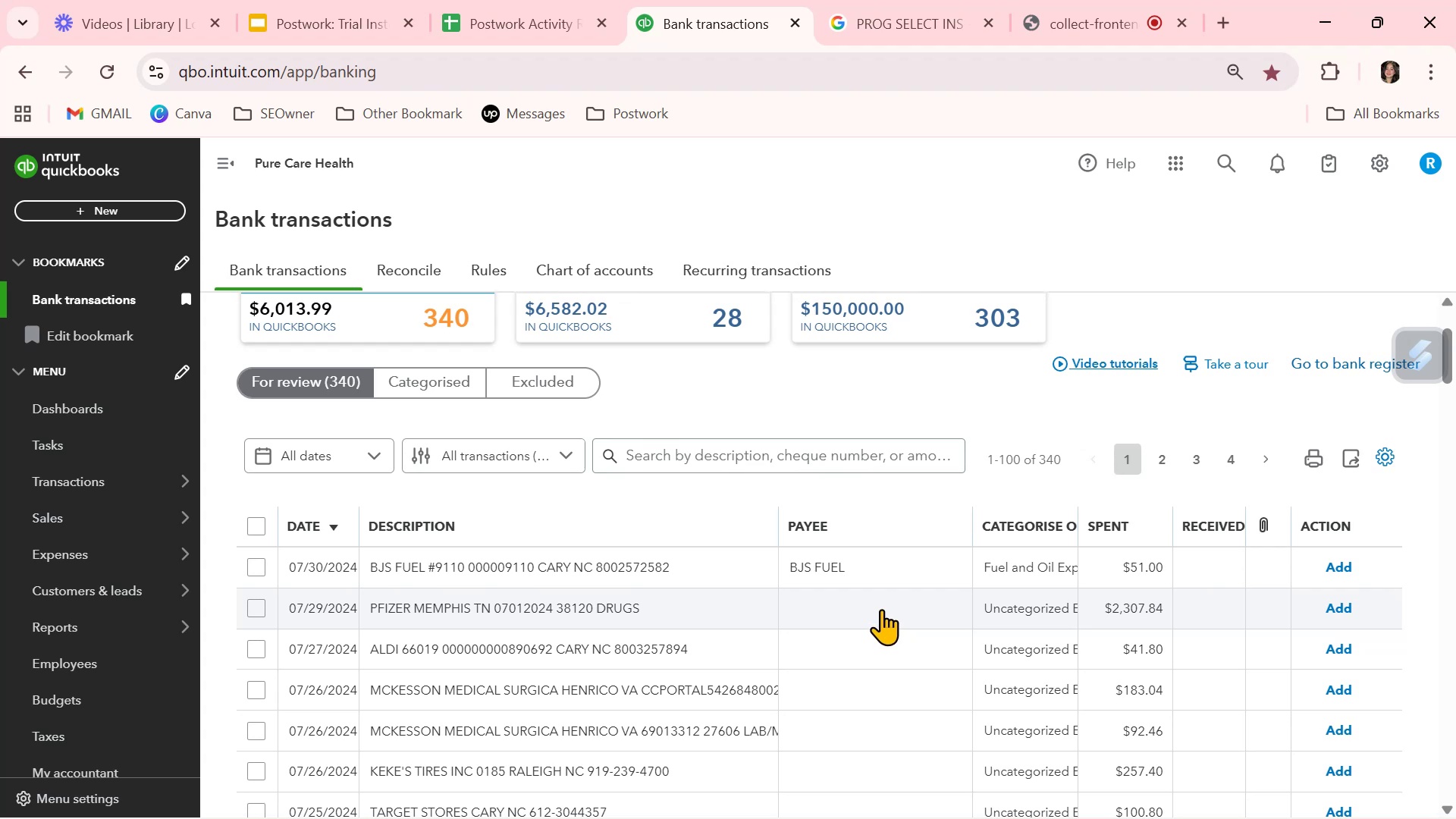 
wait(13.86)
 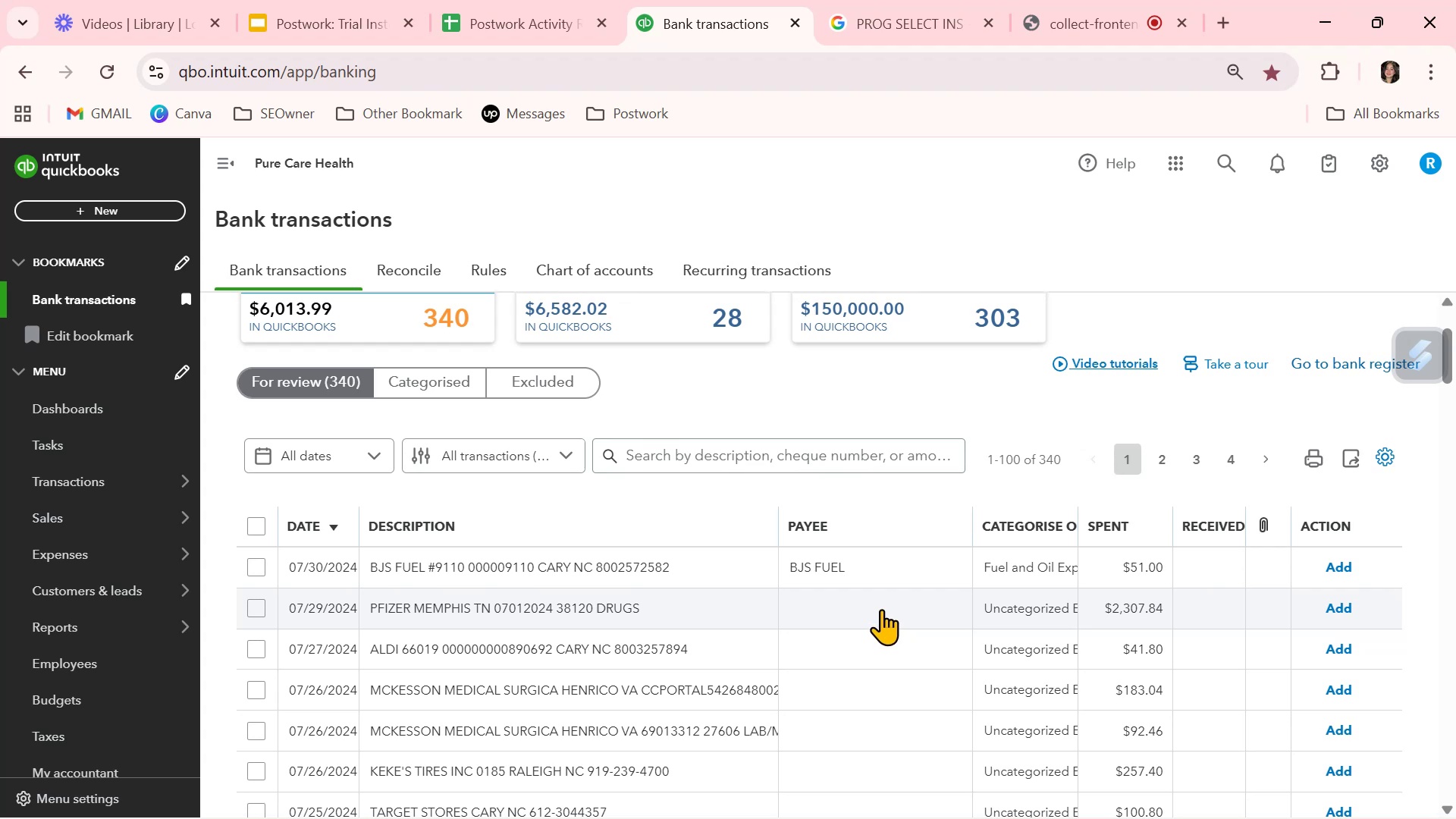 
scroll: coordinate [397, 762], scroll_direction: down, amount: 1.0
 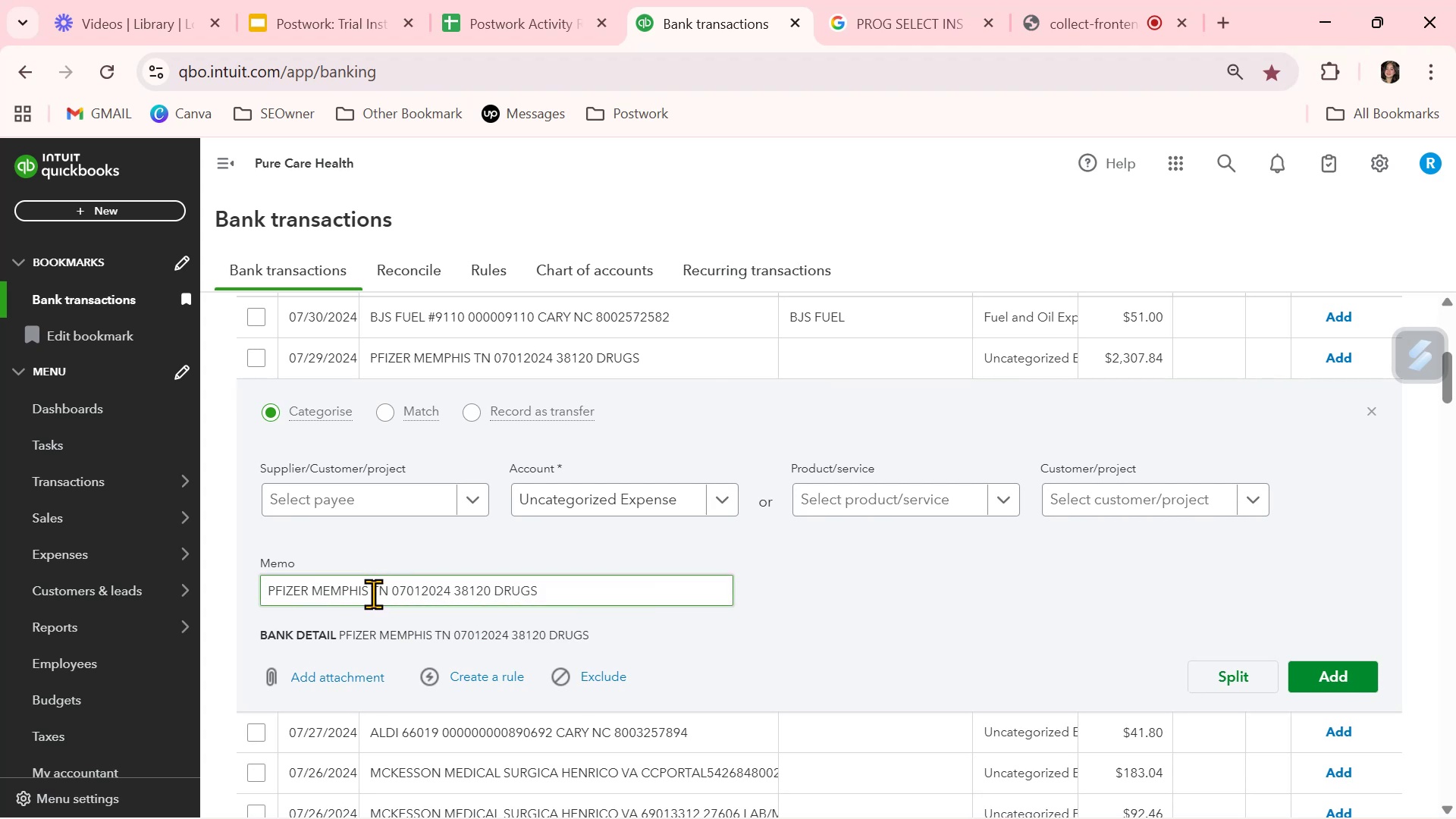 
left_click_drag(start_coordinate=[369, 594], to_coordinate=[231, 593])
 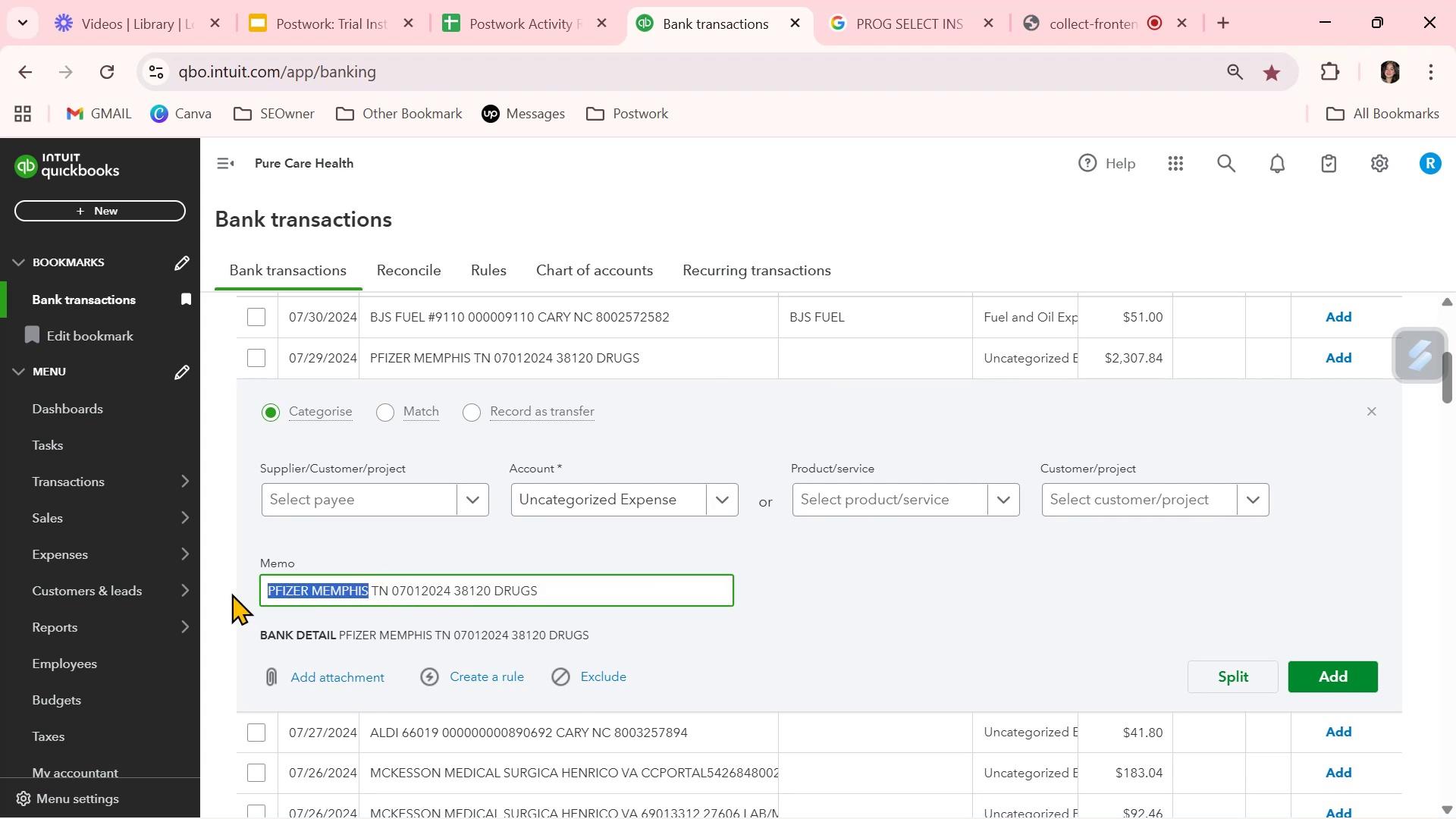 
key(Control+ControlLeft)
 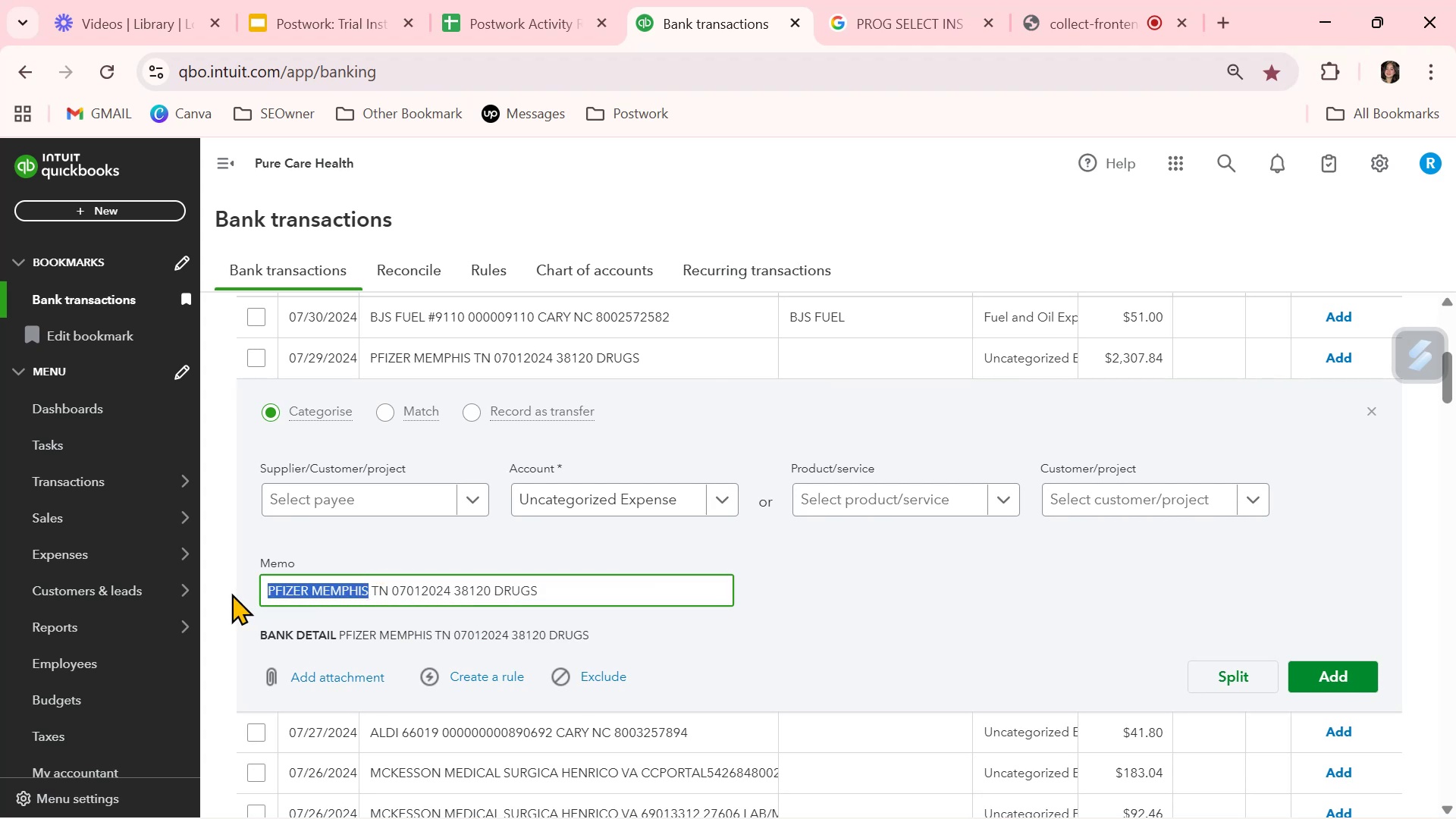 
key(Control+C)
 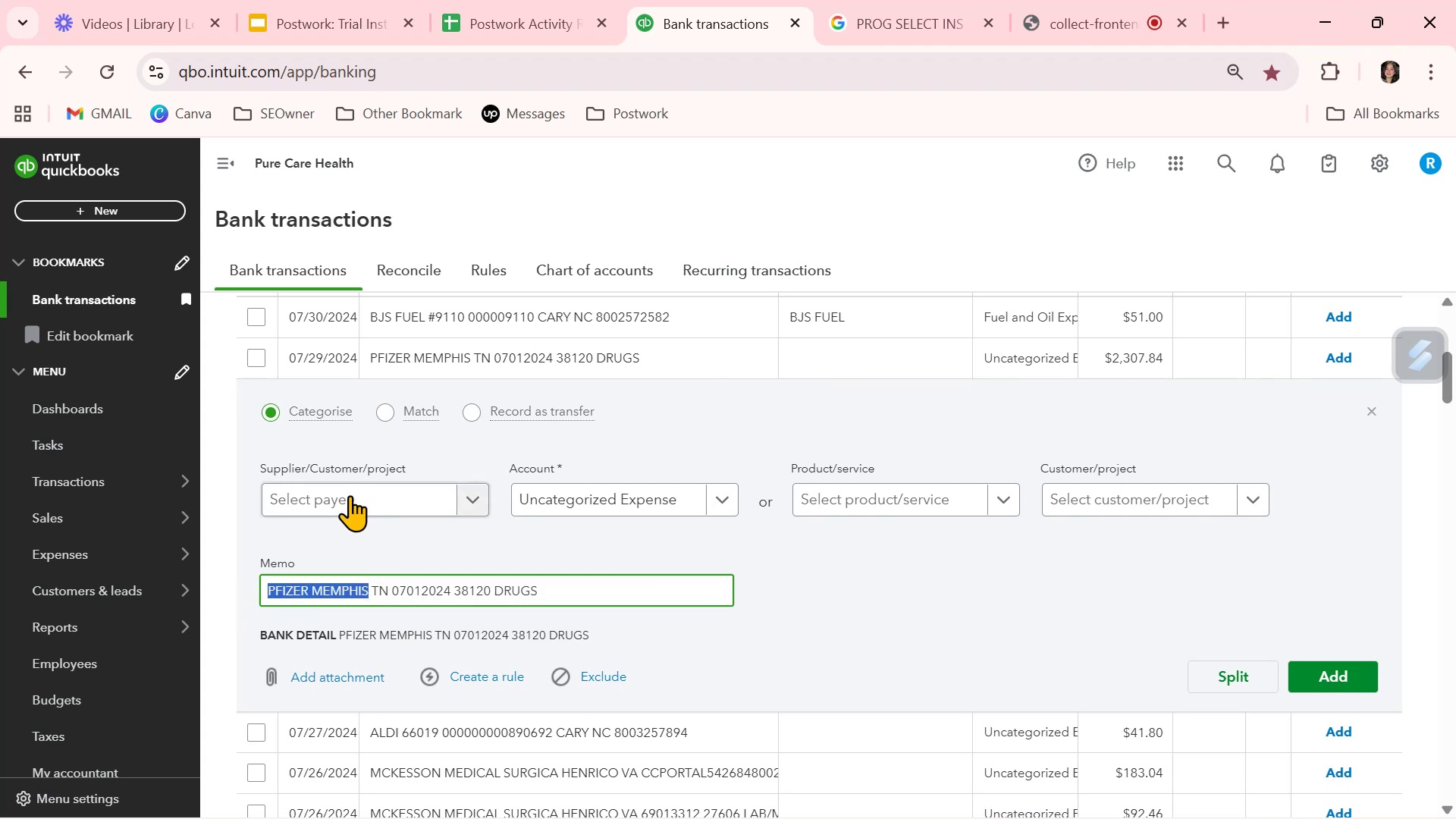 
left_click([350, 495])
 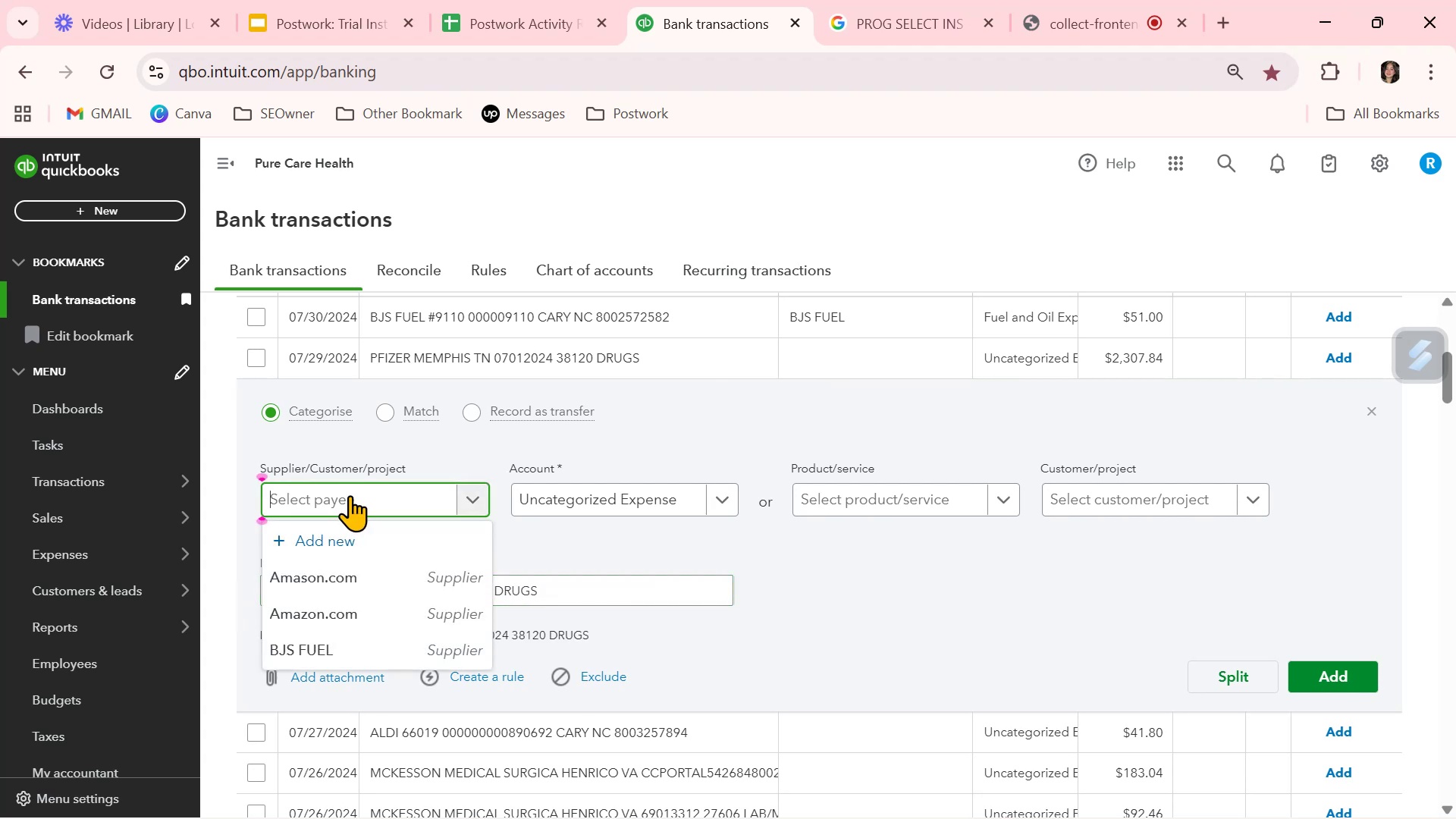 
key(Control+ControlLeft)
 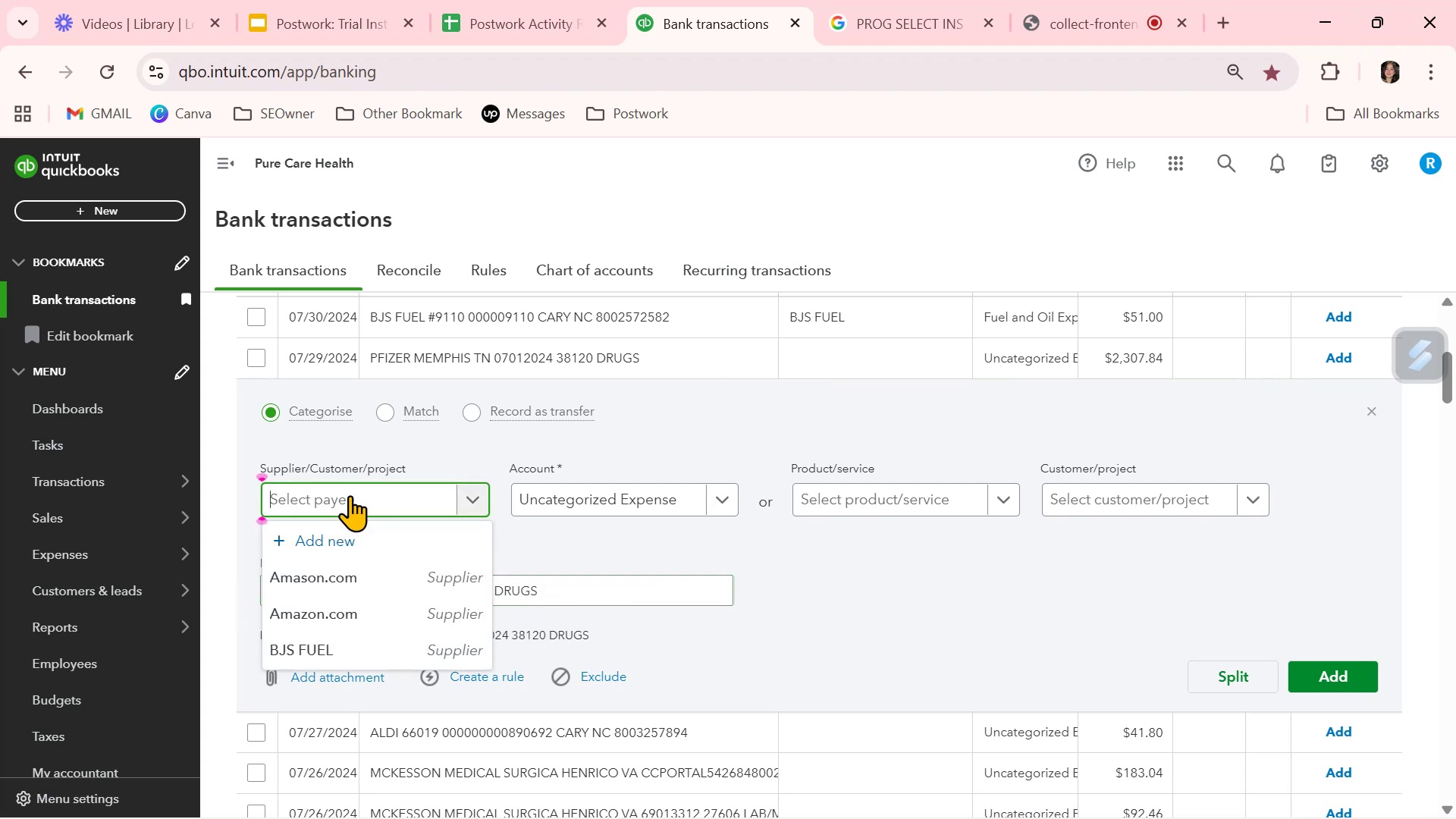 
key(Control+V)
 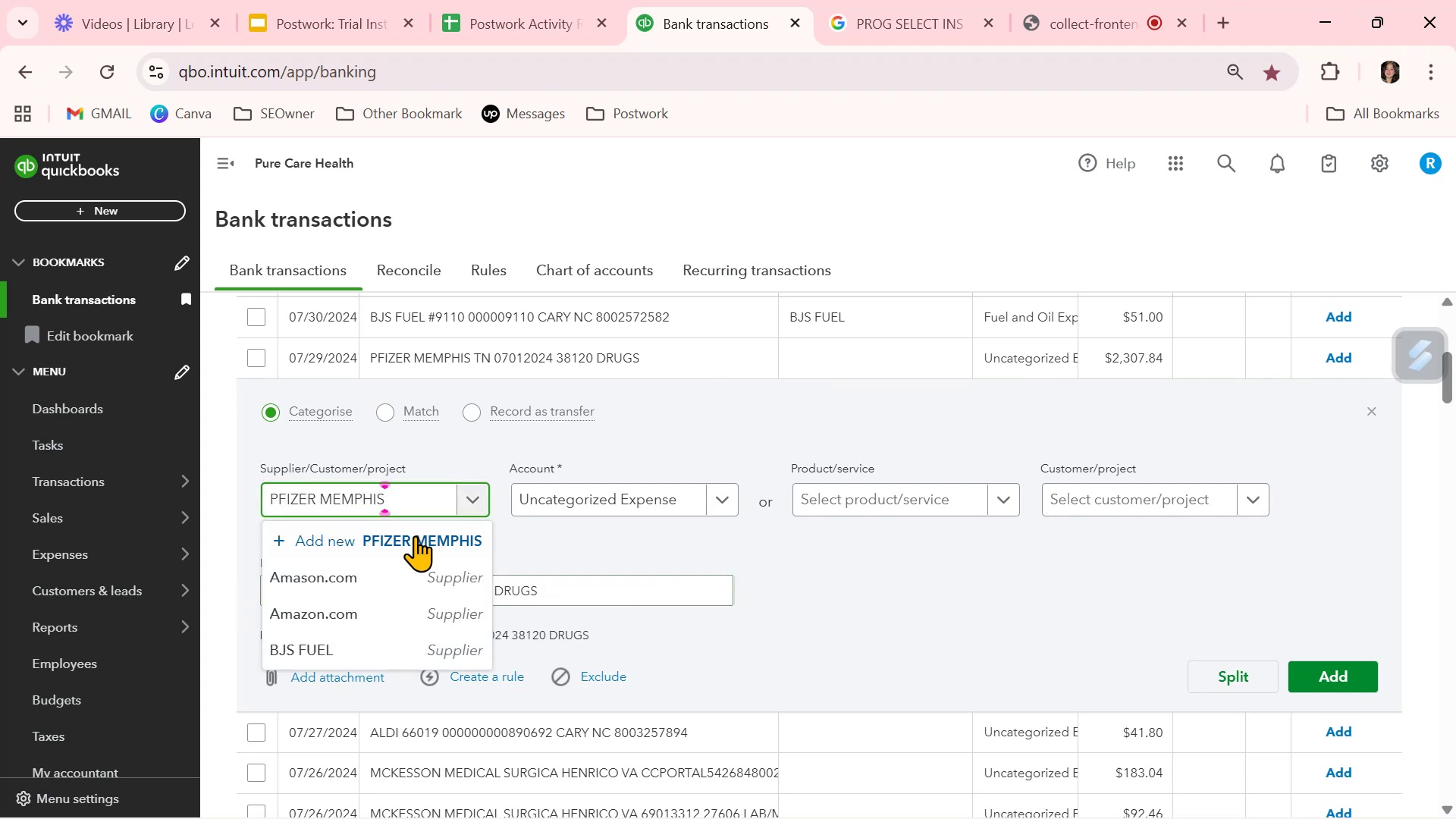 
left_click([416, 537])
 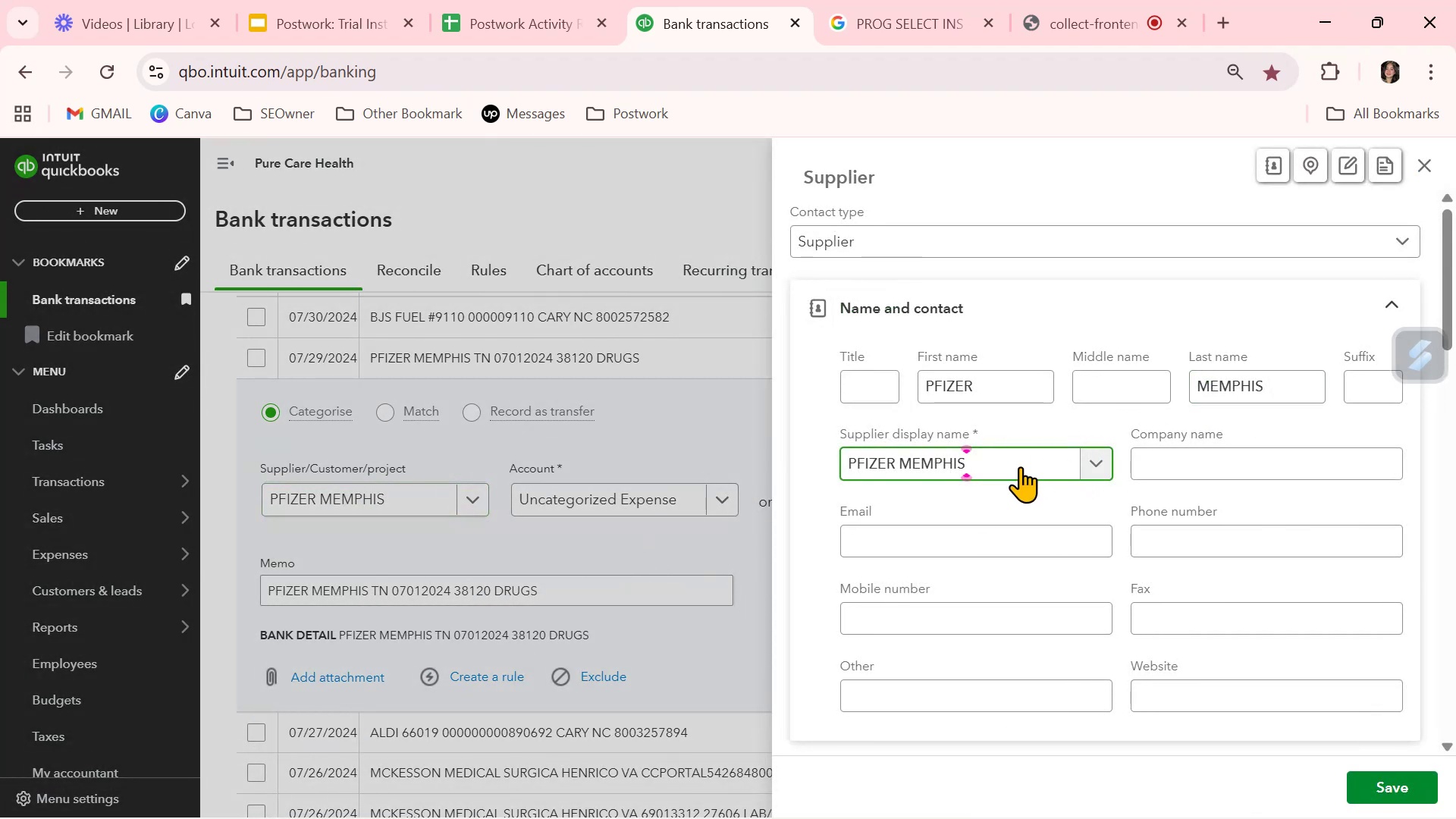 
key(Backspace)
 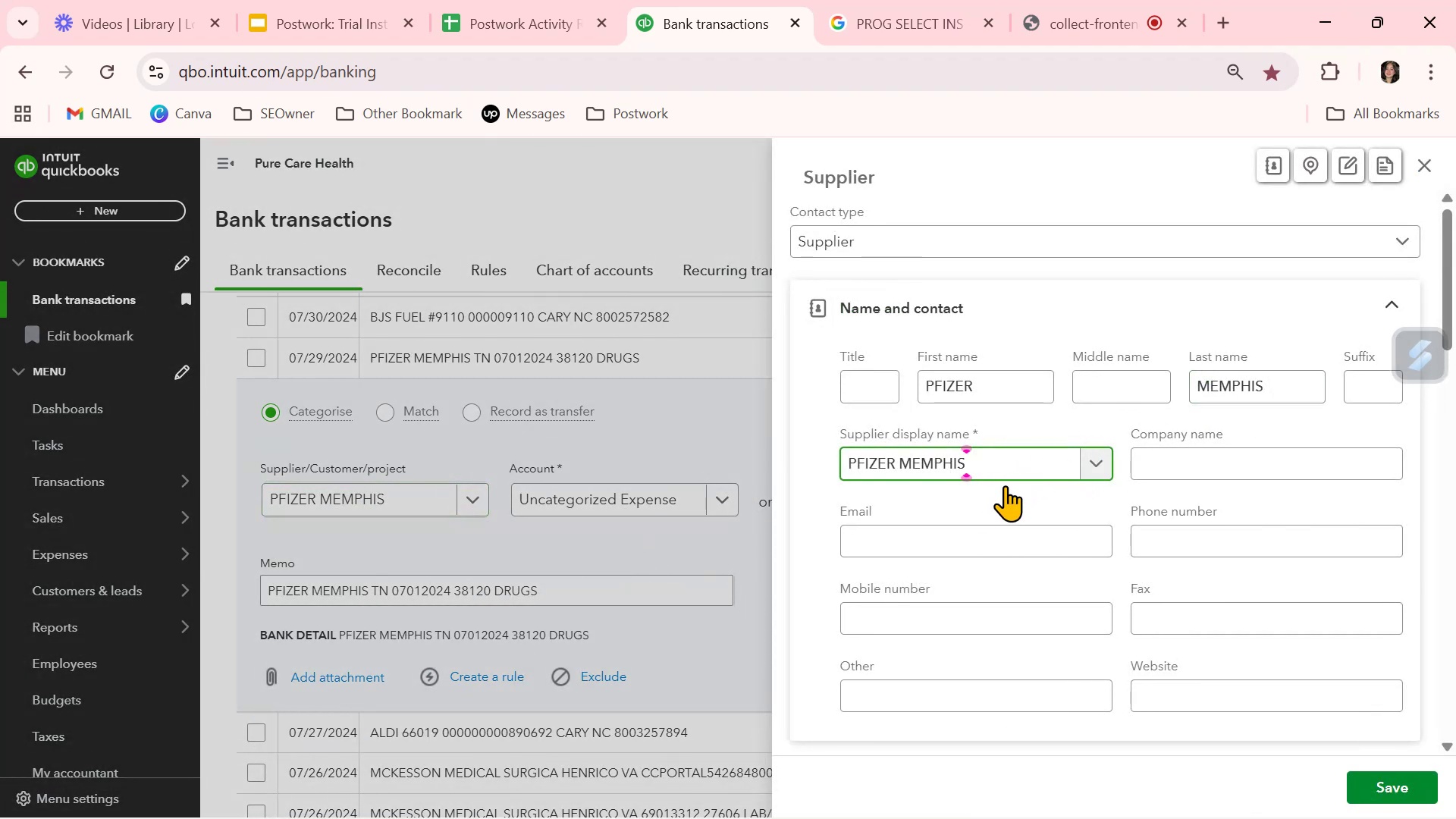 
key(Backspace)
 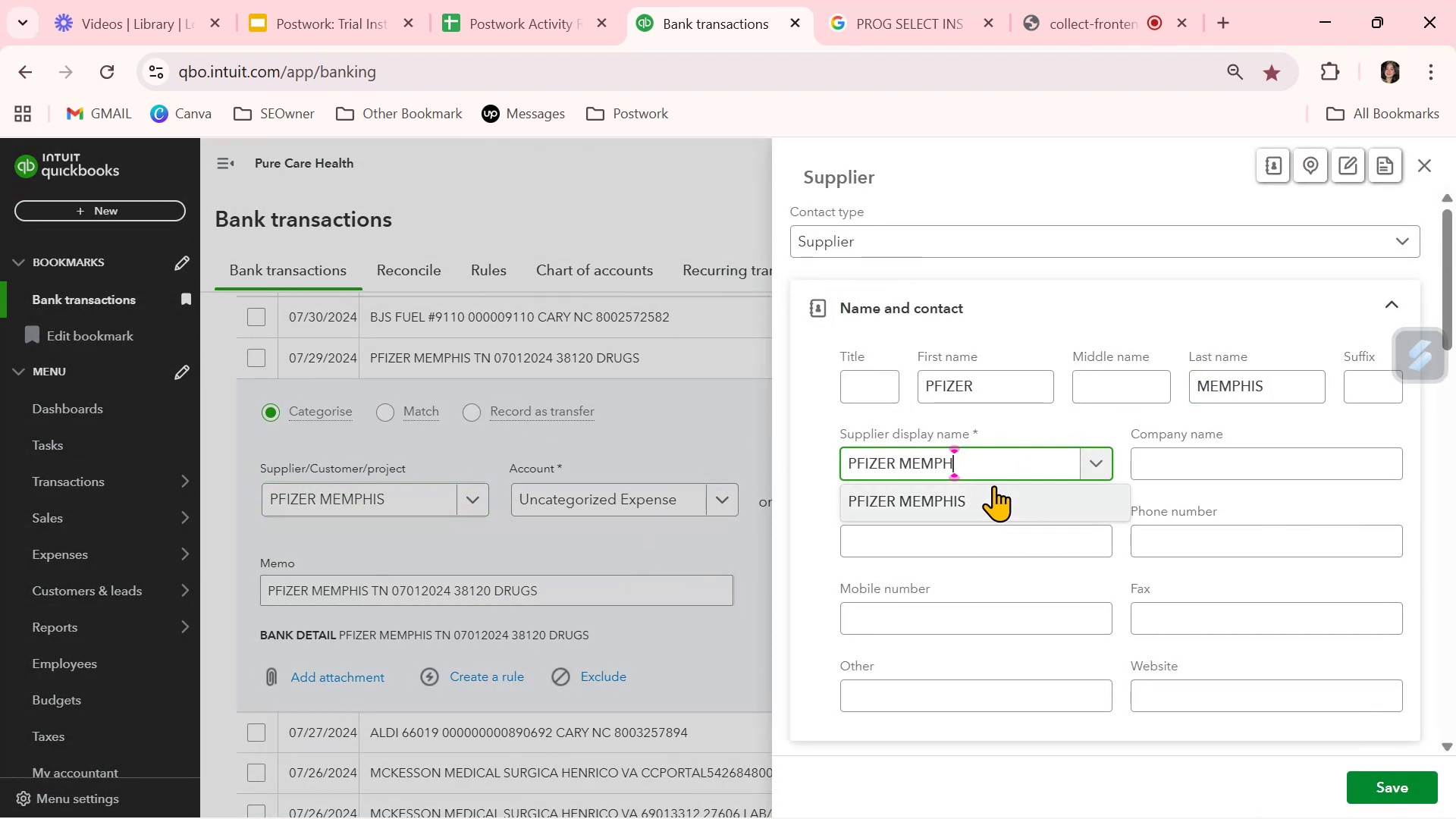 
key(Backspace)
 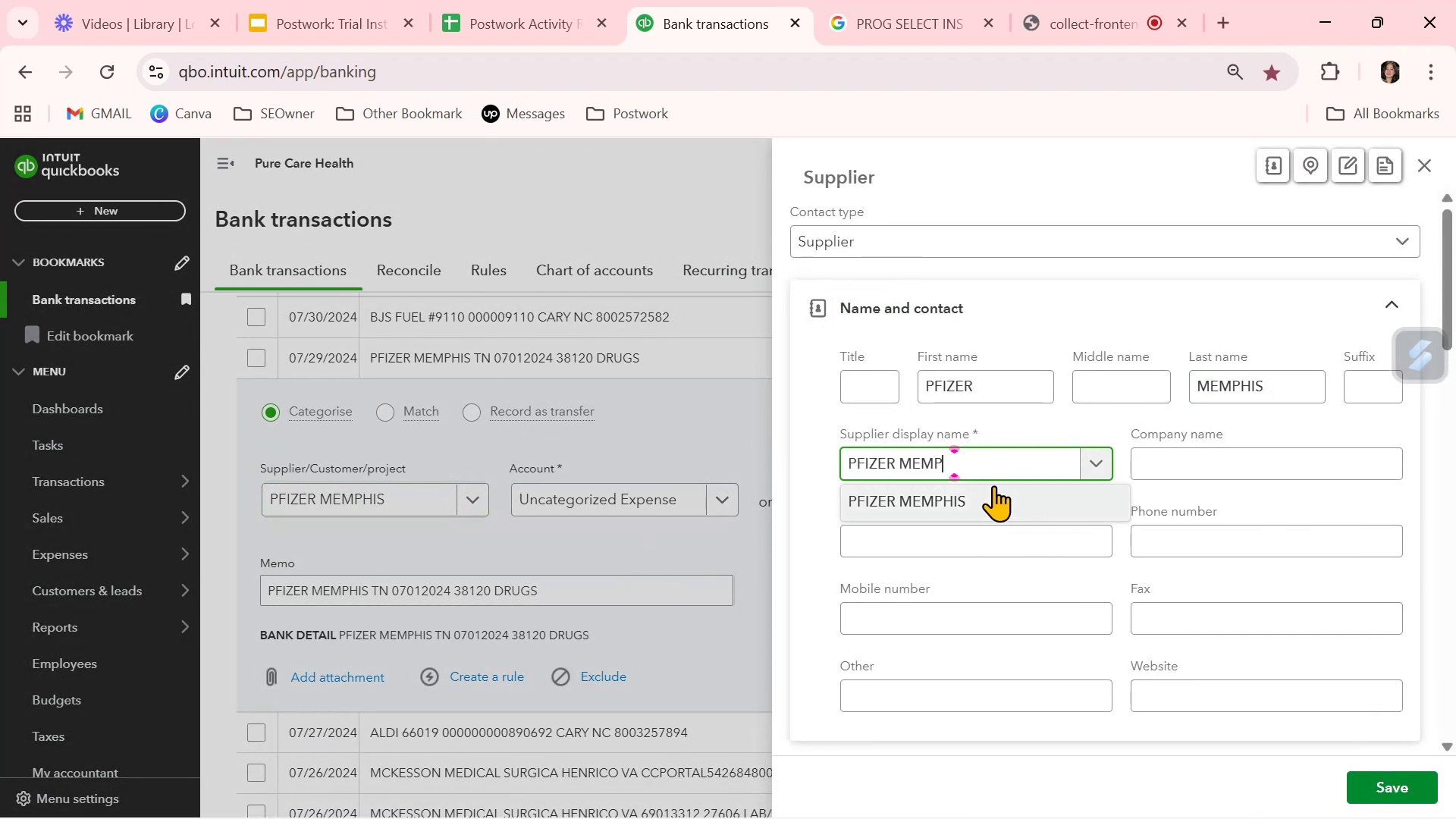 
key(Backspace)
 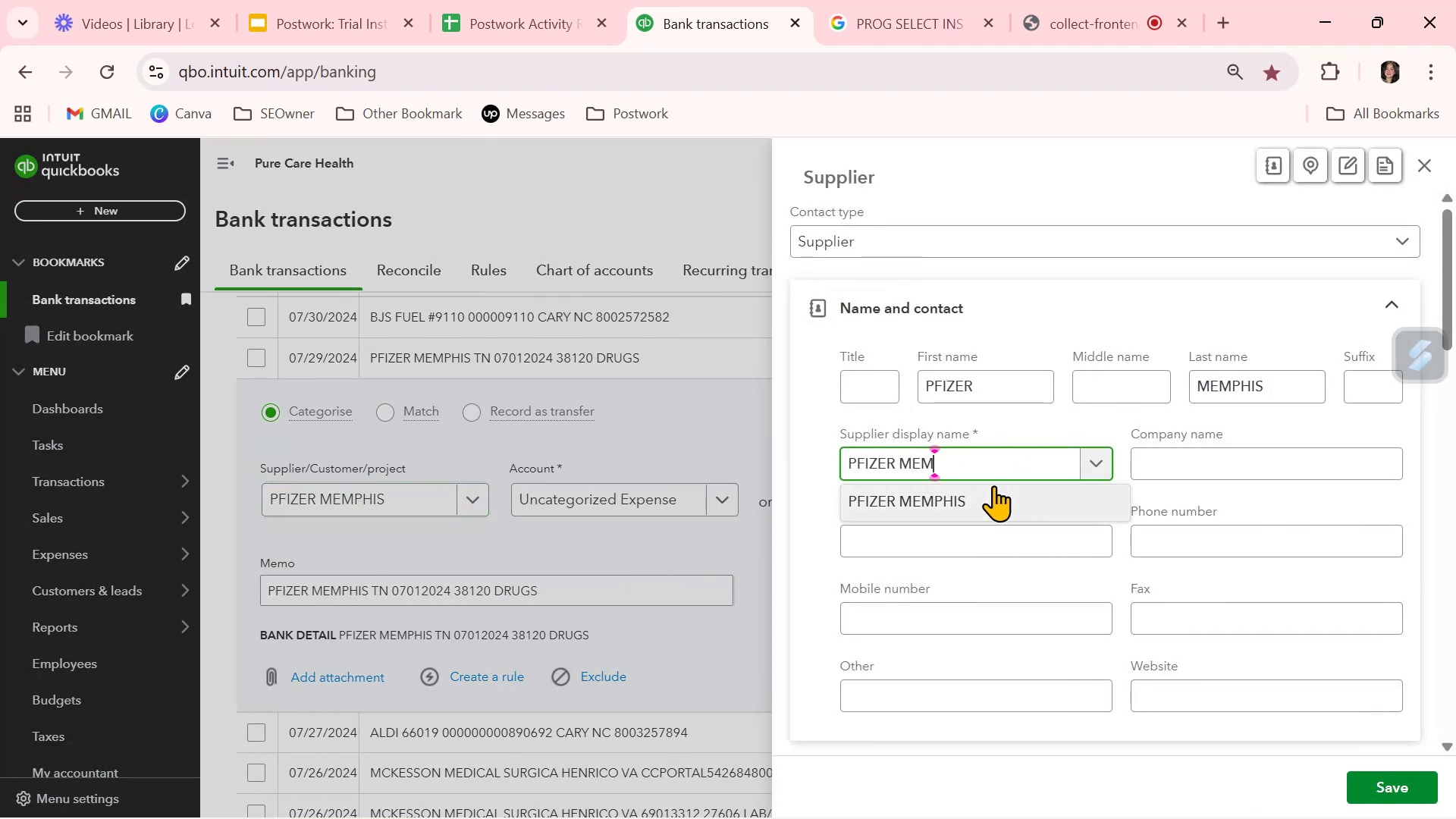 
key(Backspace)
 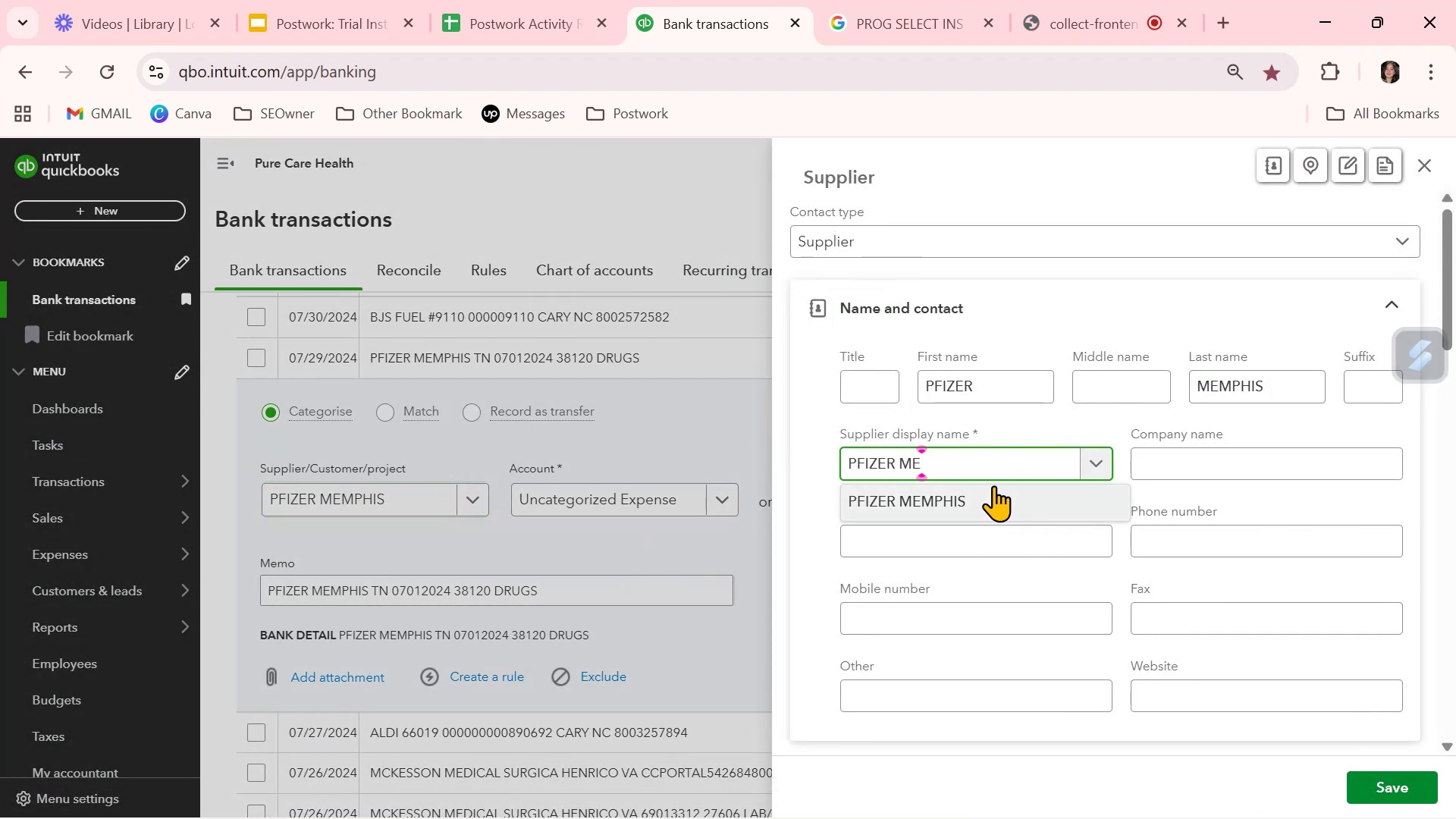 
key(Backspace)
 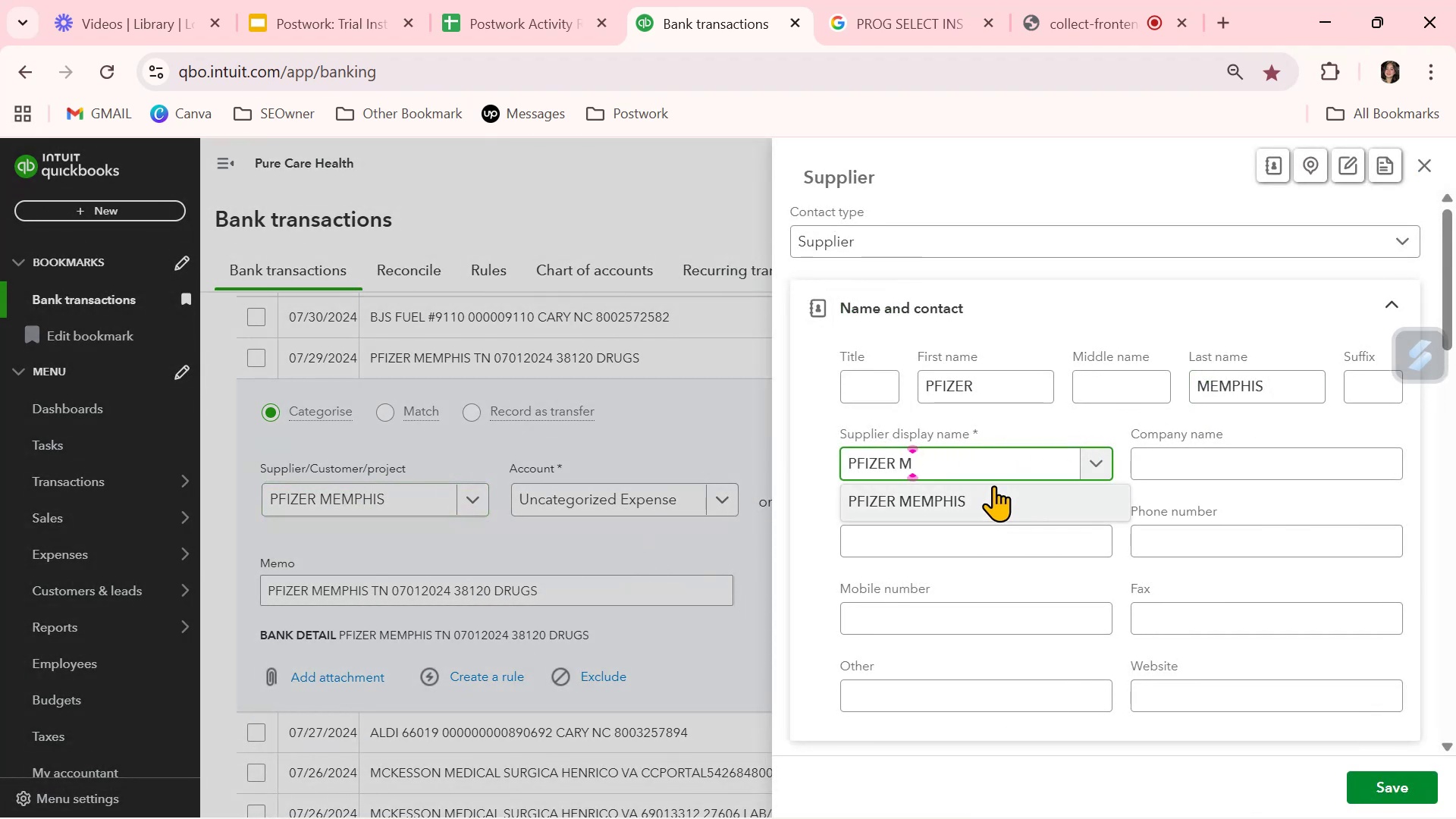 
key(Backspace)
 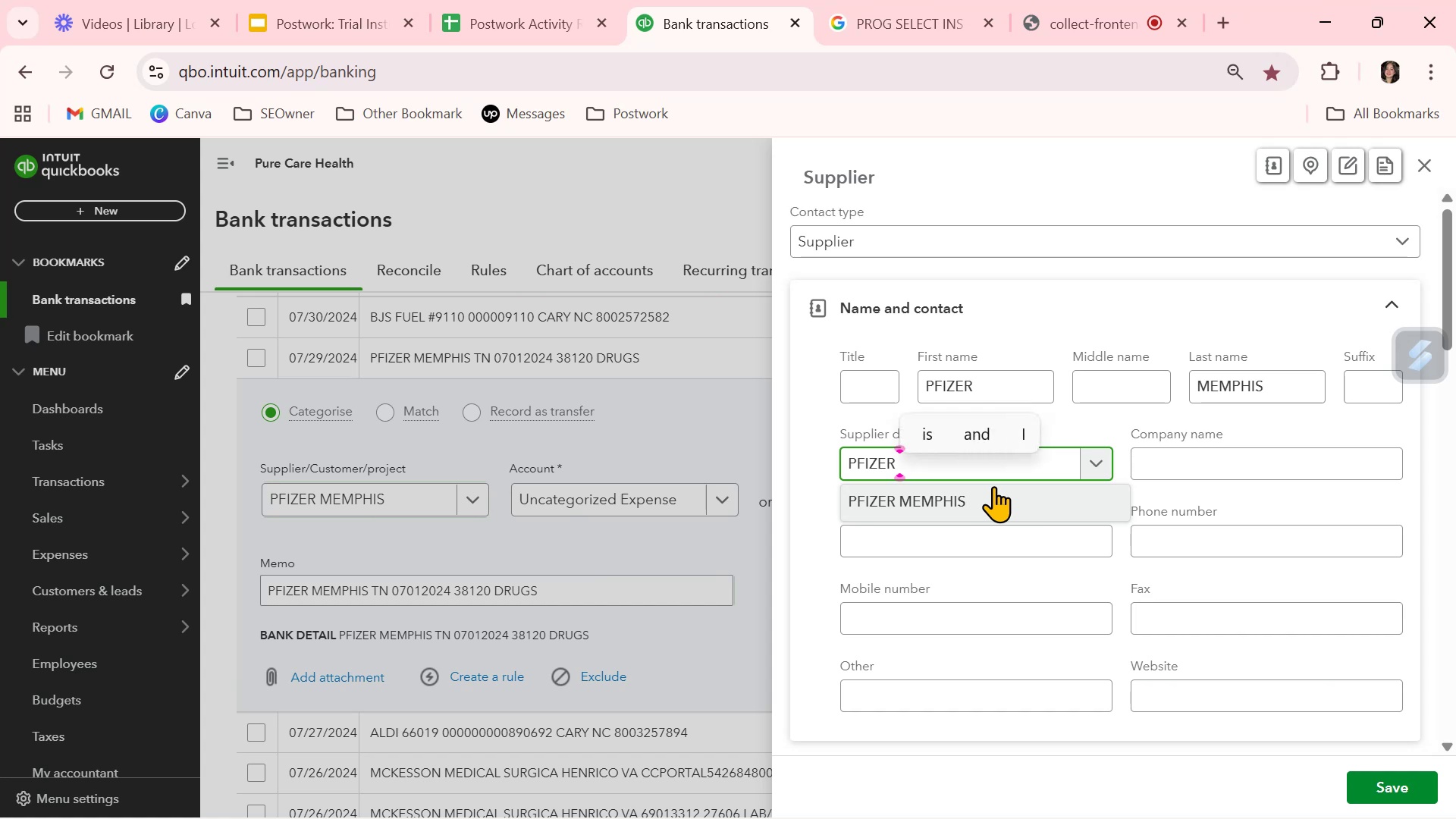 
key(Backspace)
 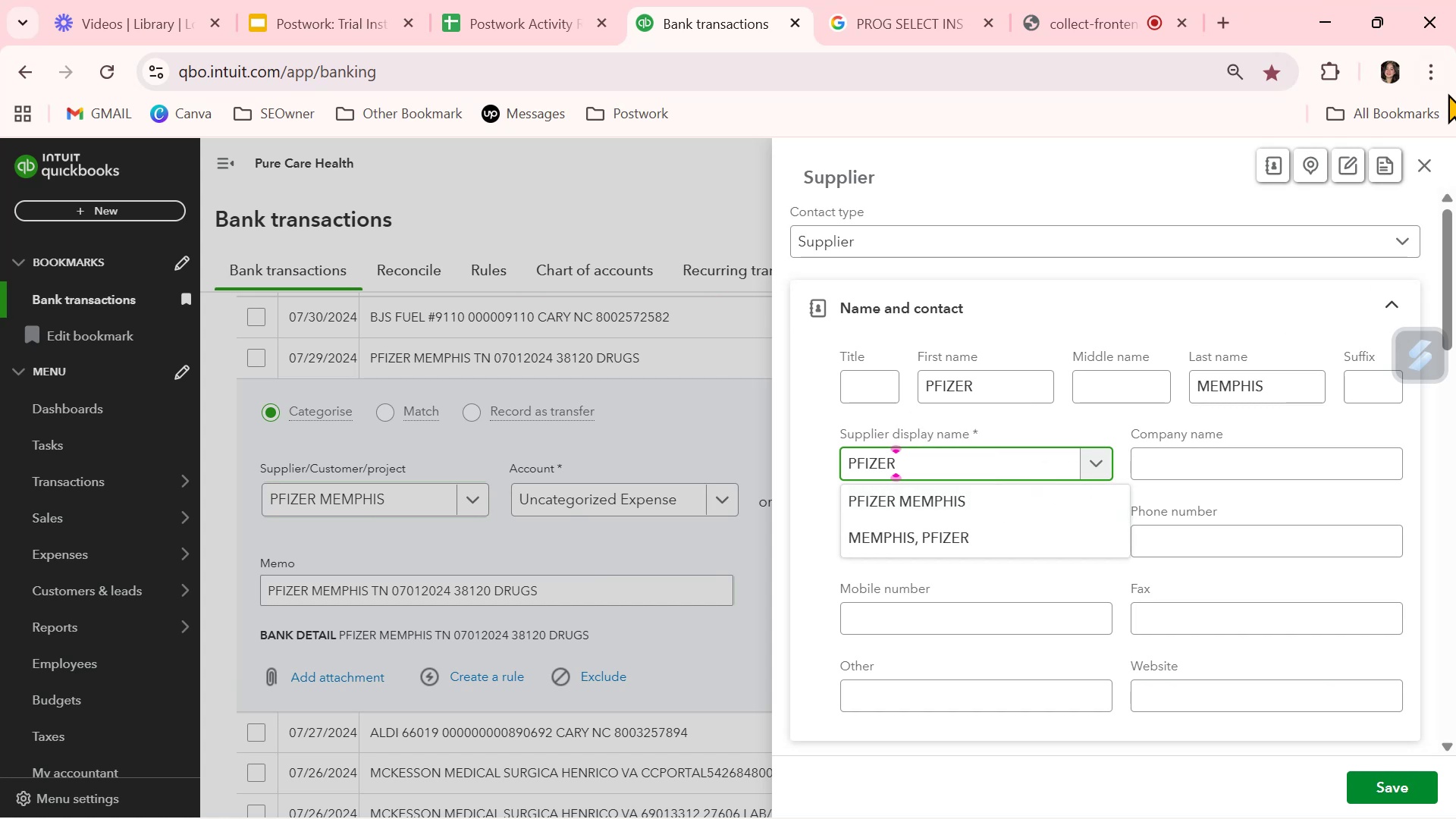 
left_click([1428, 170])
 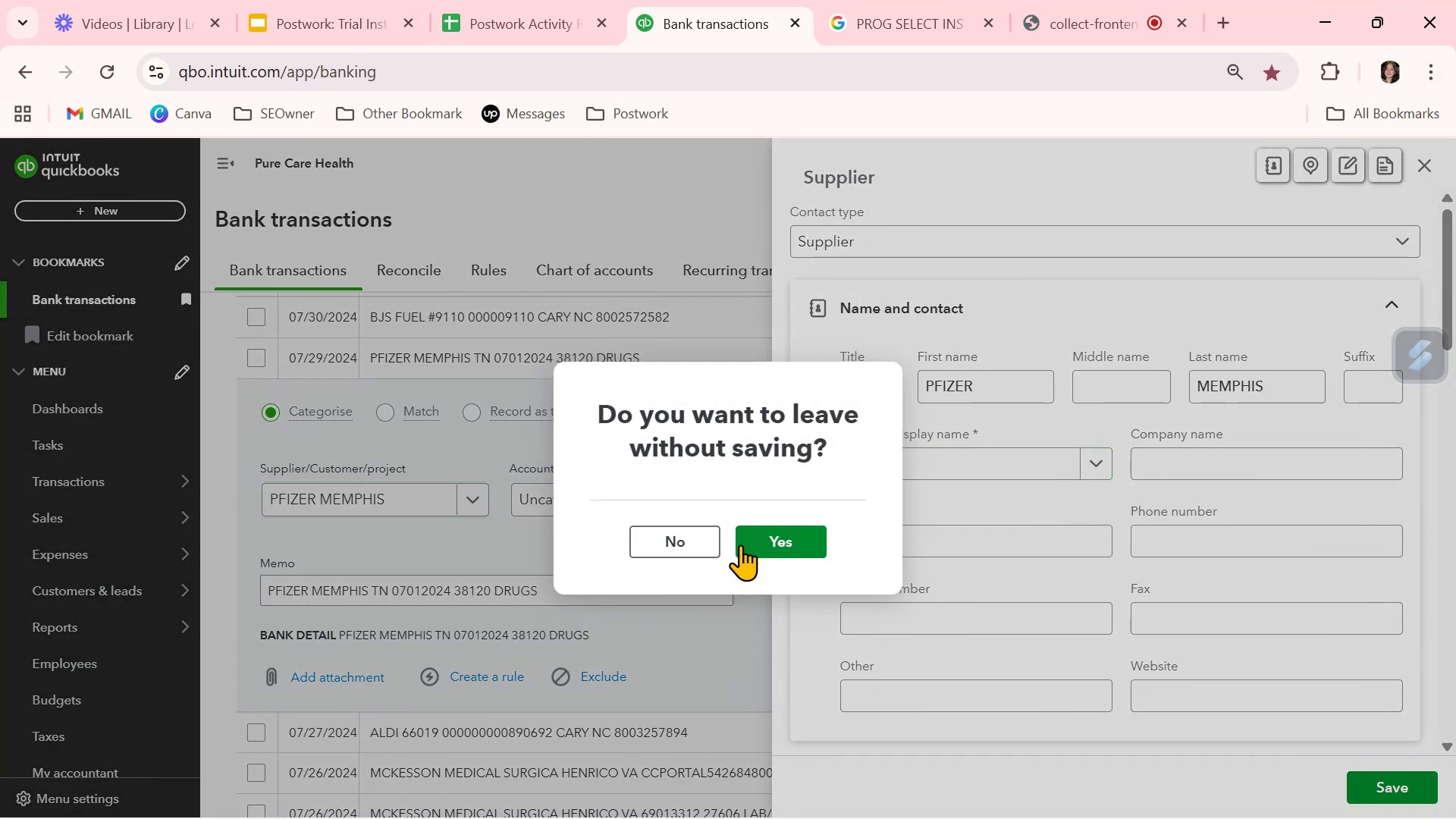 
left_click([776, 545])
 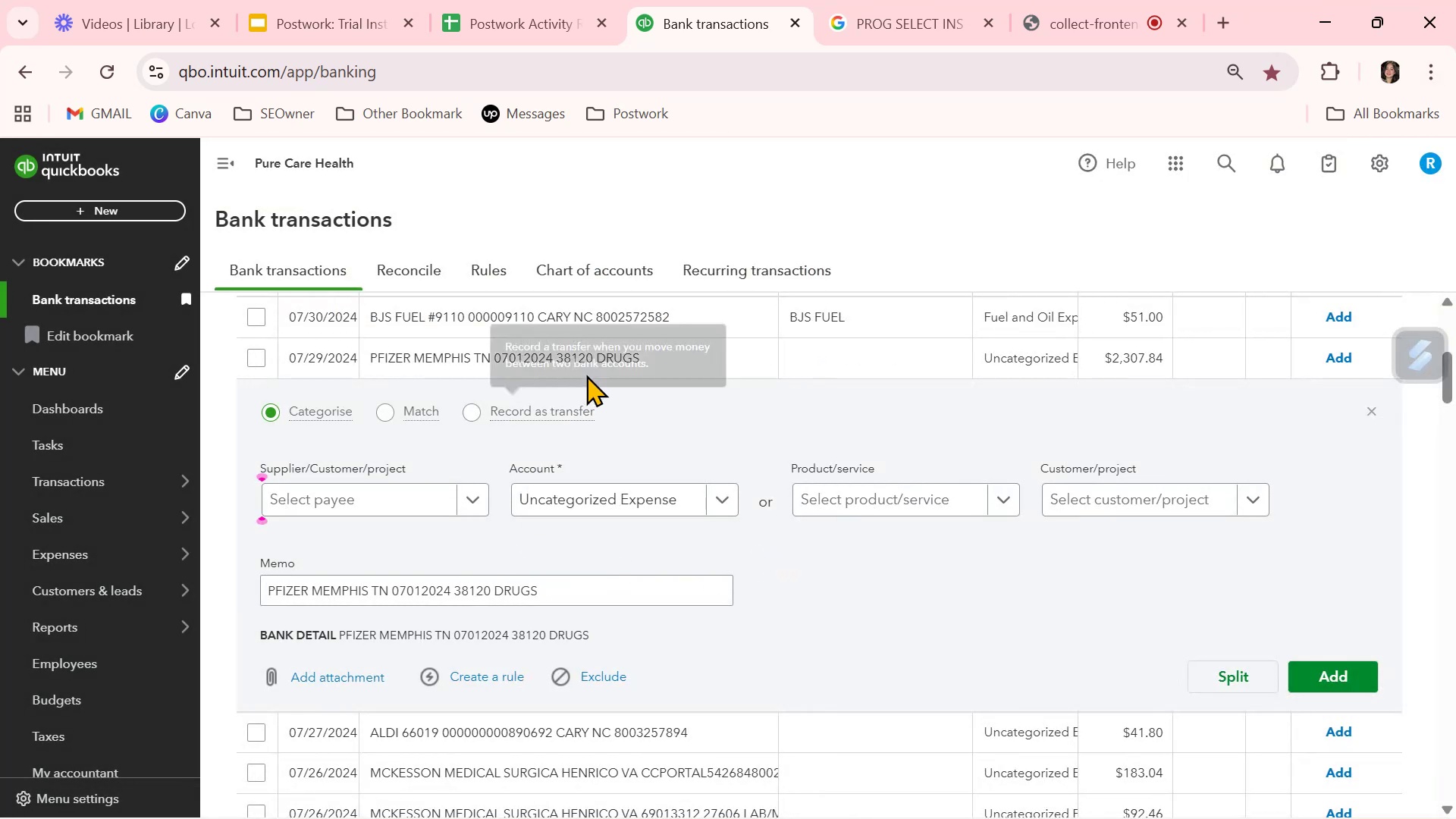 
scroll: coordinate [623, 475], scroll_direction: up, amount: 3.0
 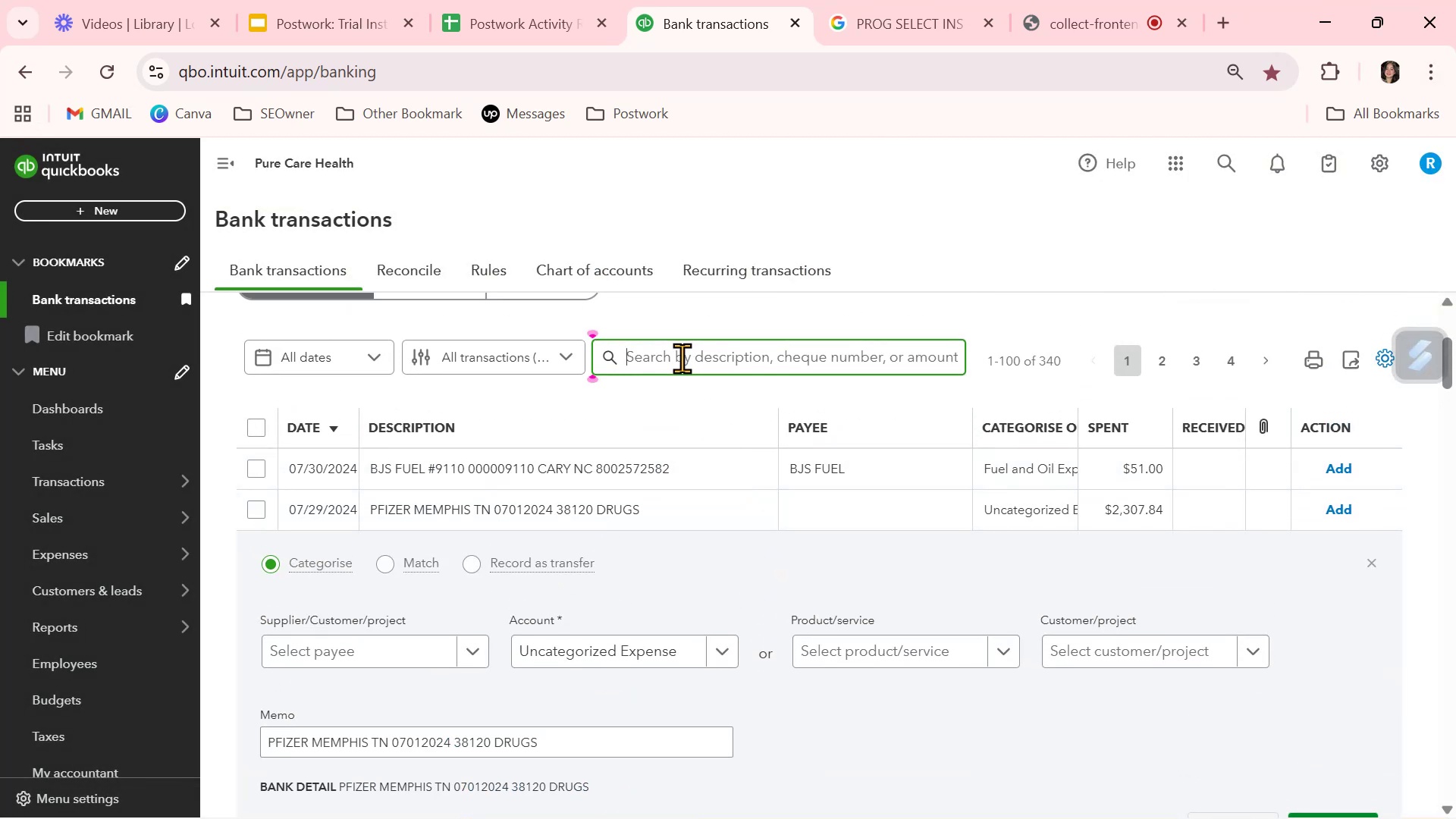 
key(Control+ControlLeft)
 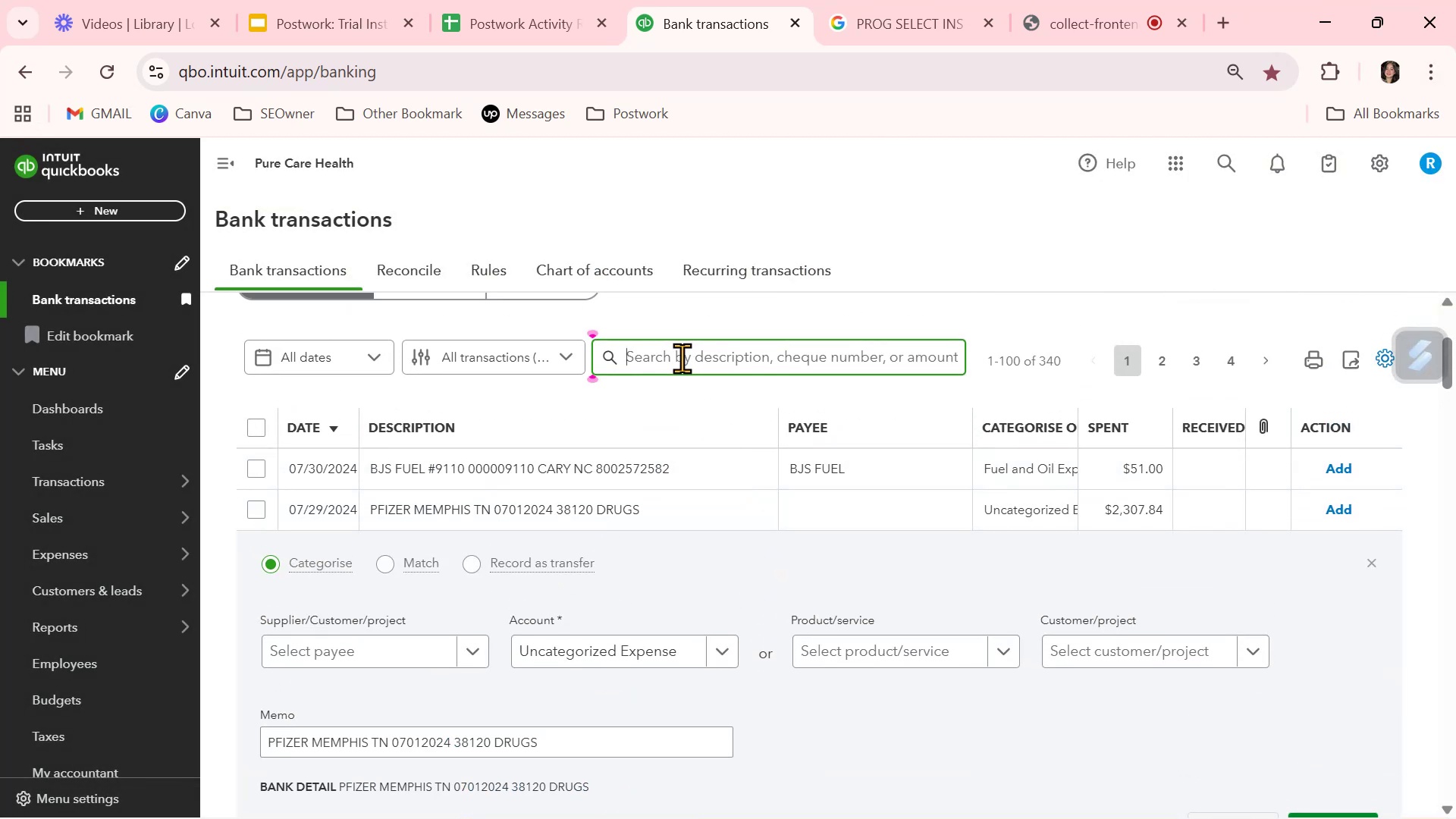 
key(Control+V)
 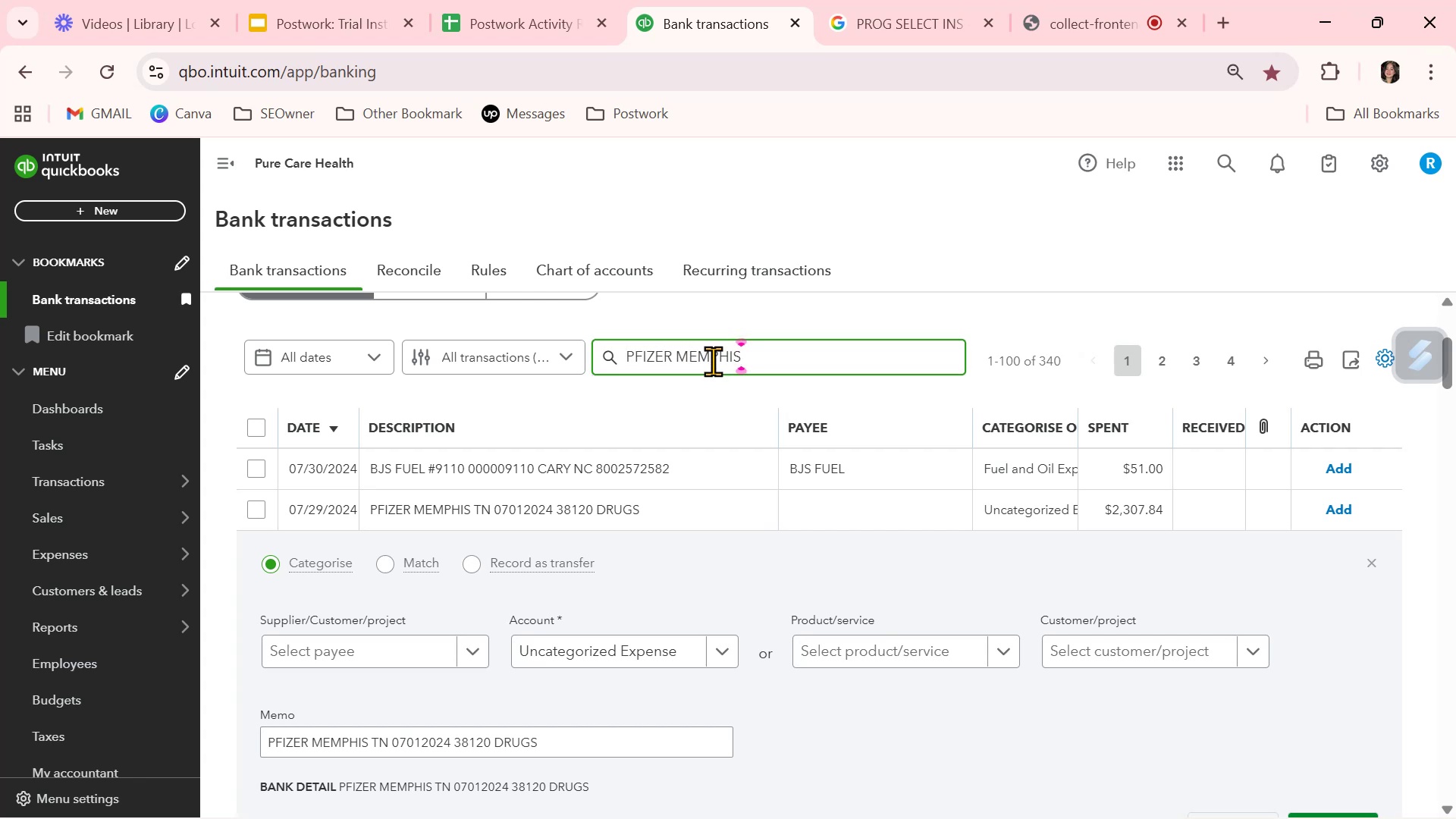 
hold_key(key=Backspace, duration=0.52)
 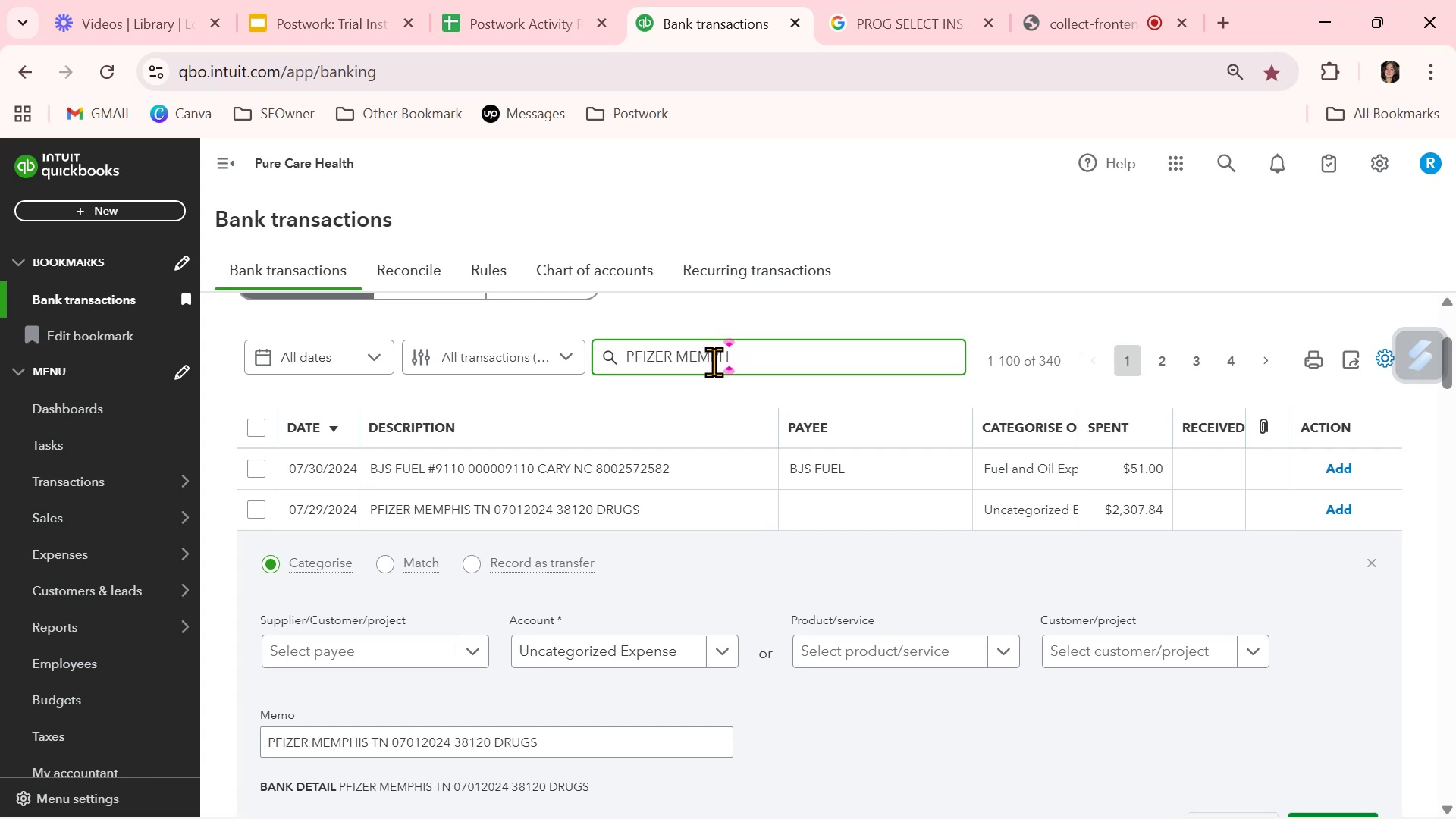 
key(Backspace)
 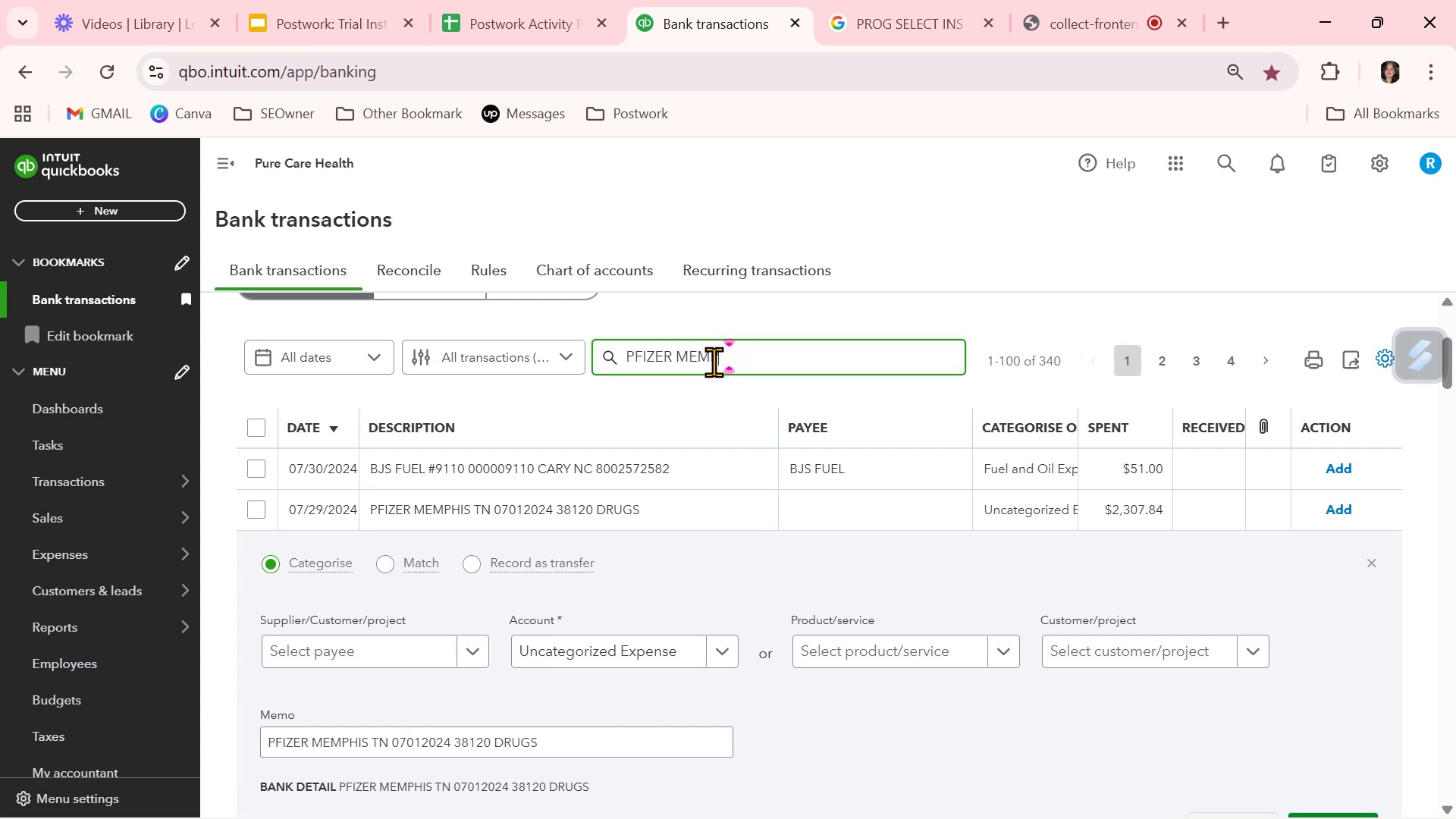 
key(Backspace)
 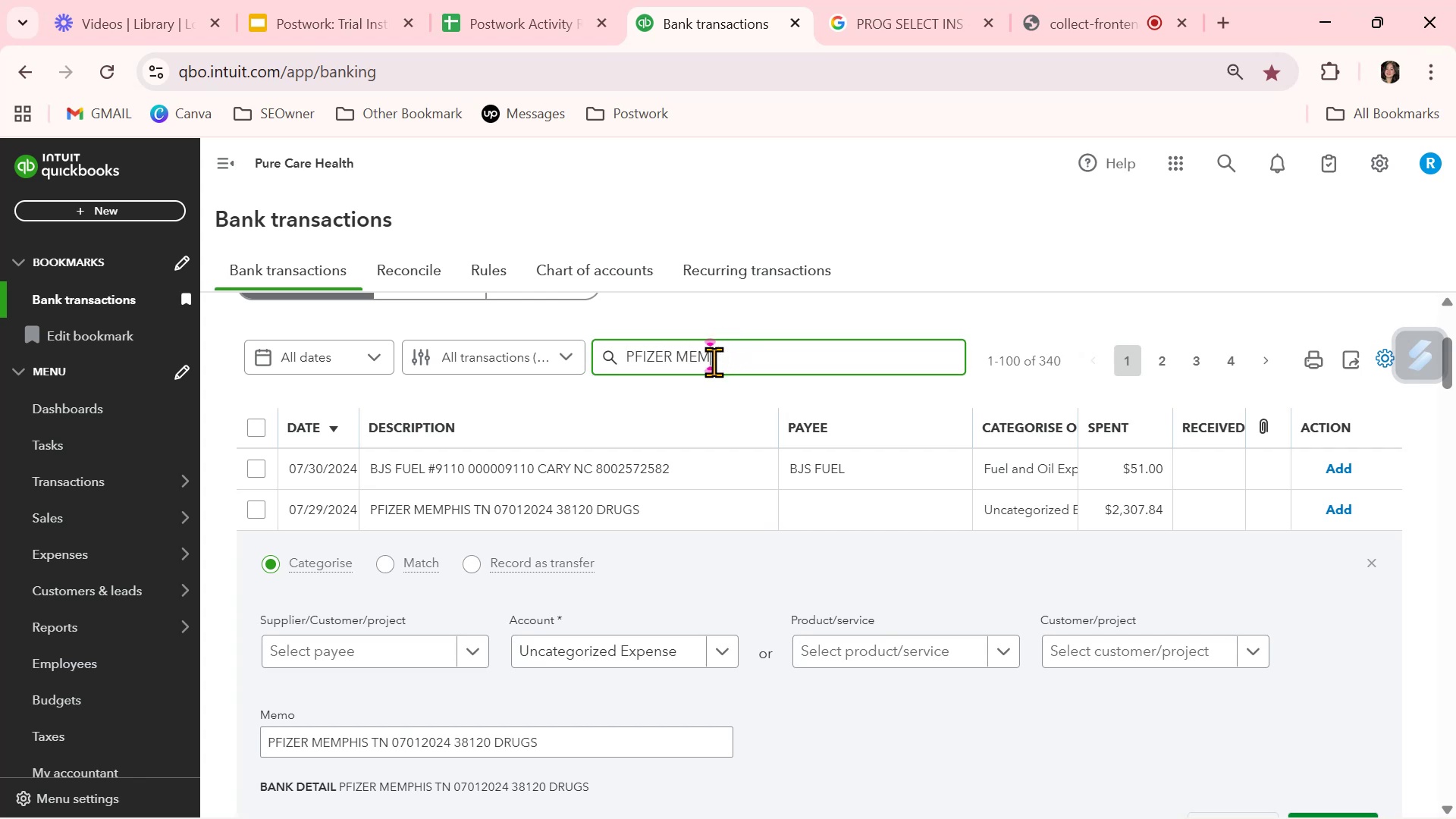 
key(Backspace)
 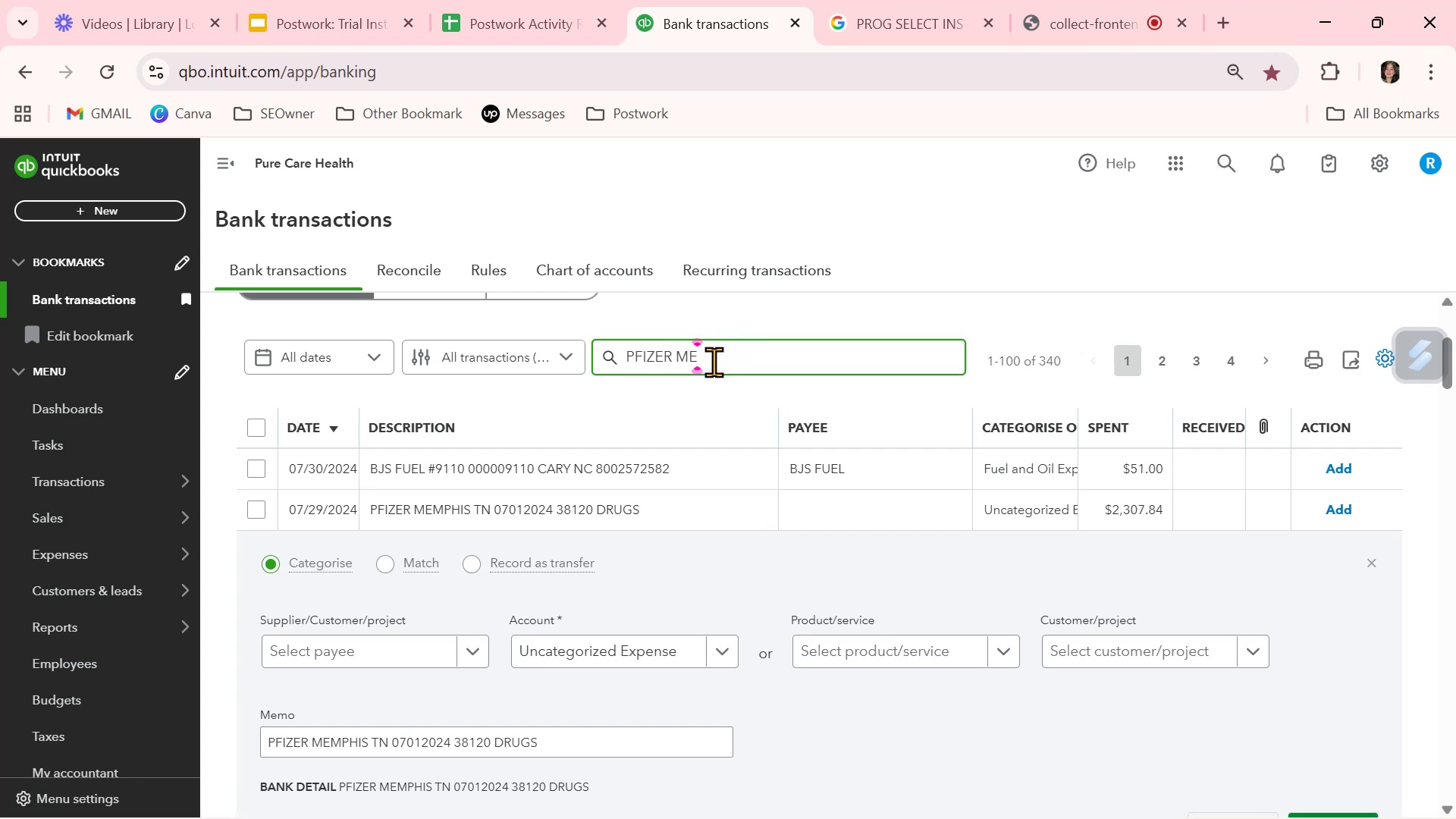 
key(Backspace)
 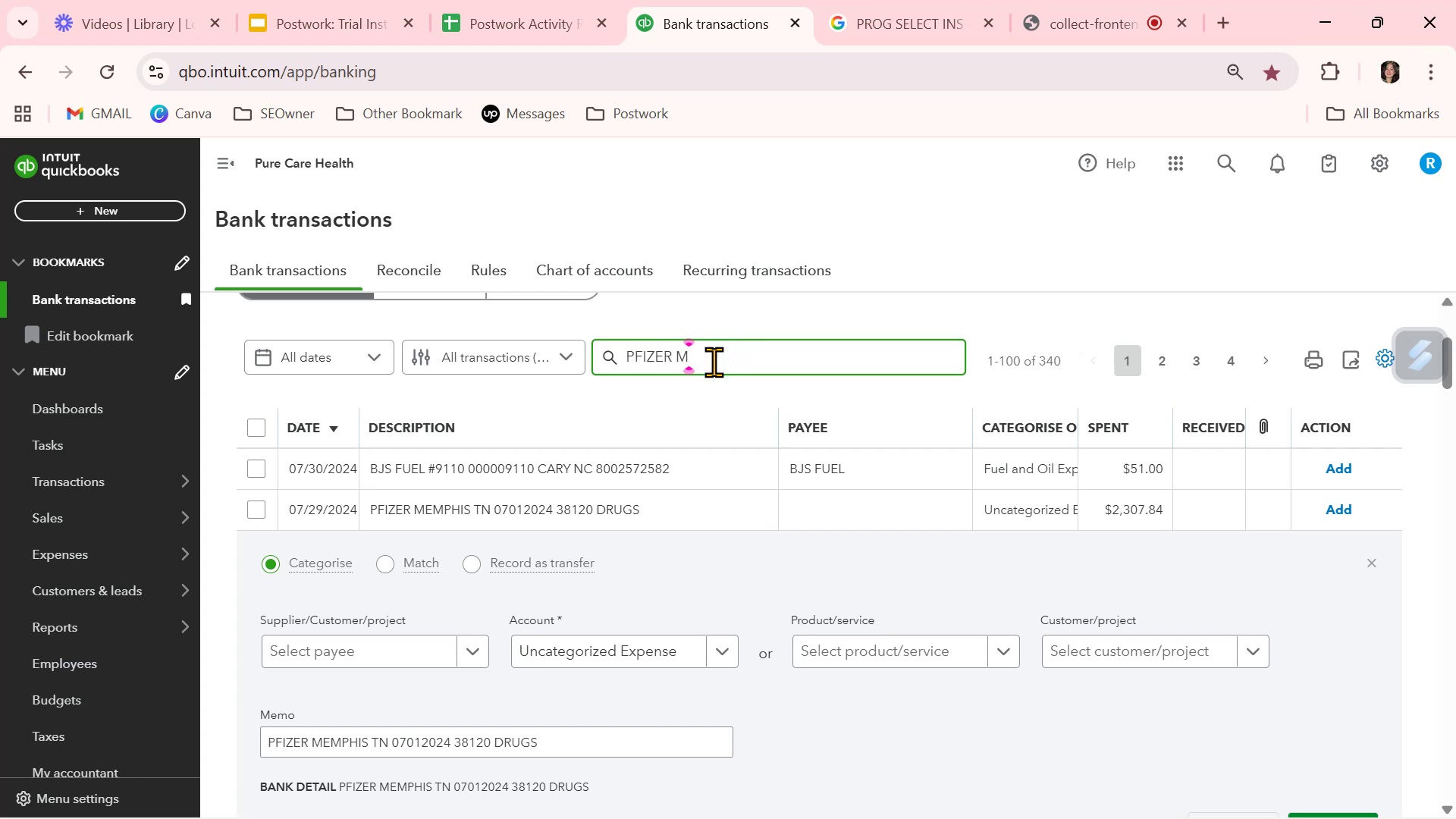 
key(Backspace)
 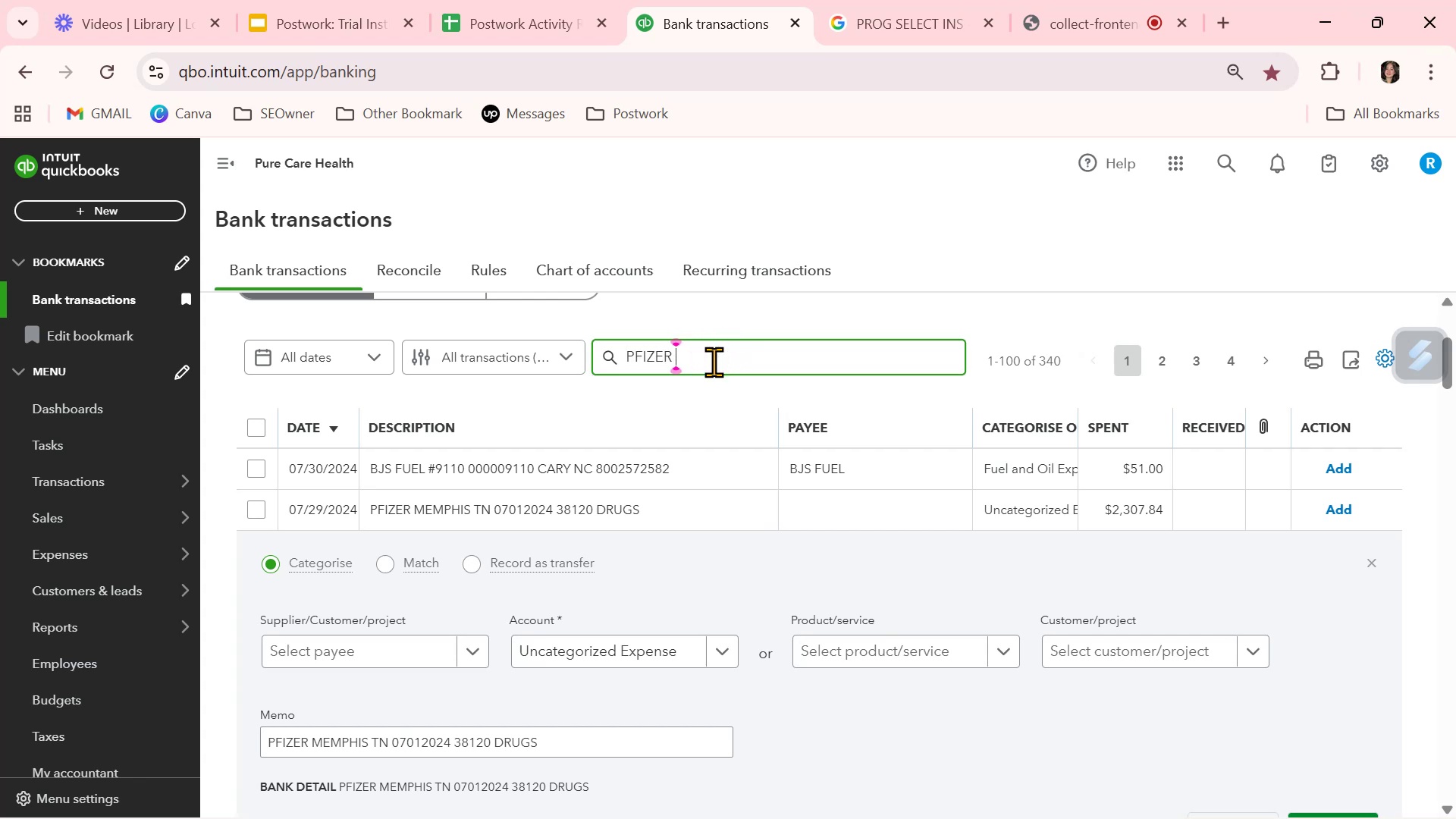 
key(Backspace)
 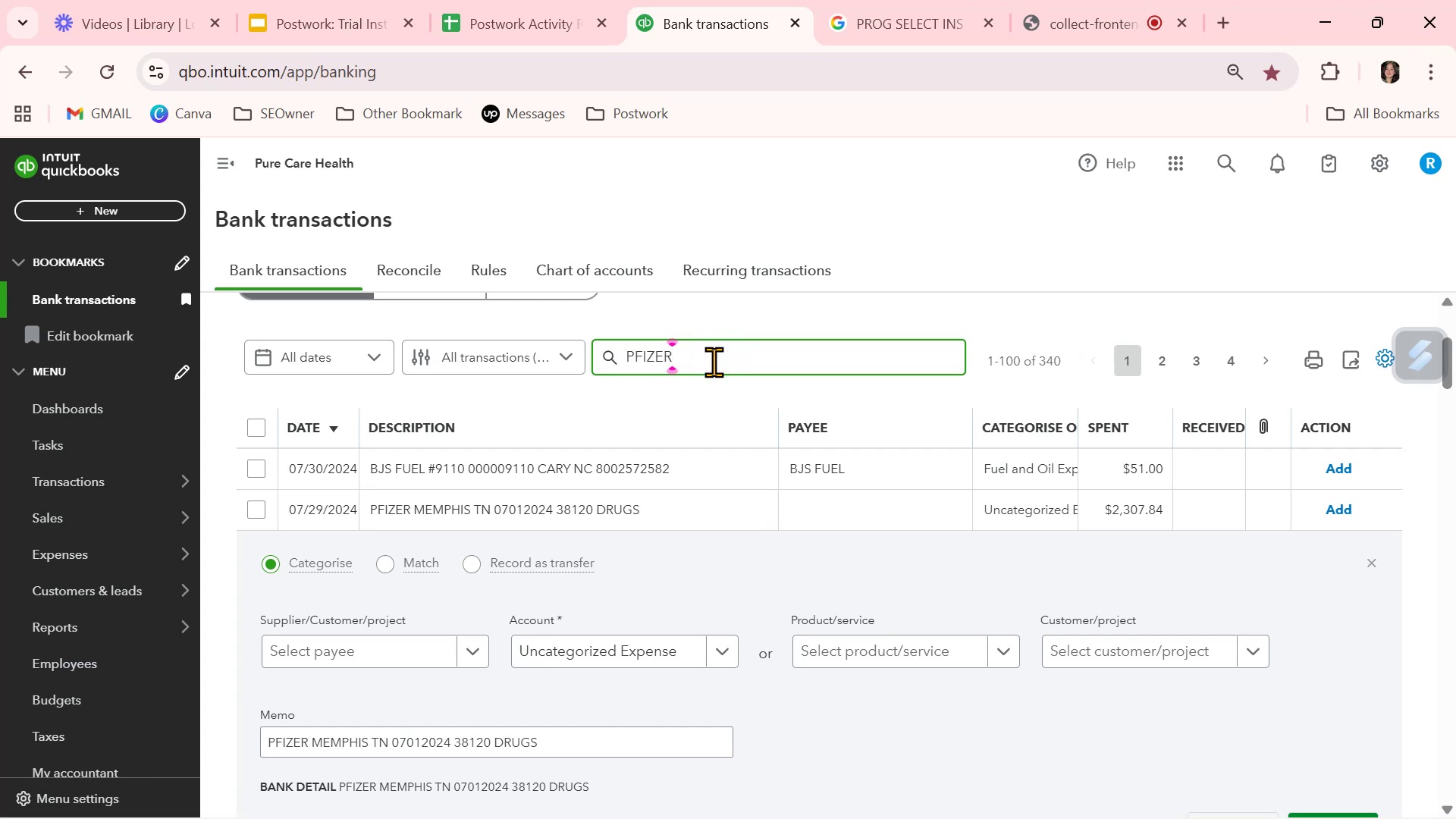 
key(NumpadEnter)
 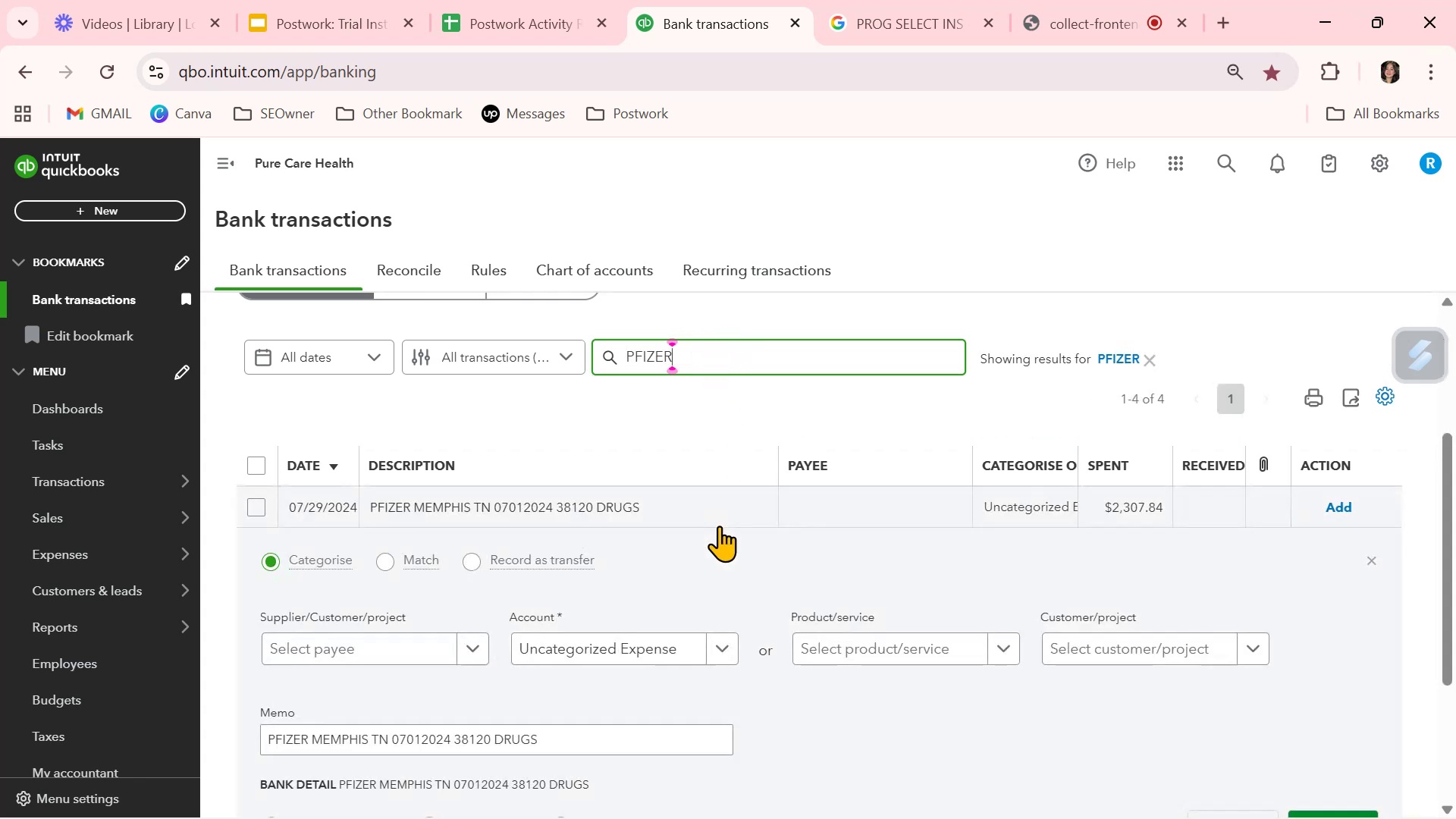 
scroll: coordinate [719, 526], scroll_direction: down, amount: 2.0
 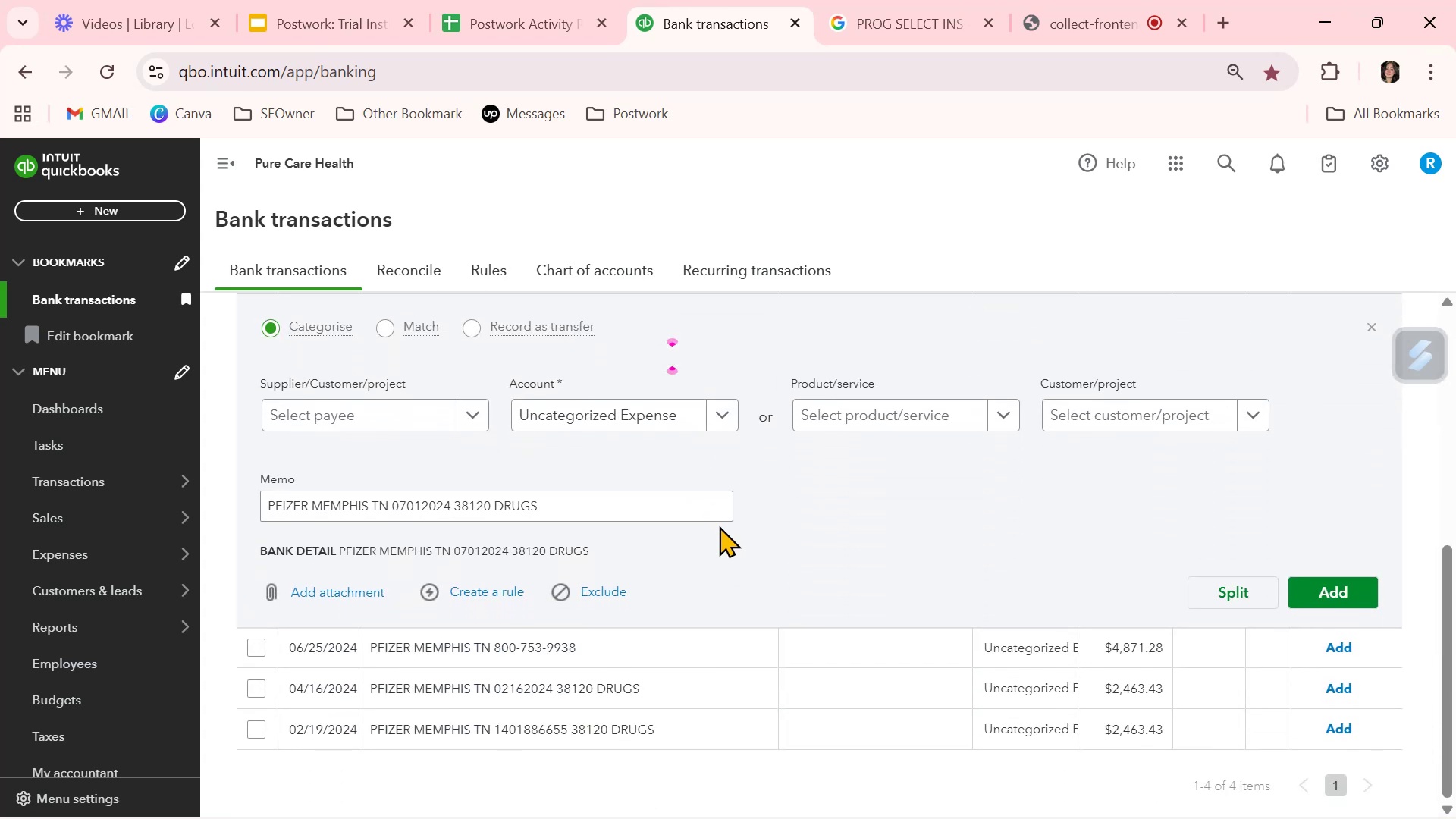 
scroll: coordinate [719, 526], scroll_direction: up, amount: 2.0
 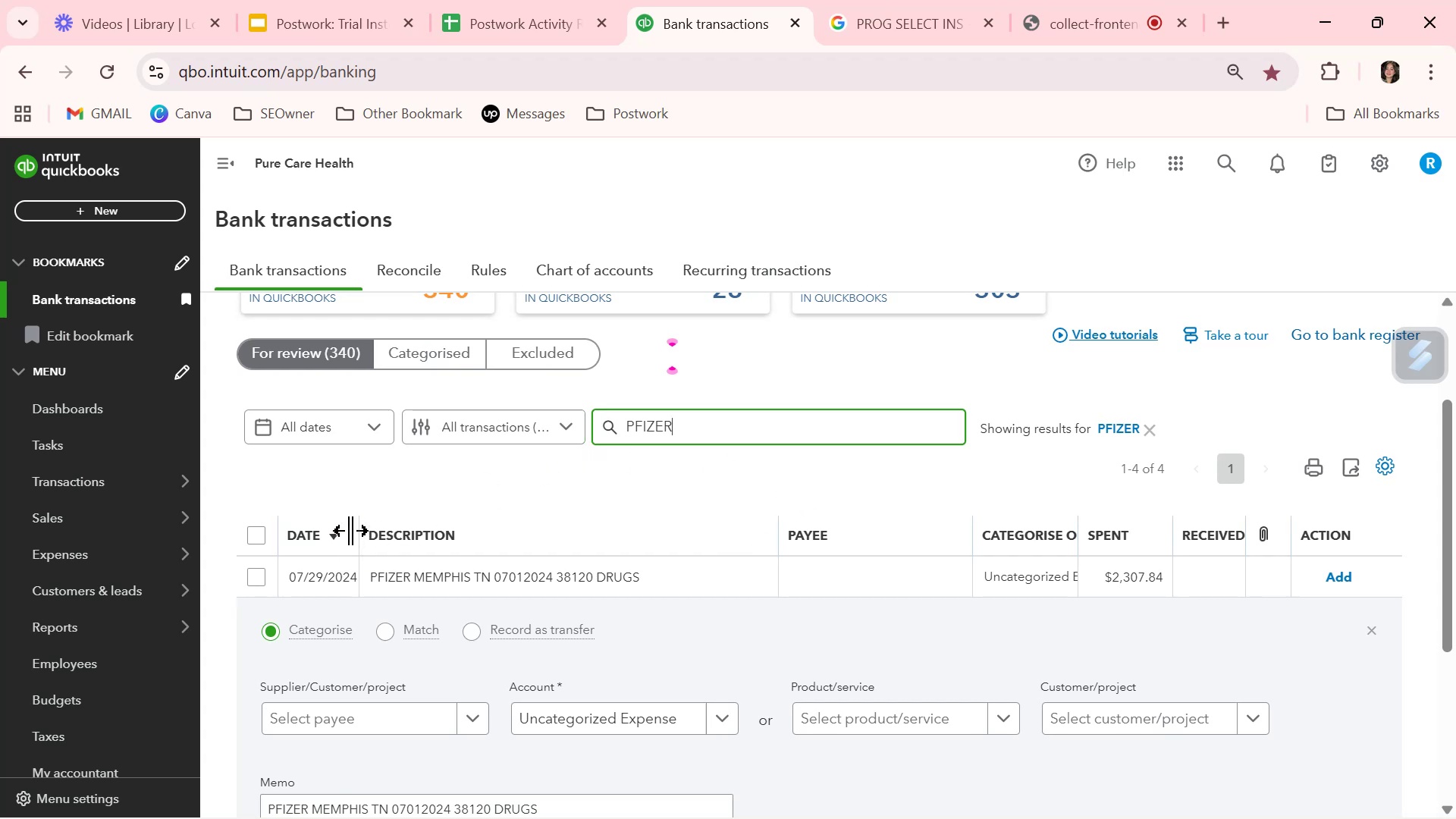 
left_click([344, 357])
 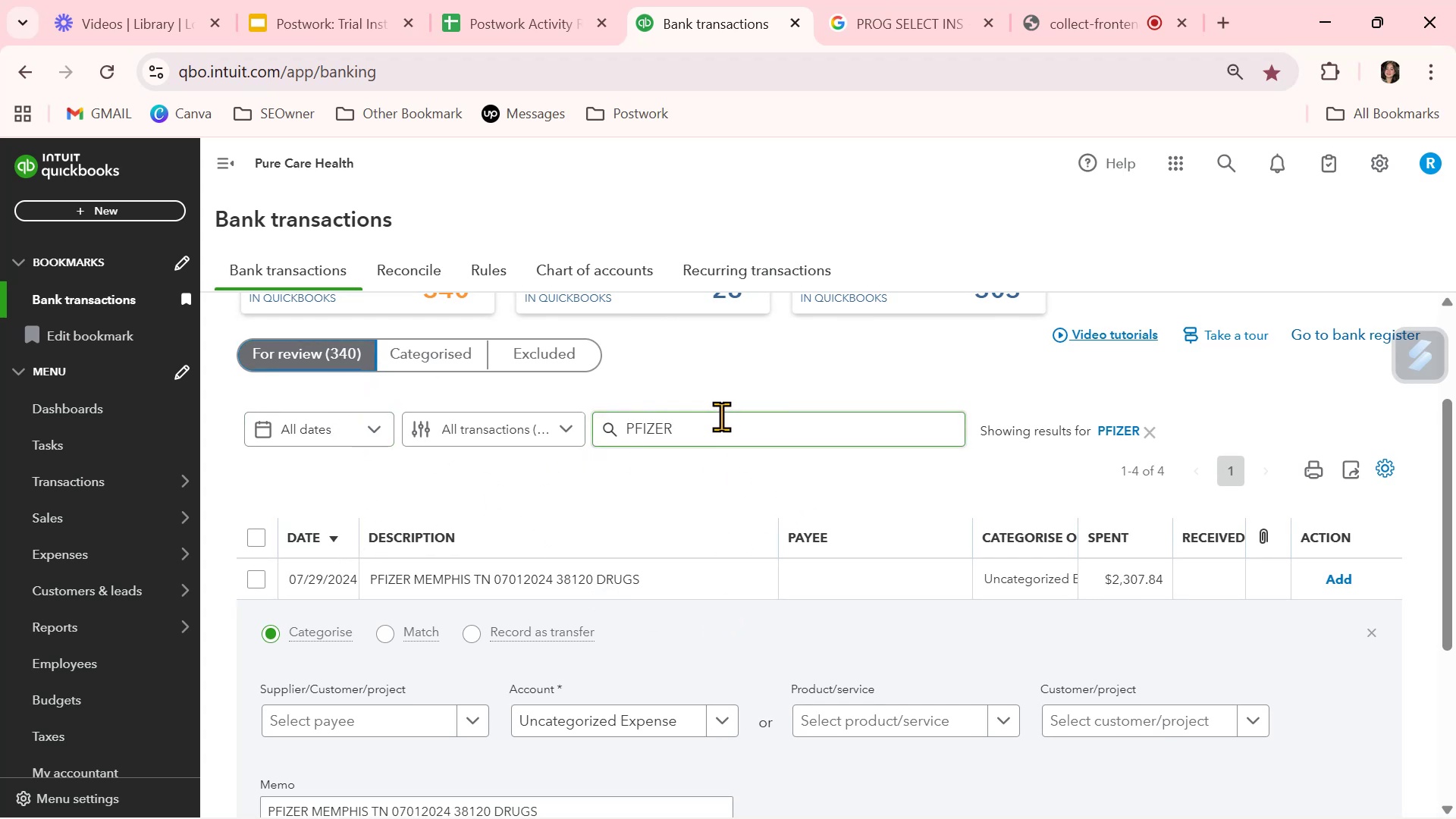 
left_click_drag(start_coordinate=[720, 431], to_coordinate=[573, 435])
 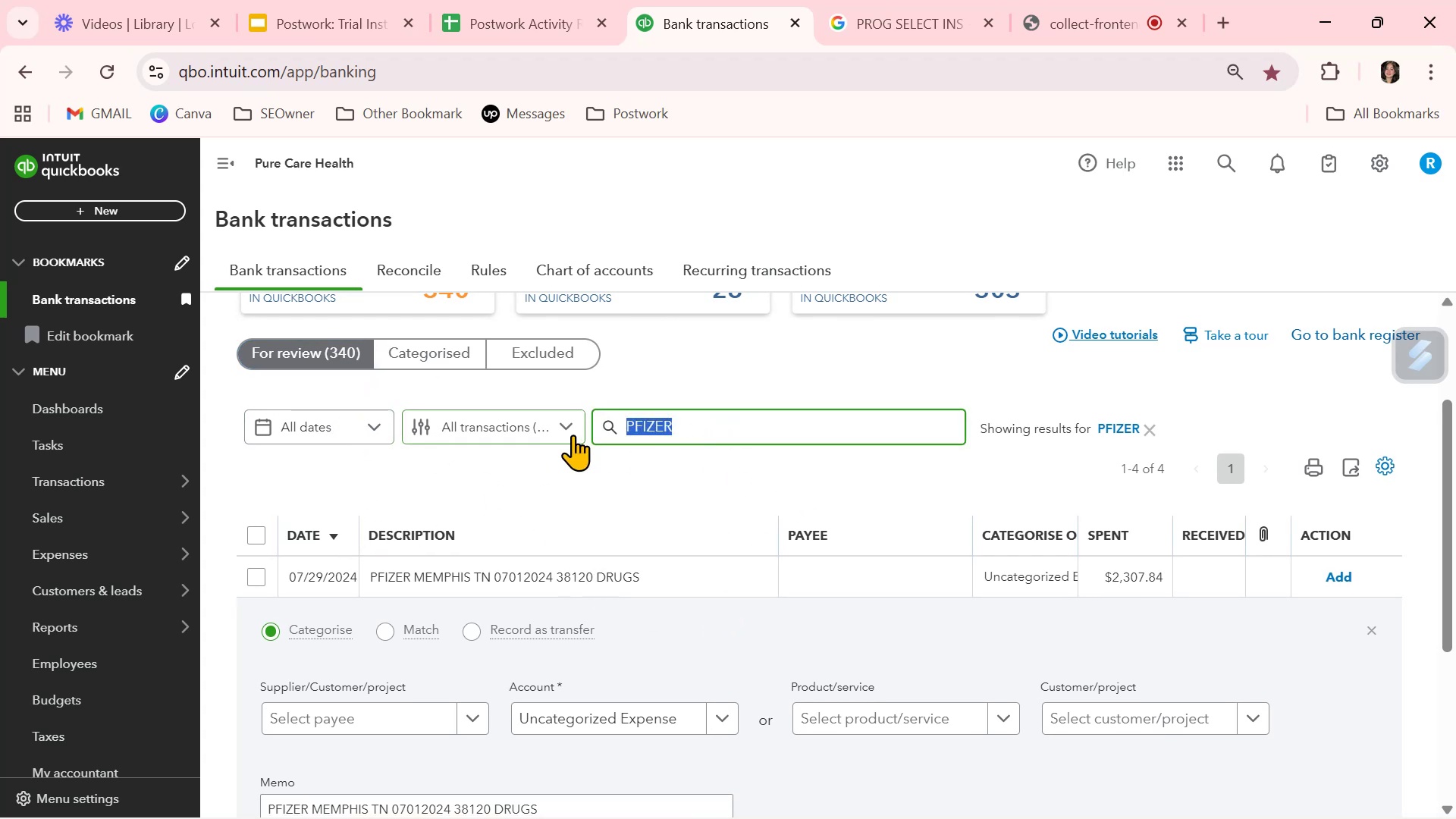 
key(Backspace)
 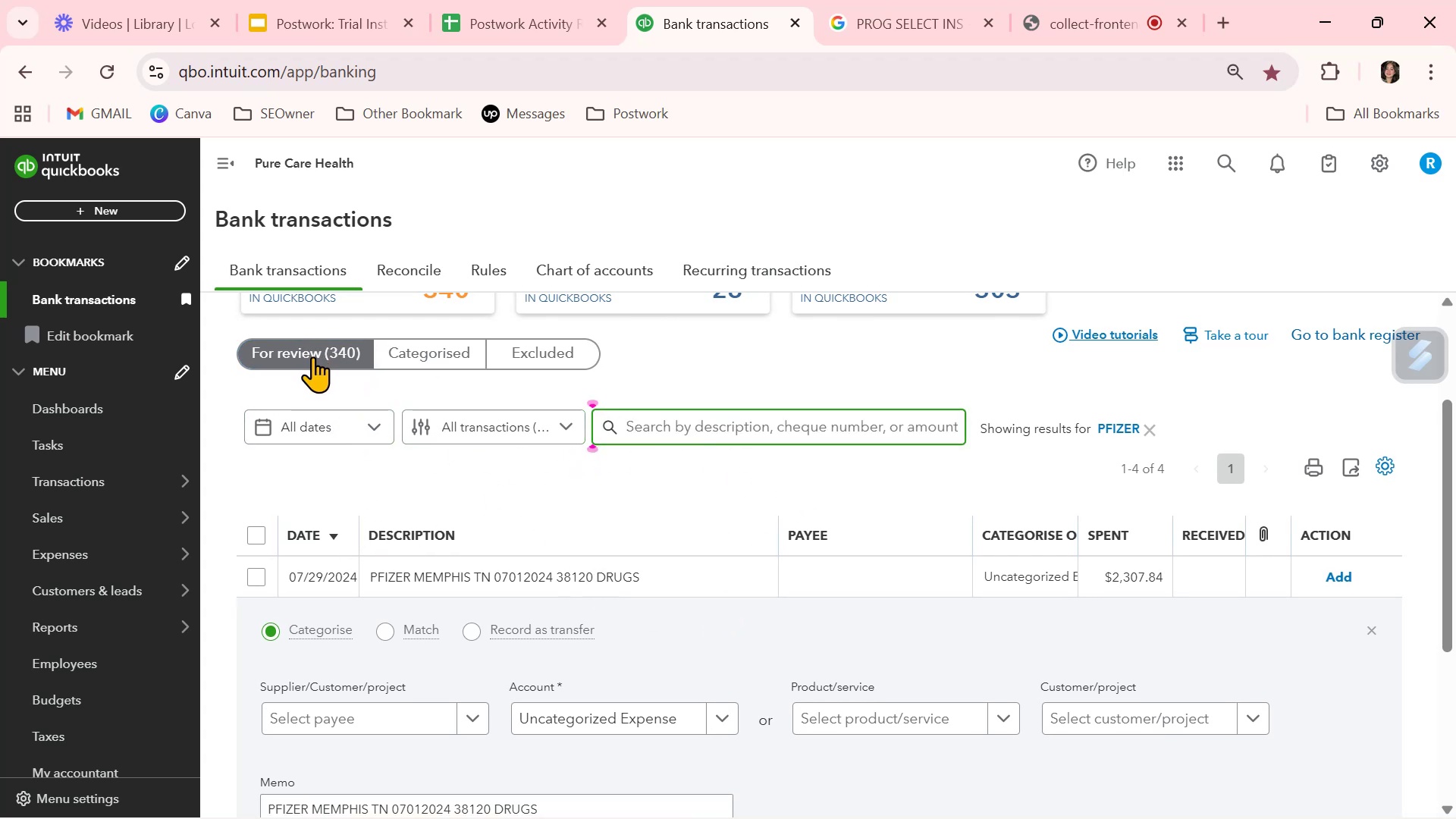 
left_click([317, 357])
 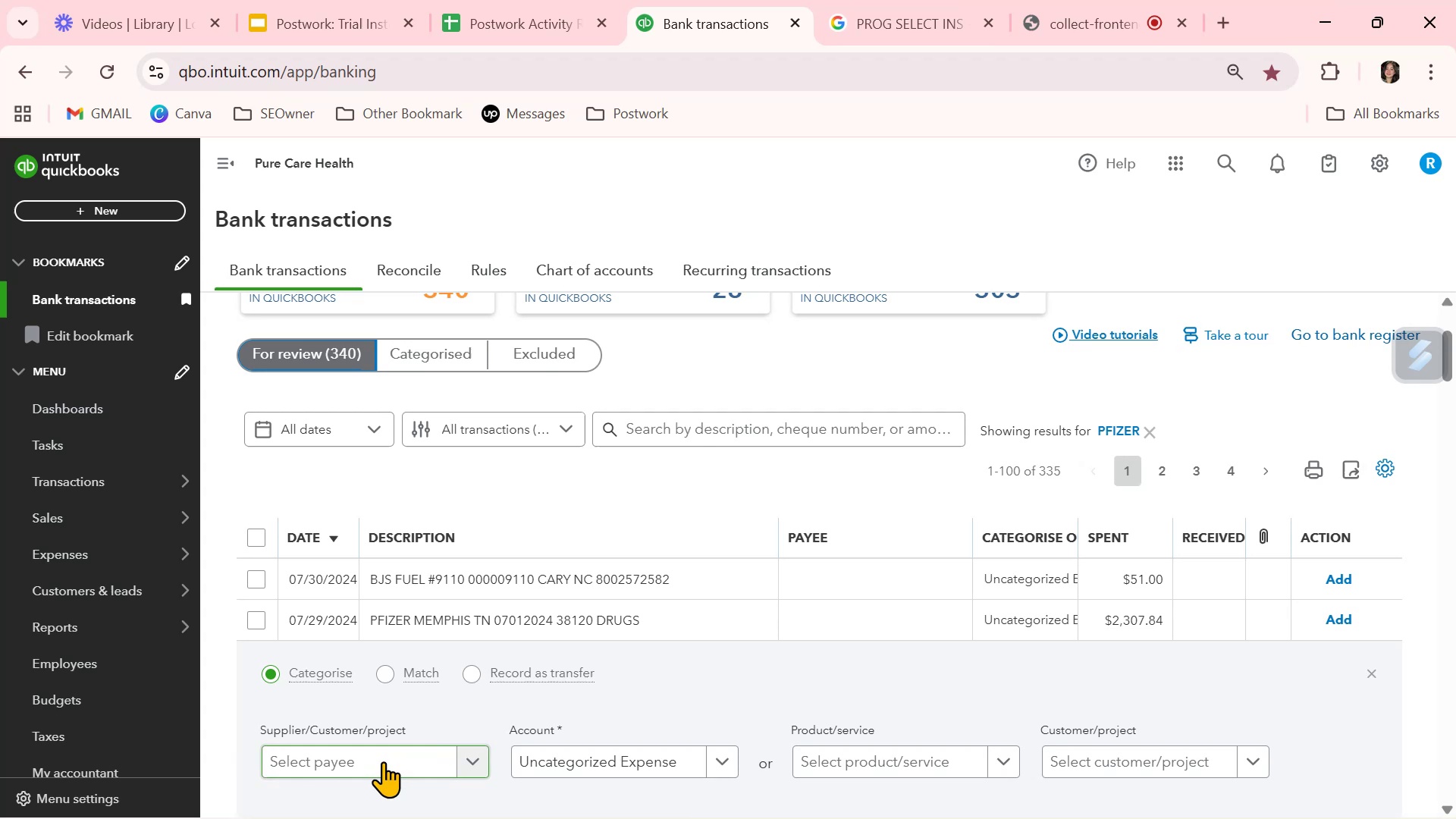 
left_click([381, 761])
 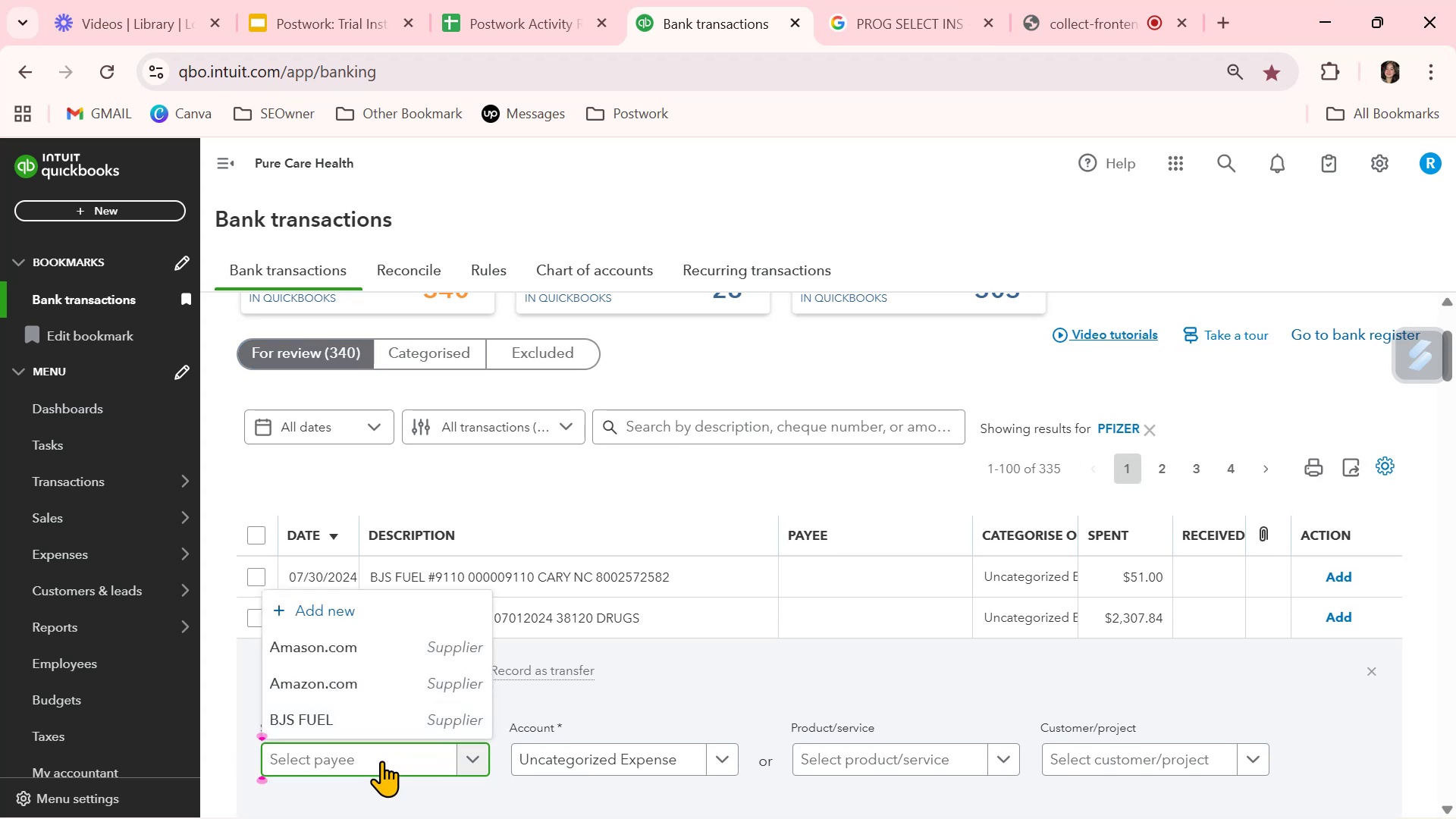 
key(Control+ControlLeft)
 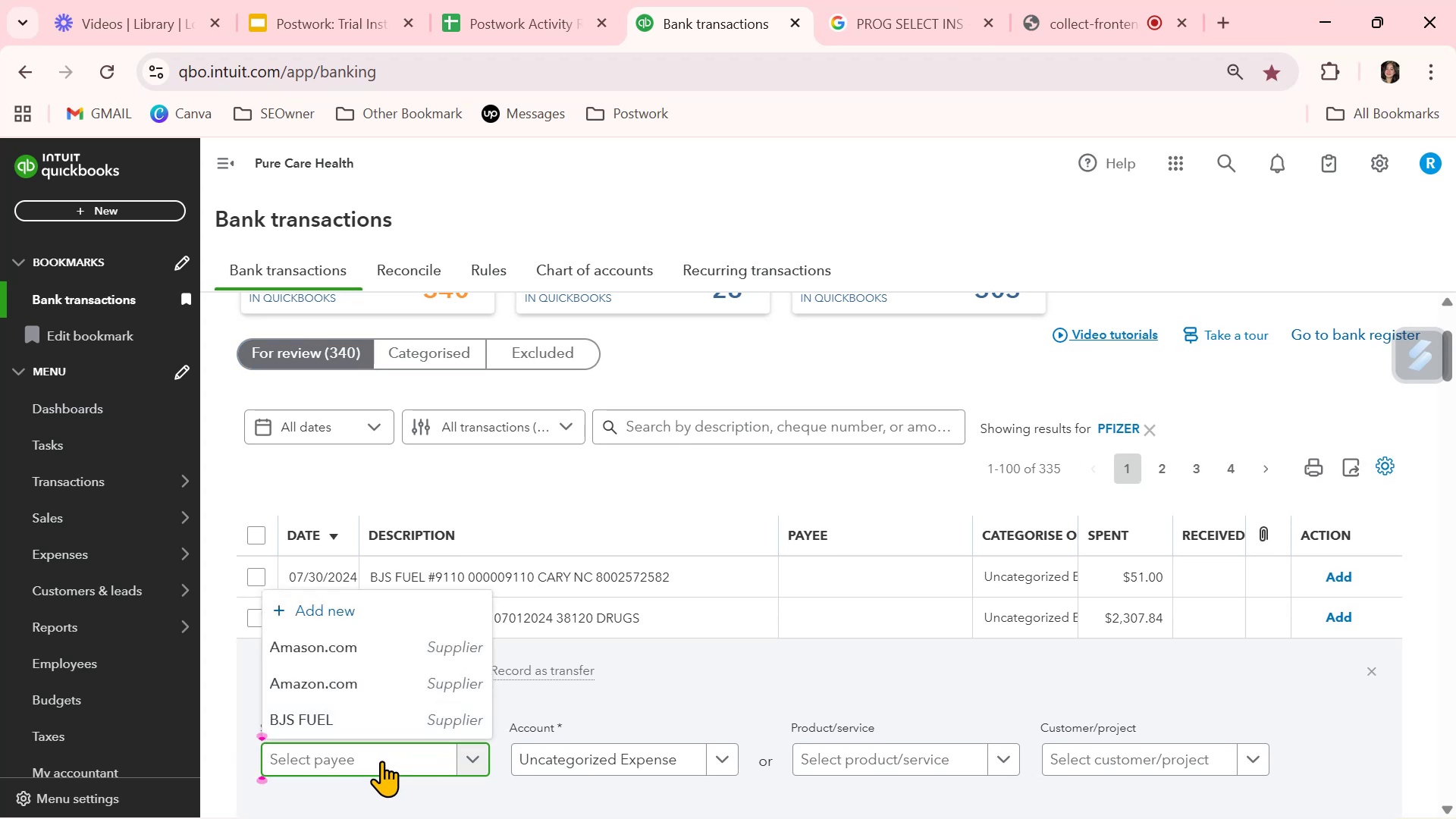 
key(Control+V)
 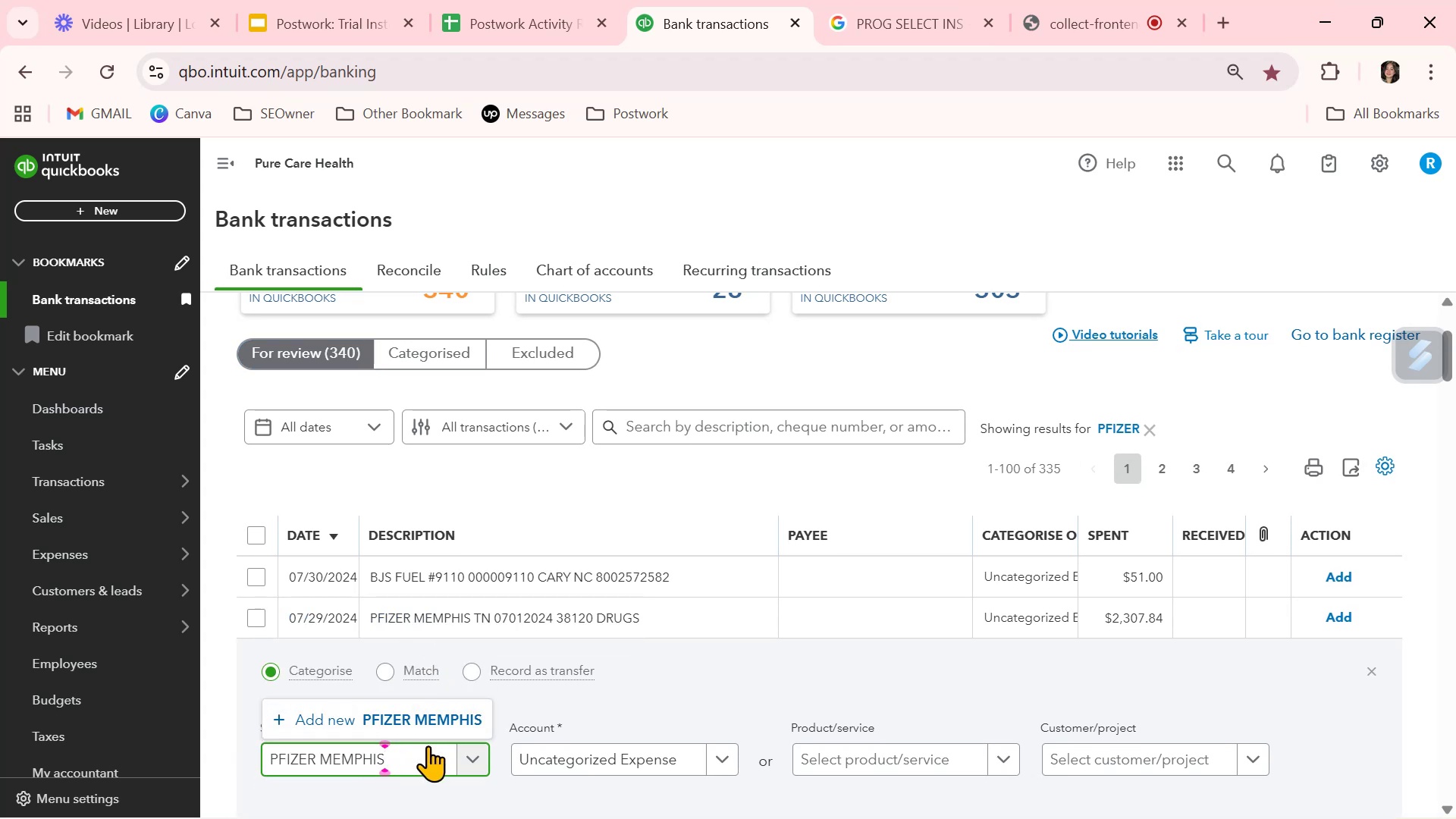 
scroll: coordinate [830, 723], scroll_direction: down, amount: 2.0
 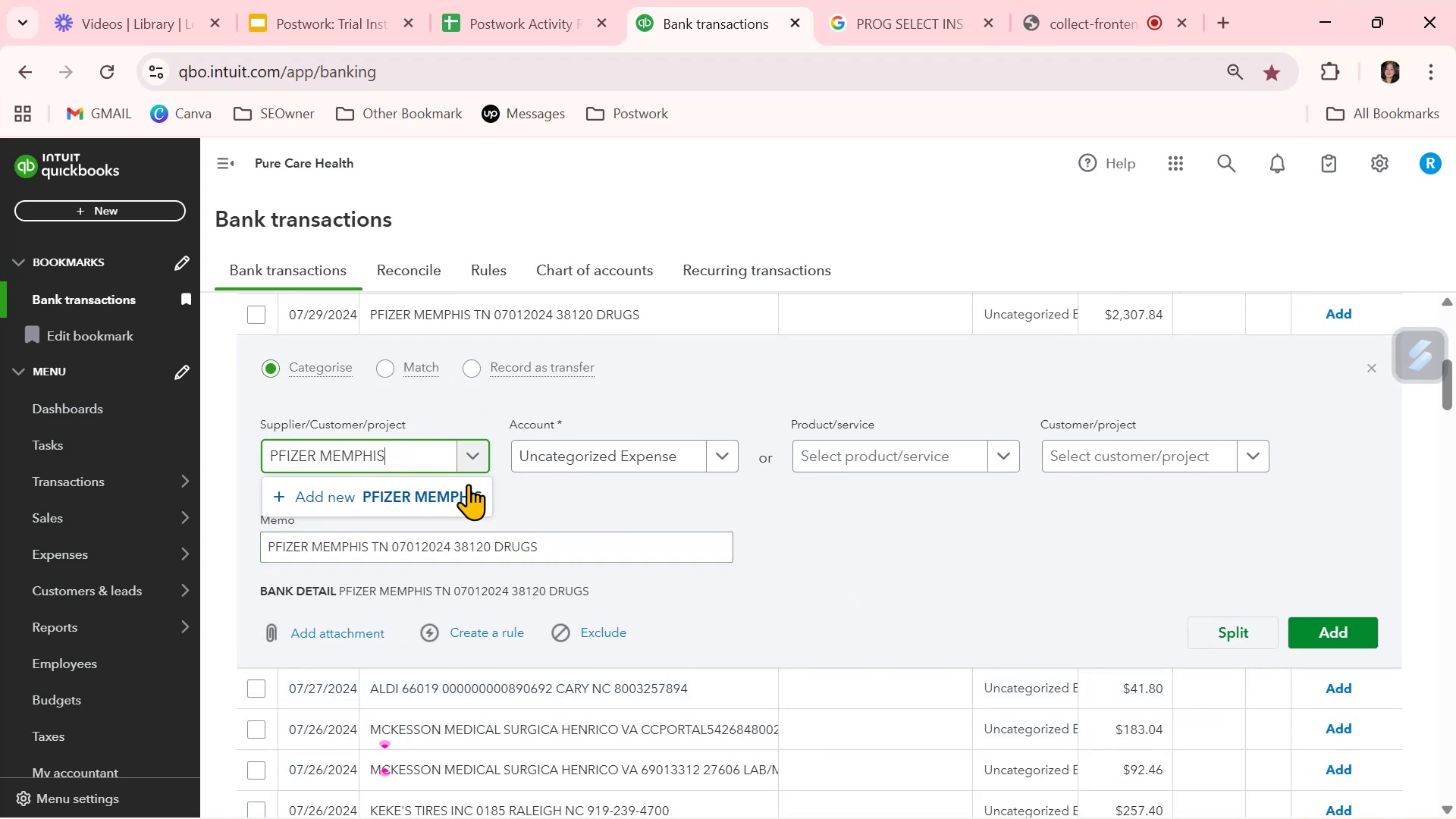 
left_click([434, 493])
 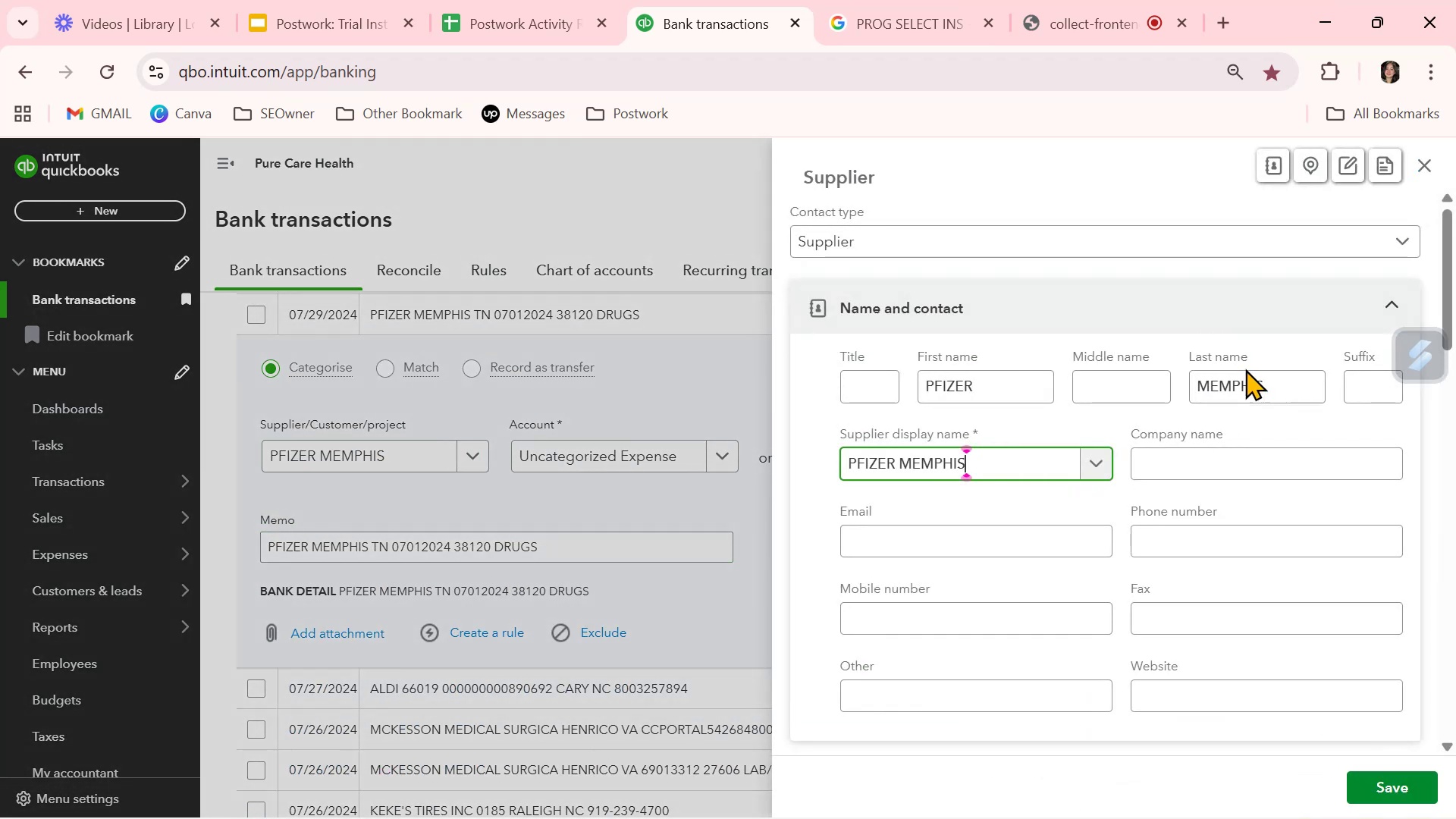 
left_click_drag(start_coordinate=[1292, 392], to_coordinate=[1133, 398])
 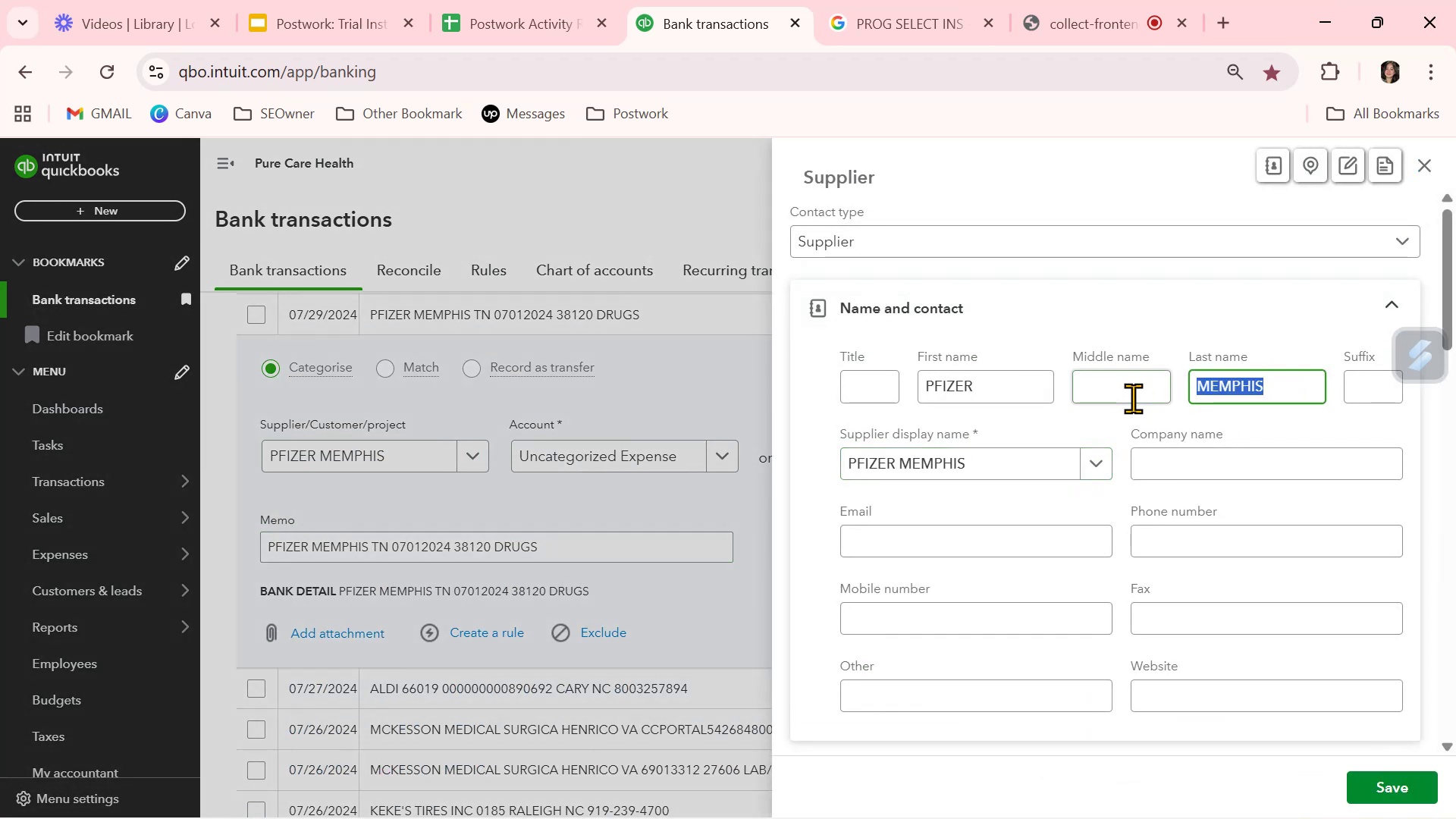 
key(Backspace)
 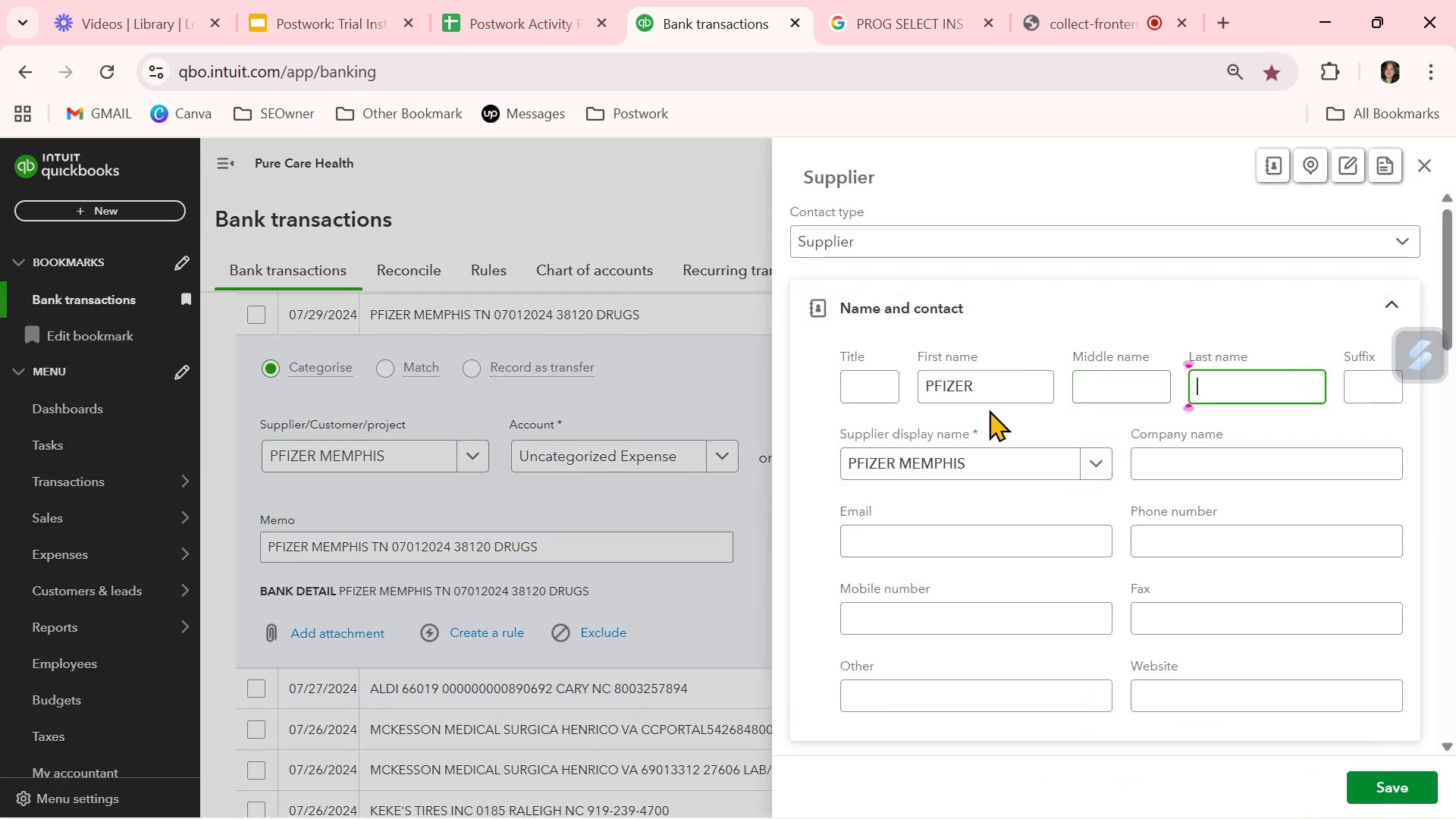 
left_click_drag(start_coordinate=[988, 386], to_coordinate=[899, 385])
 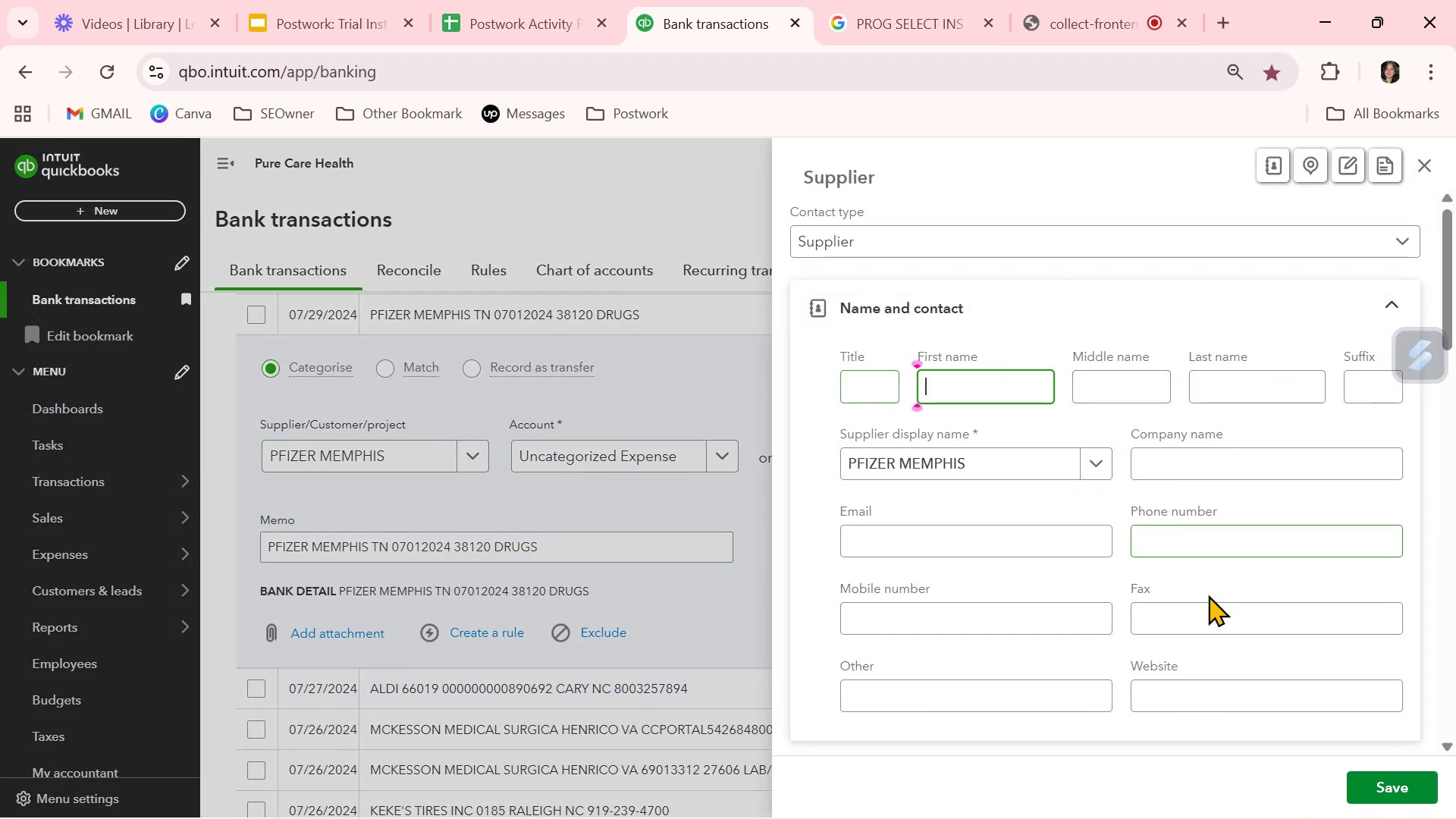 
key(Backspace)
 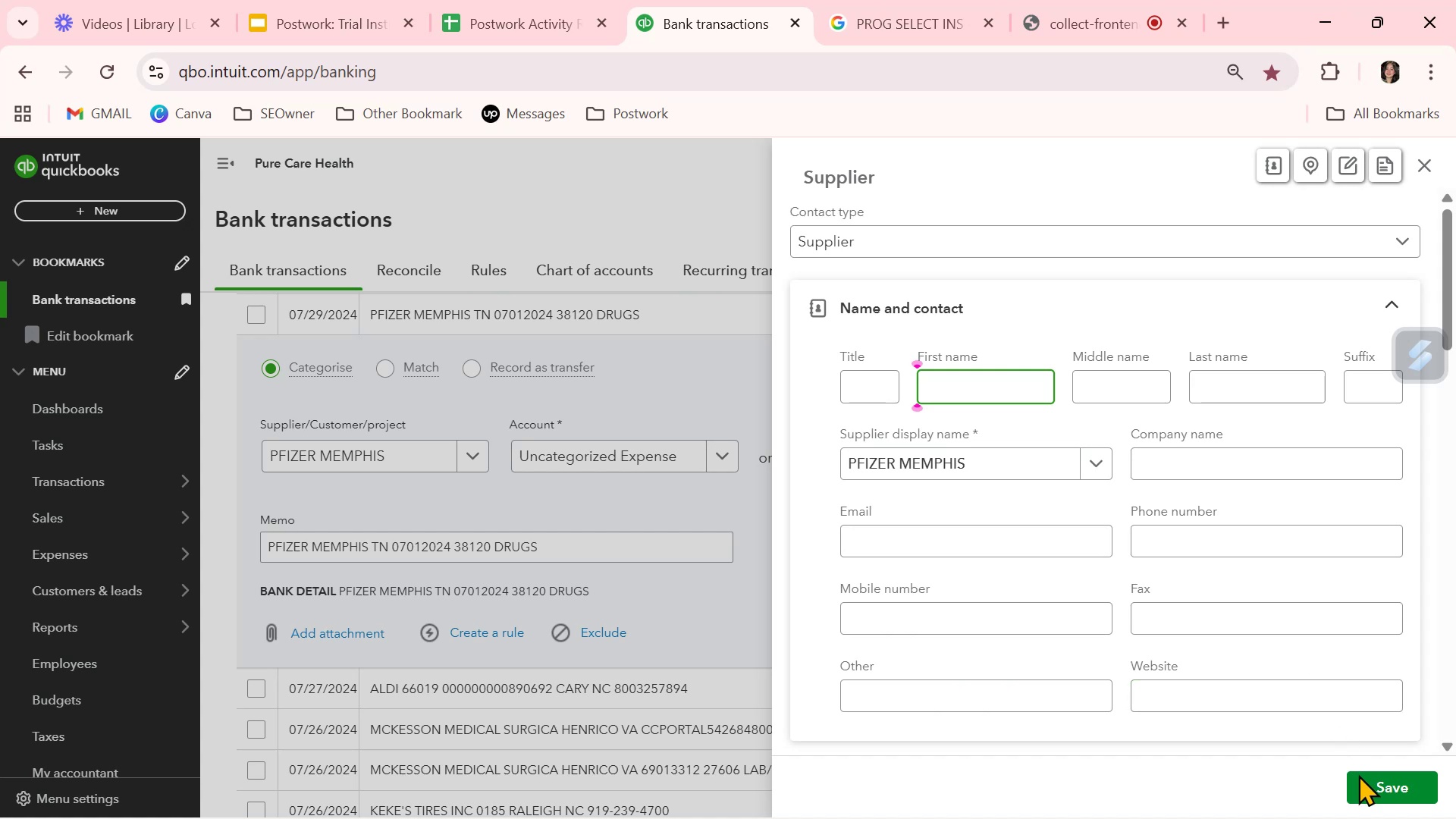 
left_click([1385, 796])
 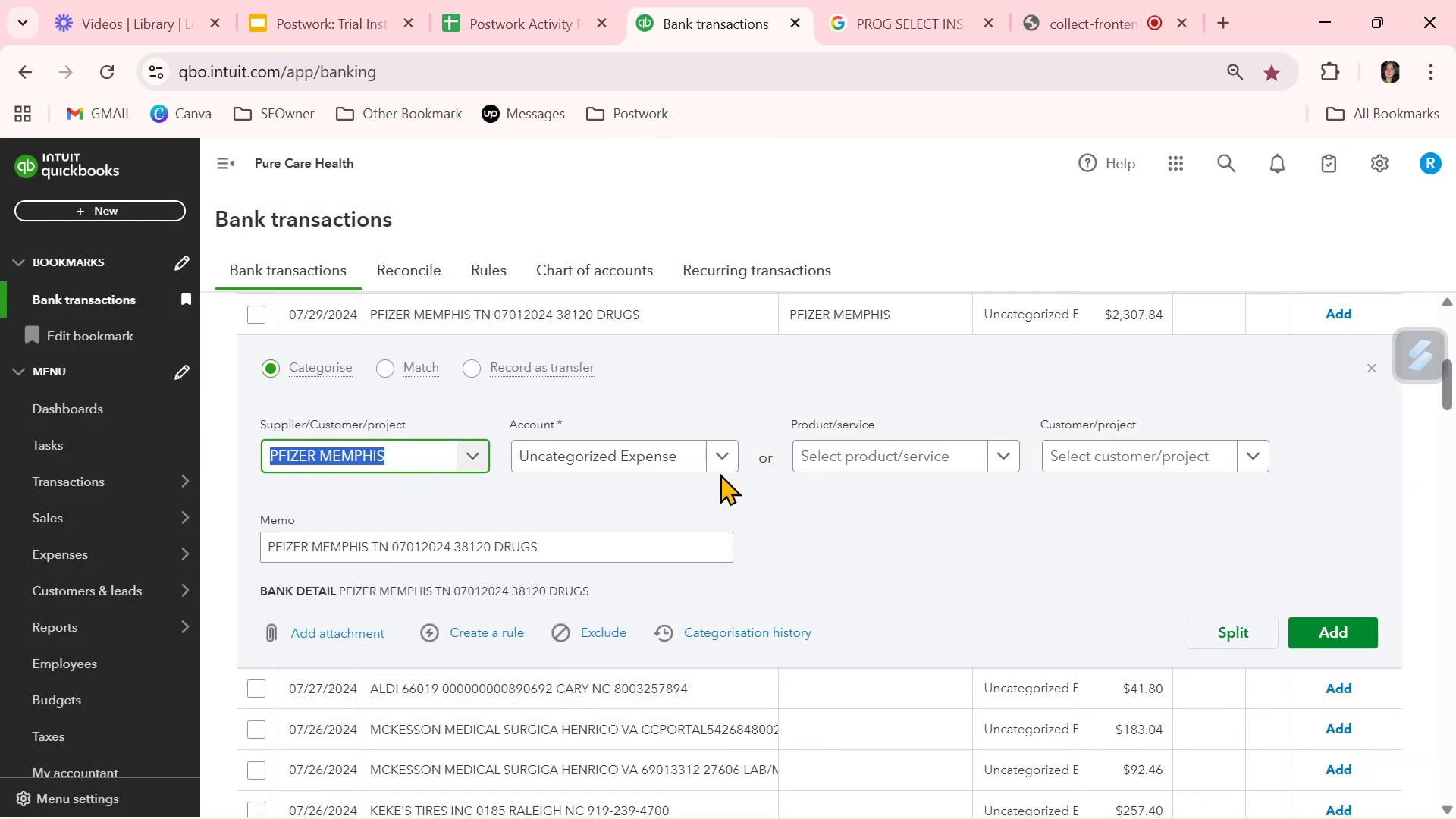 
wait(7.94)
 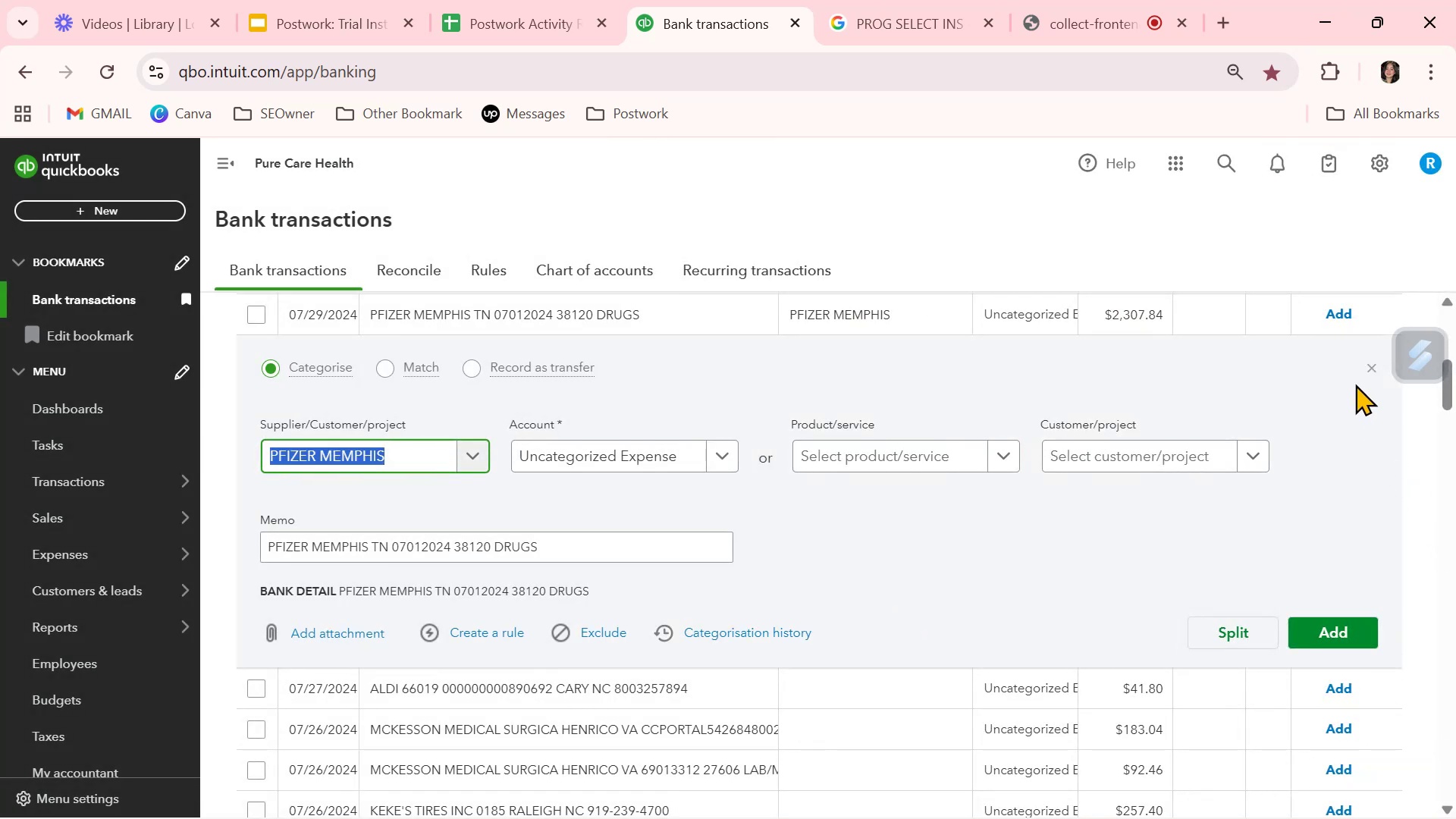 
left_click([1367, 369])
 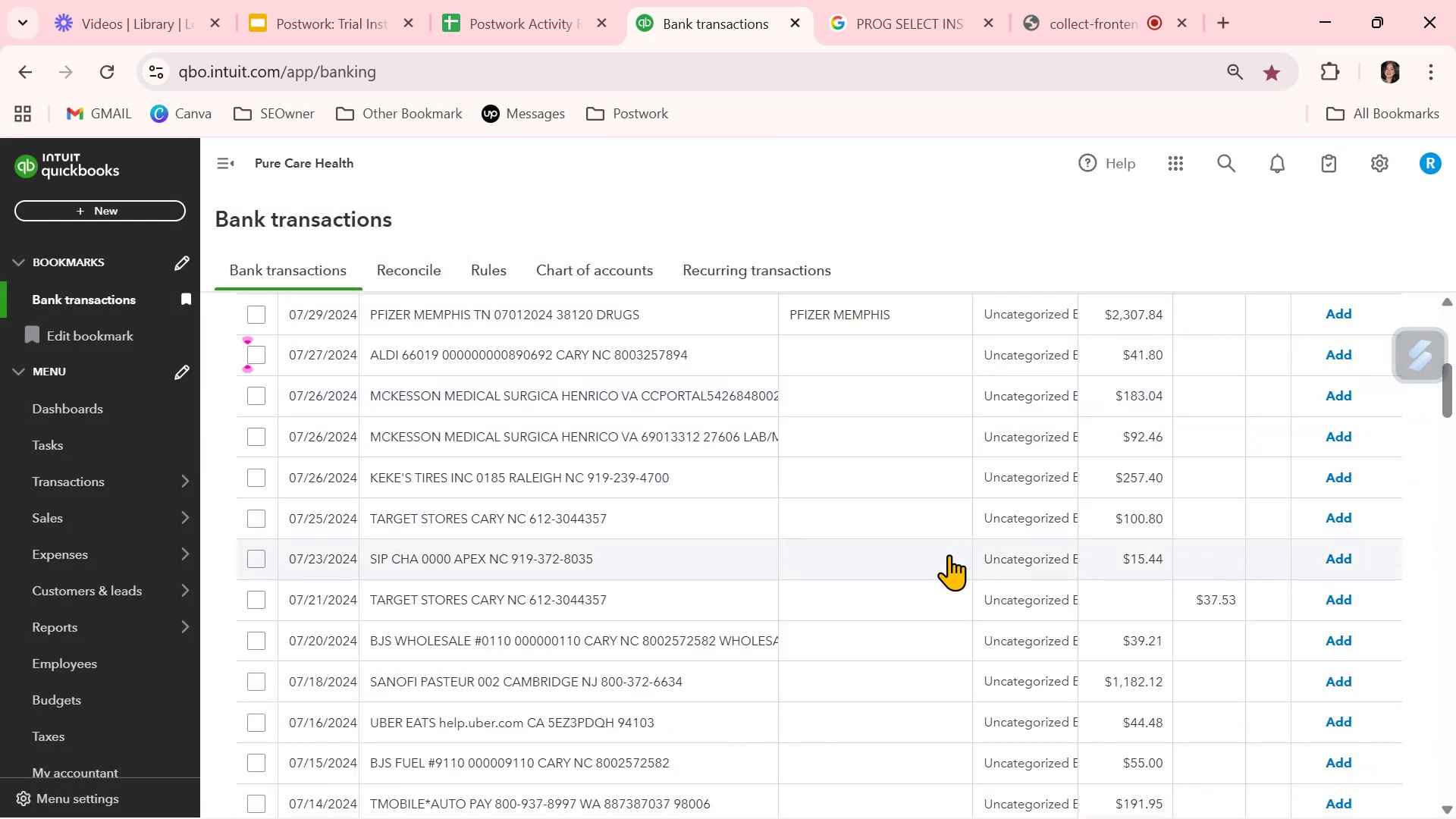 
scroll: coordinate [949, 554], scroll_direction: up, amount: 3.0
 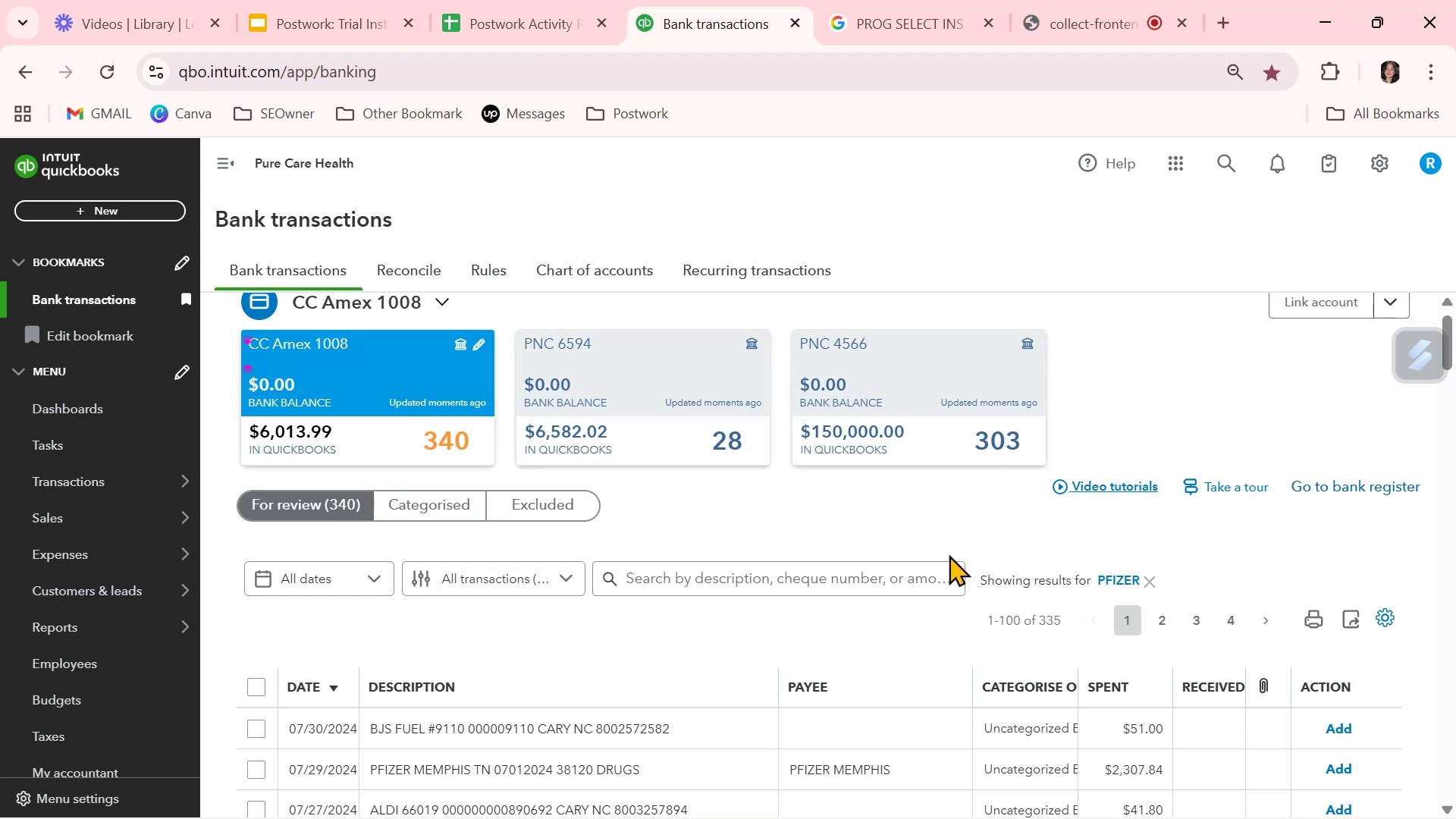 
scroll: coordinate [949, 554], scroll_direction: down, amount: 1.0
 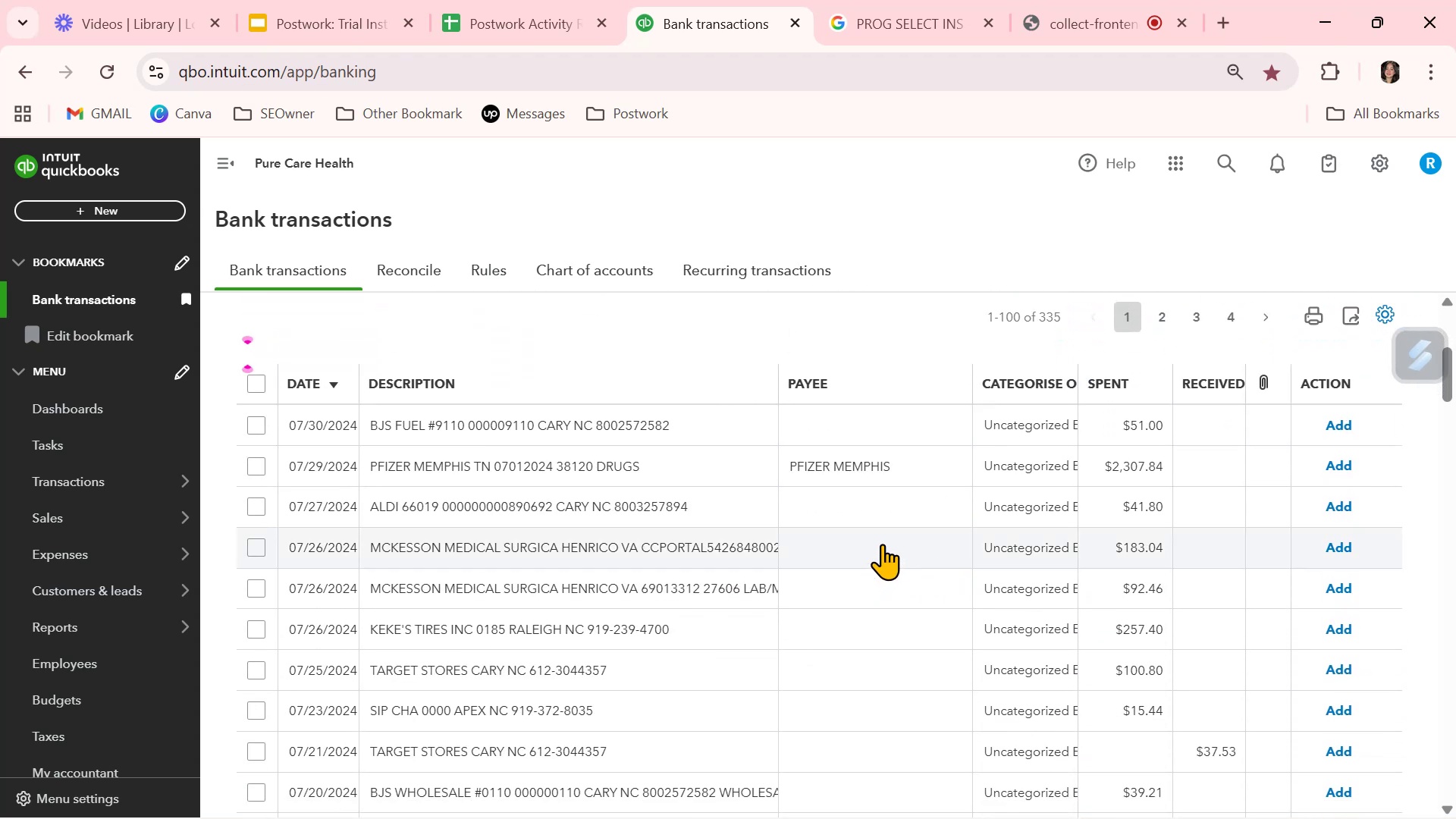 
left_click([882, 544])
 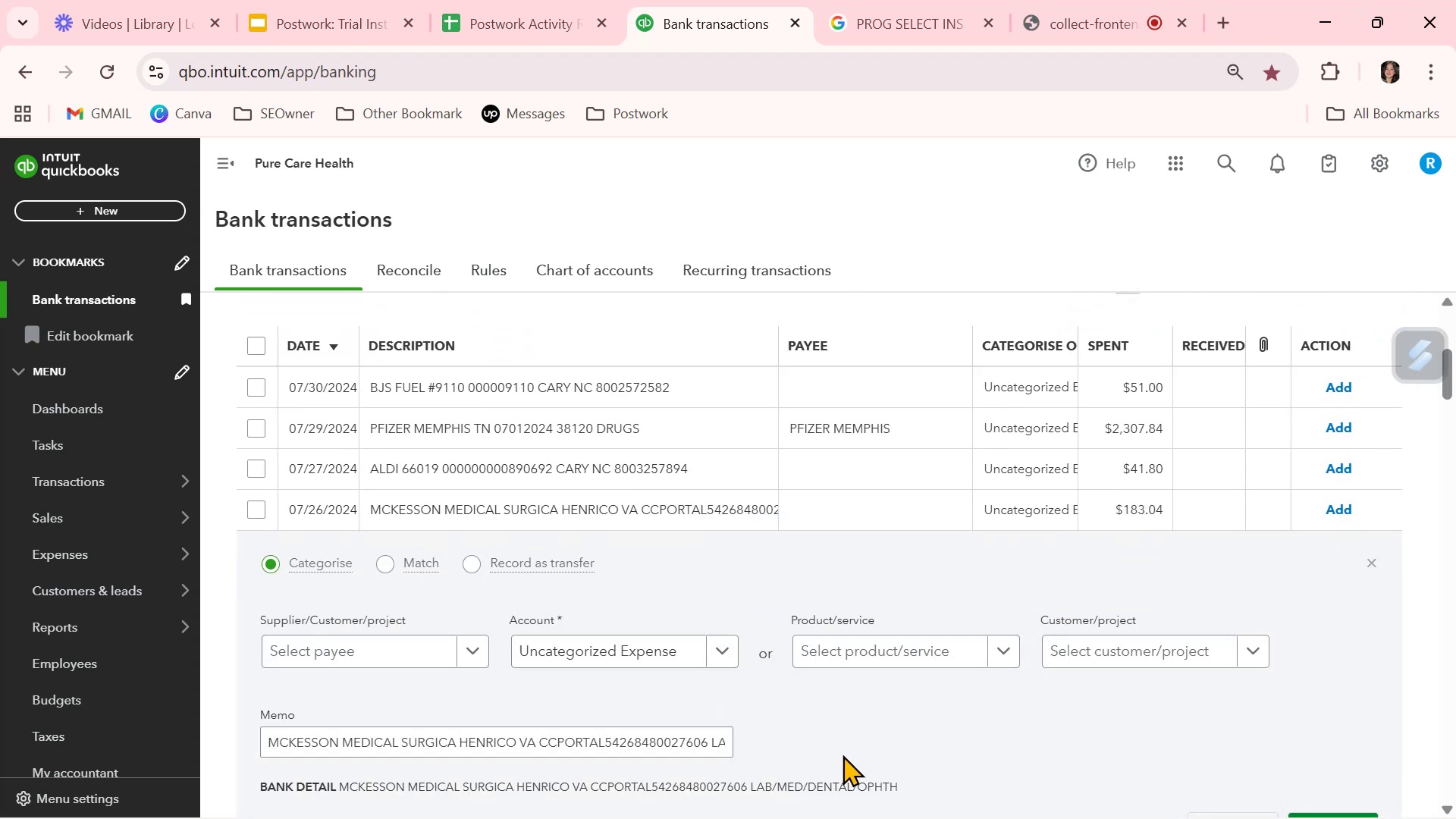 
scroll: coordinate [858, 739], scroll_direction: down, amount: 1.0
 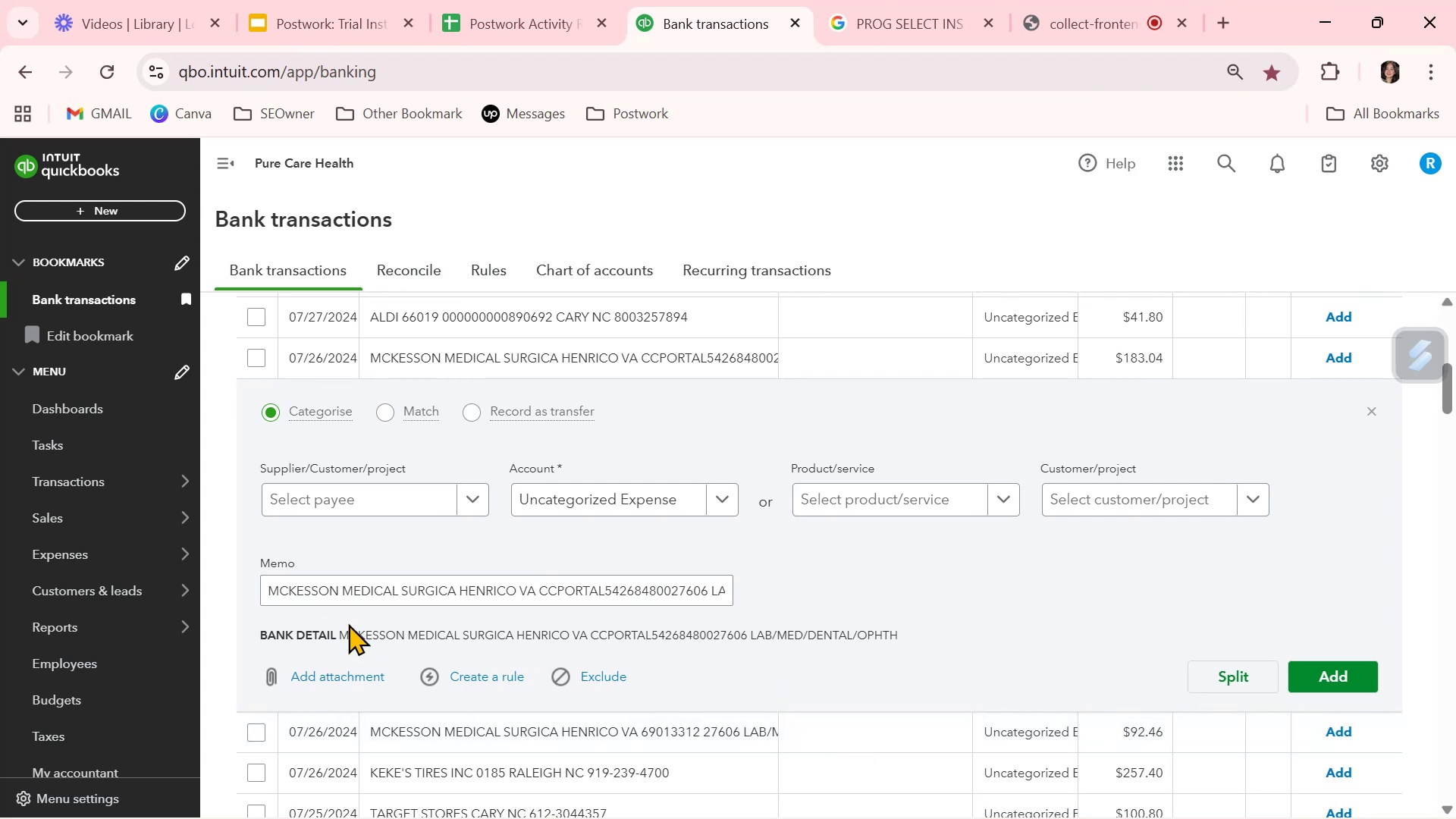 
left_click_drag(start_coordinate=[270, 592], to_coordinate=[399, 595])
 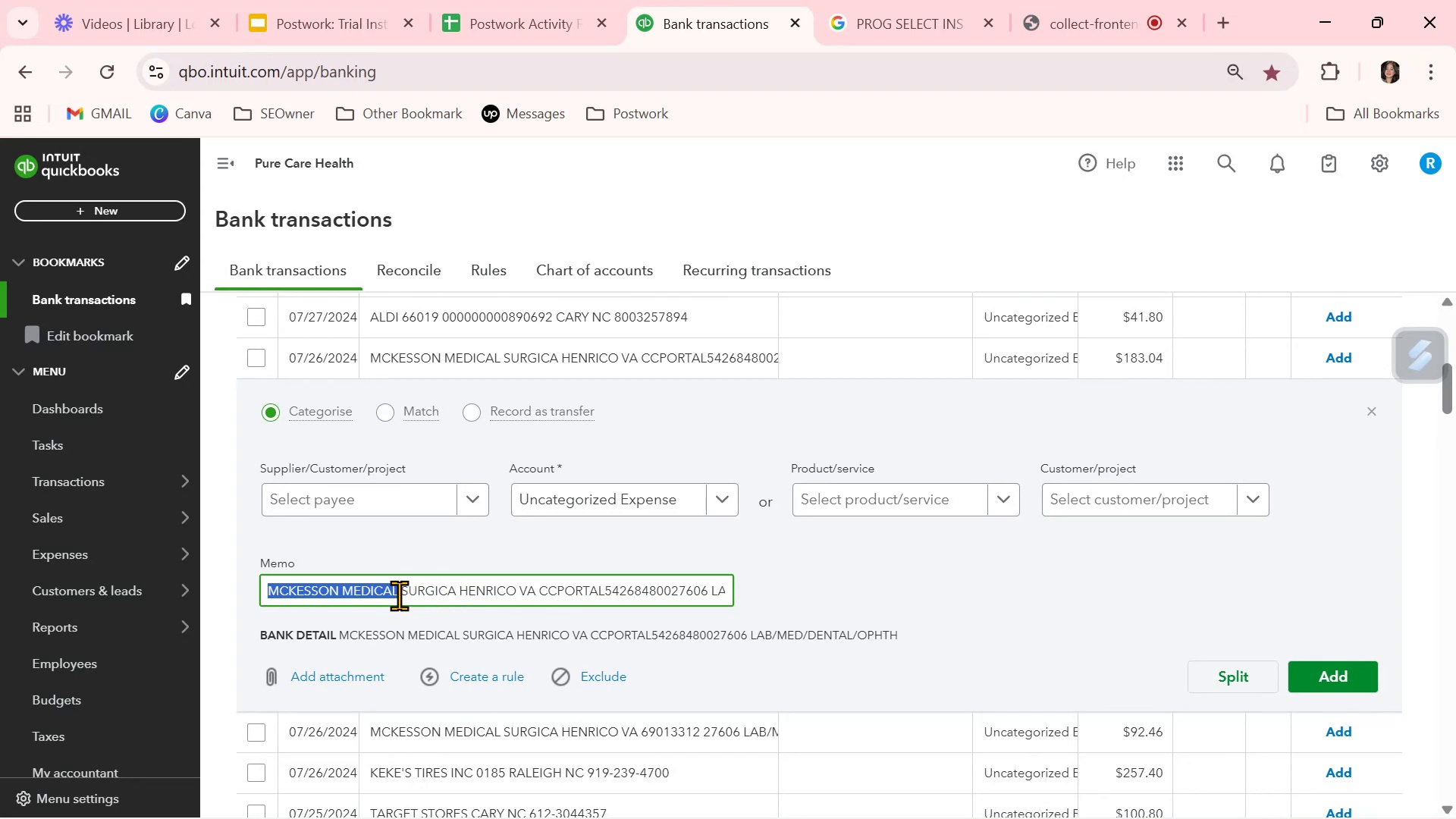 
key(Control+ControlLeft)
 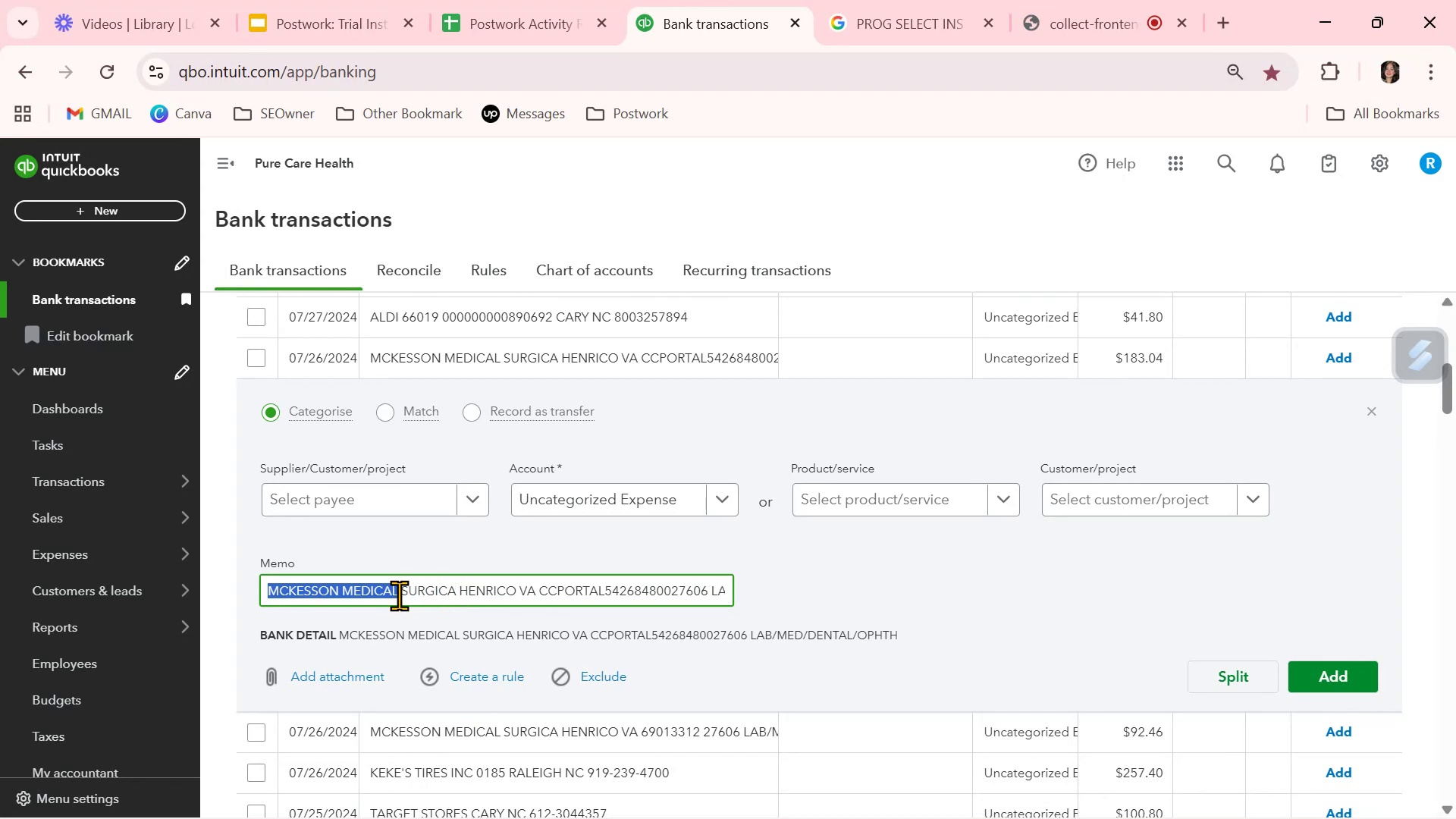 
key(Control+C)
 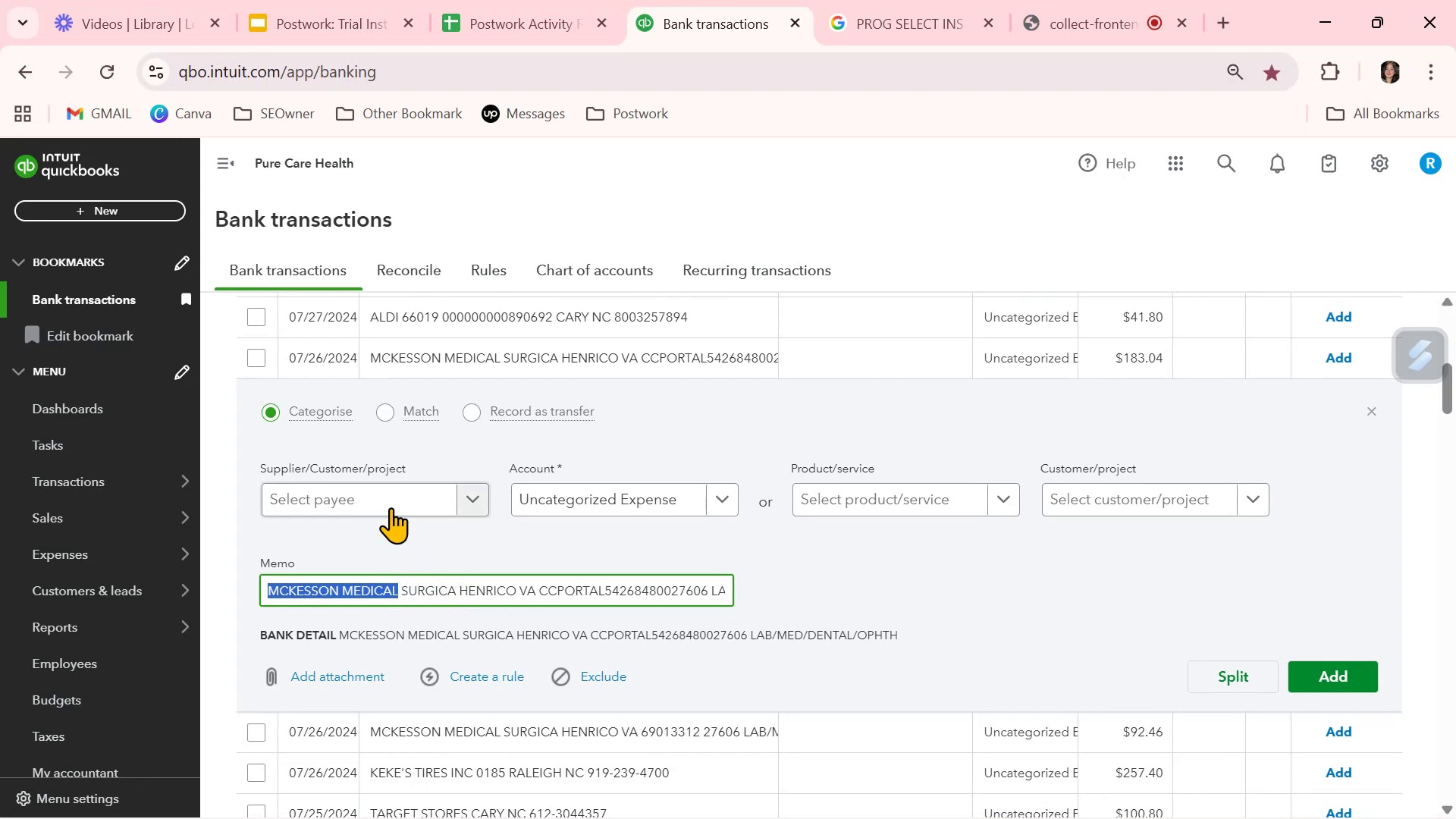 
left_click([391, 502])
 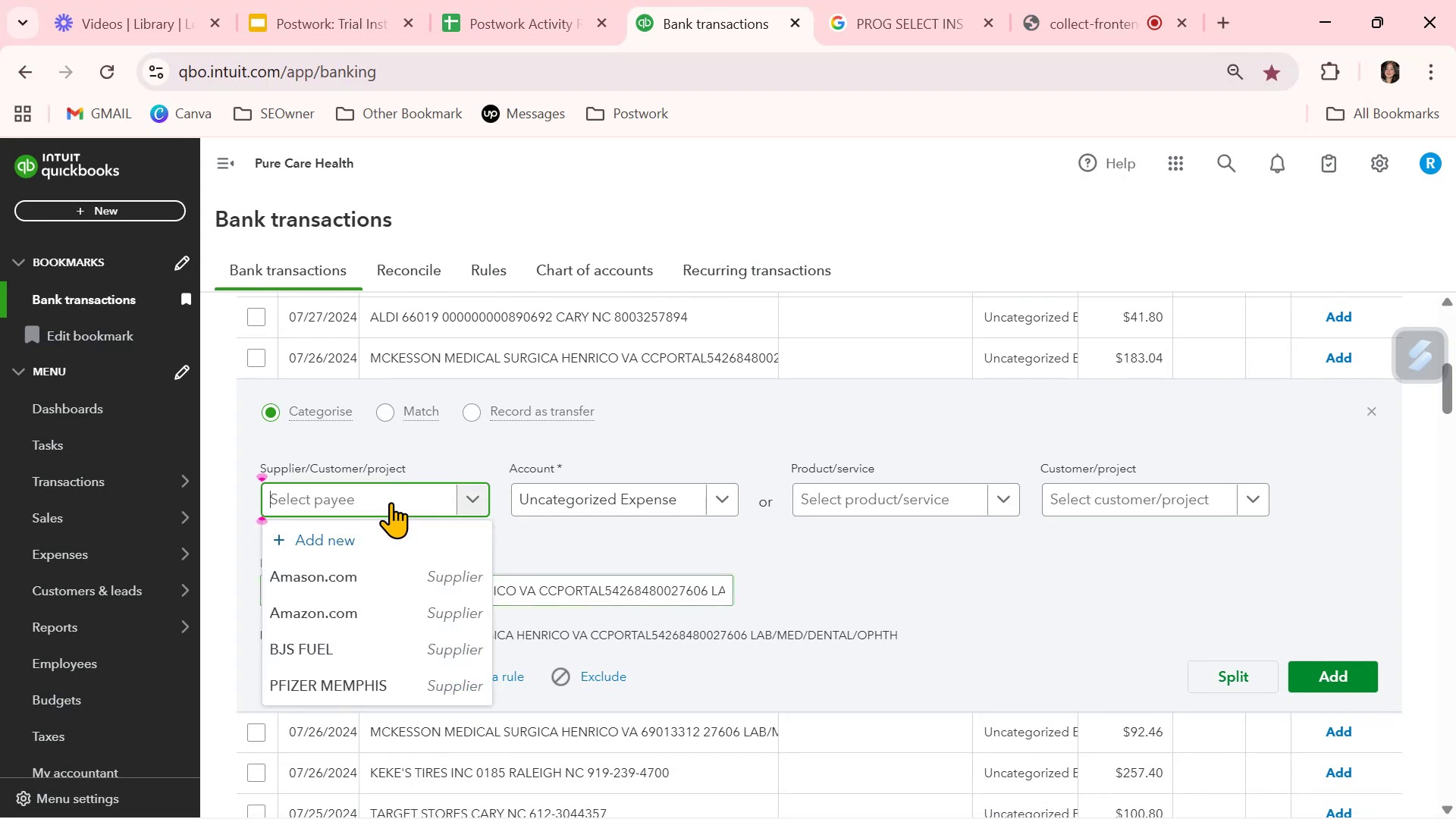 
key(Control+ControlLeft)
 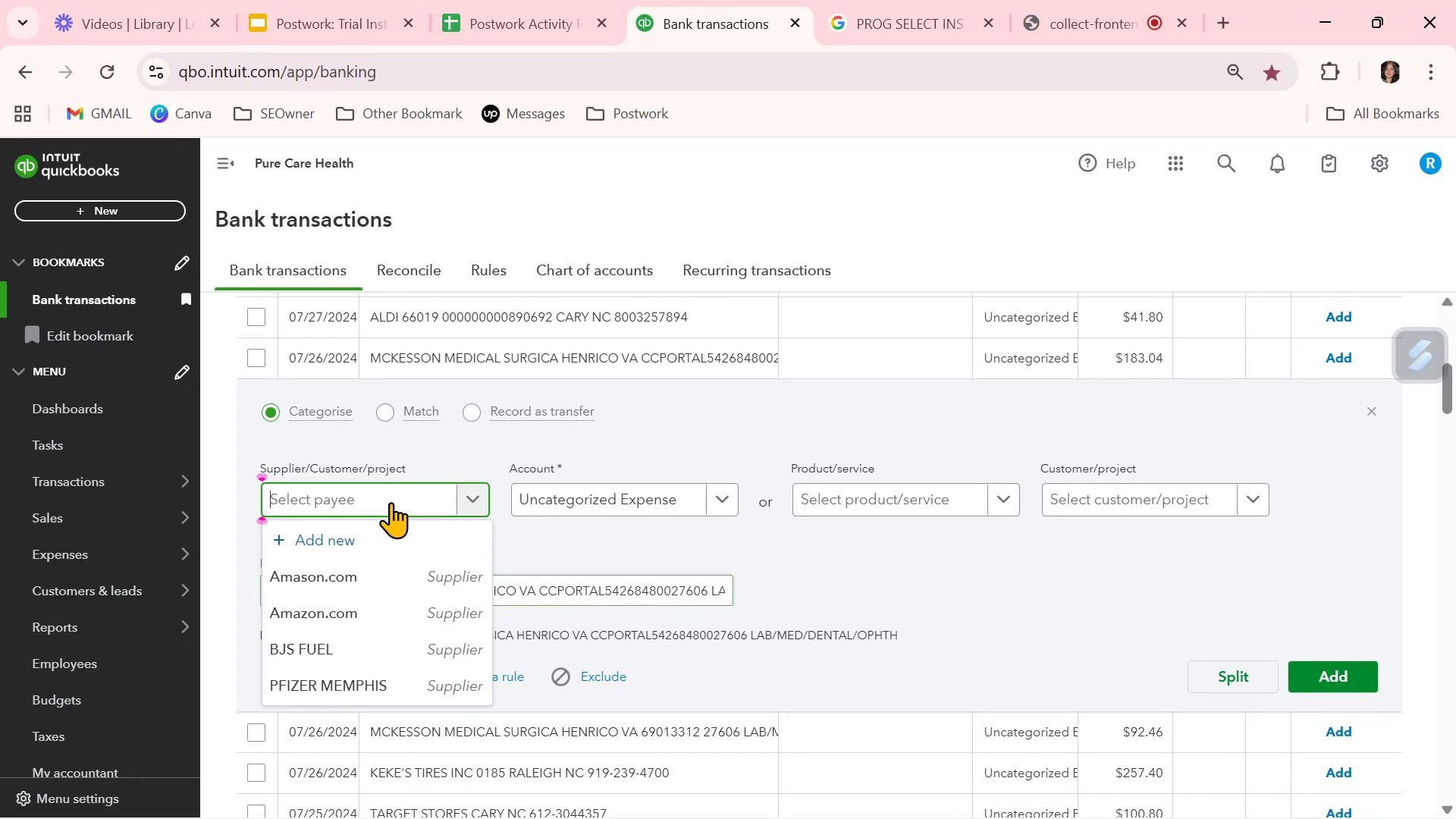 
key(Control+V)
 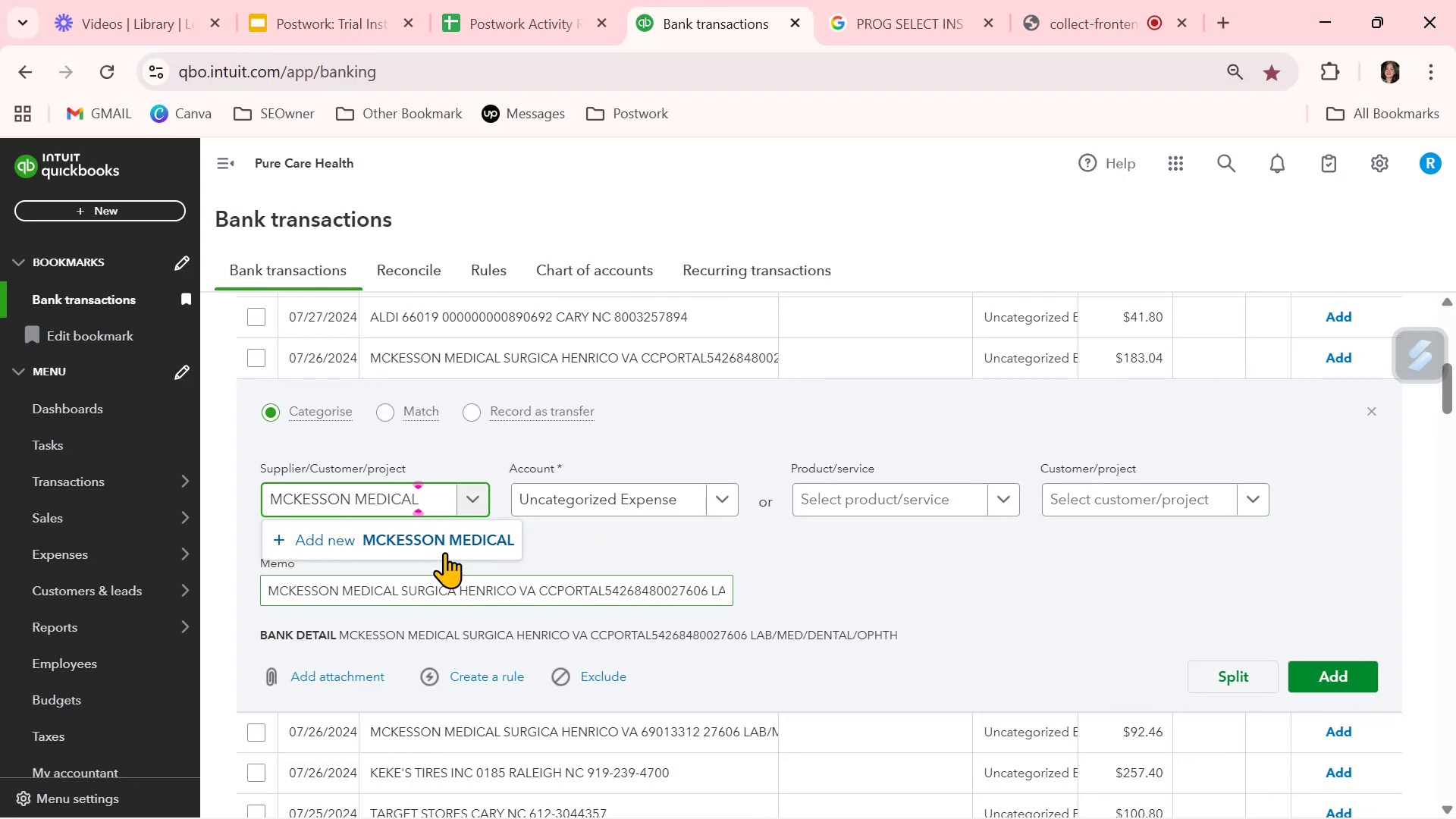 
left_click([454, 540])
 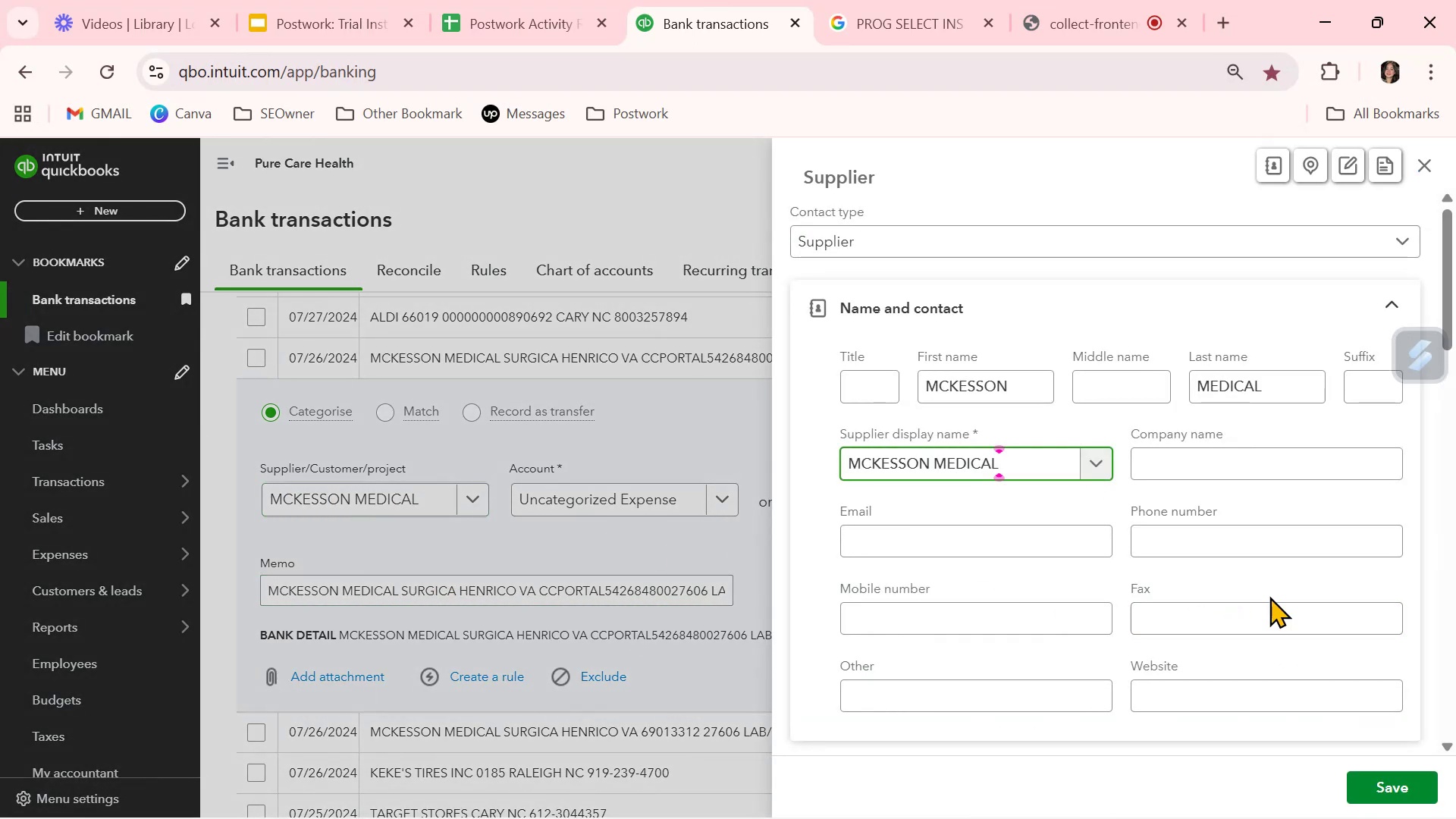 
left_click_drag(start_coordinate=[1285, 384], to_coordinate=[1081, 382])
 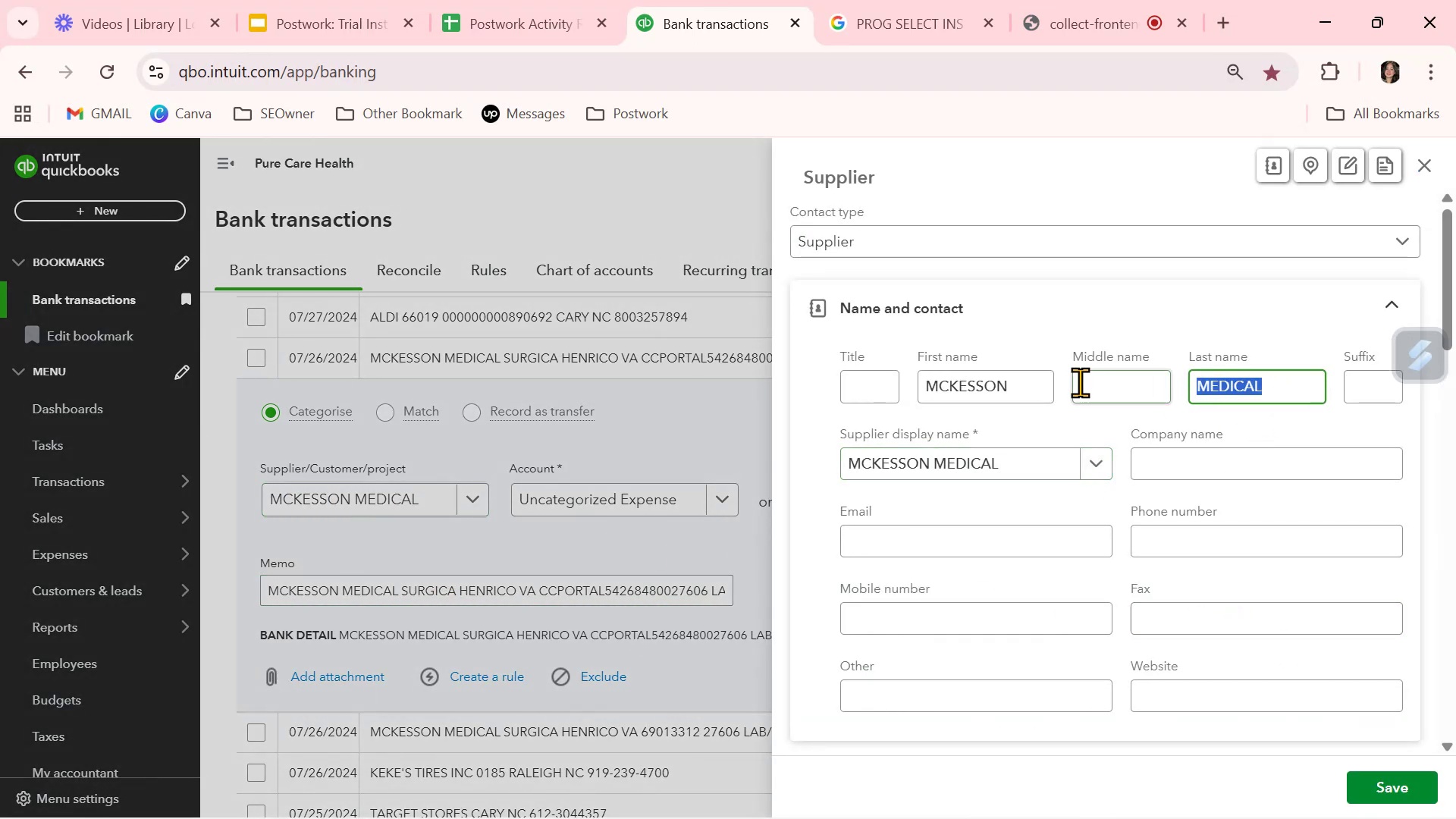 
key(Backspace)
 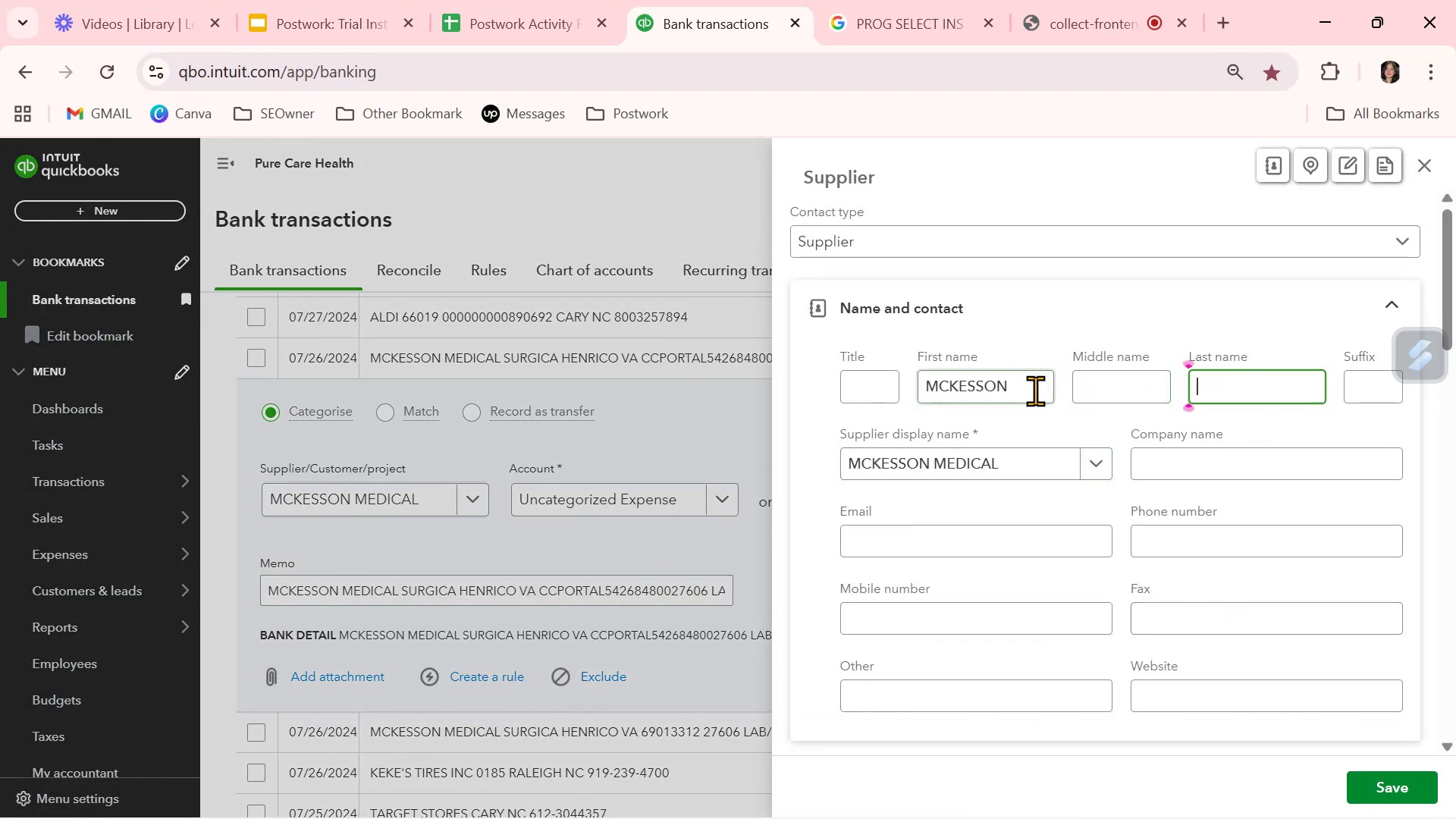 
left_click_drag(start_coordinate=[1031, 391], to_coordinate=[861, 388])
 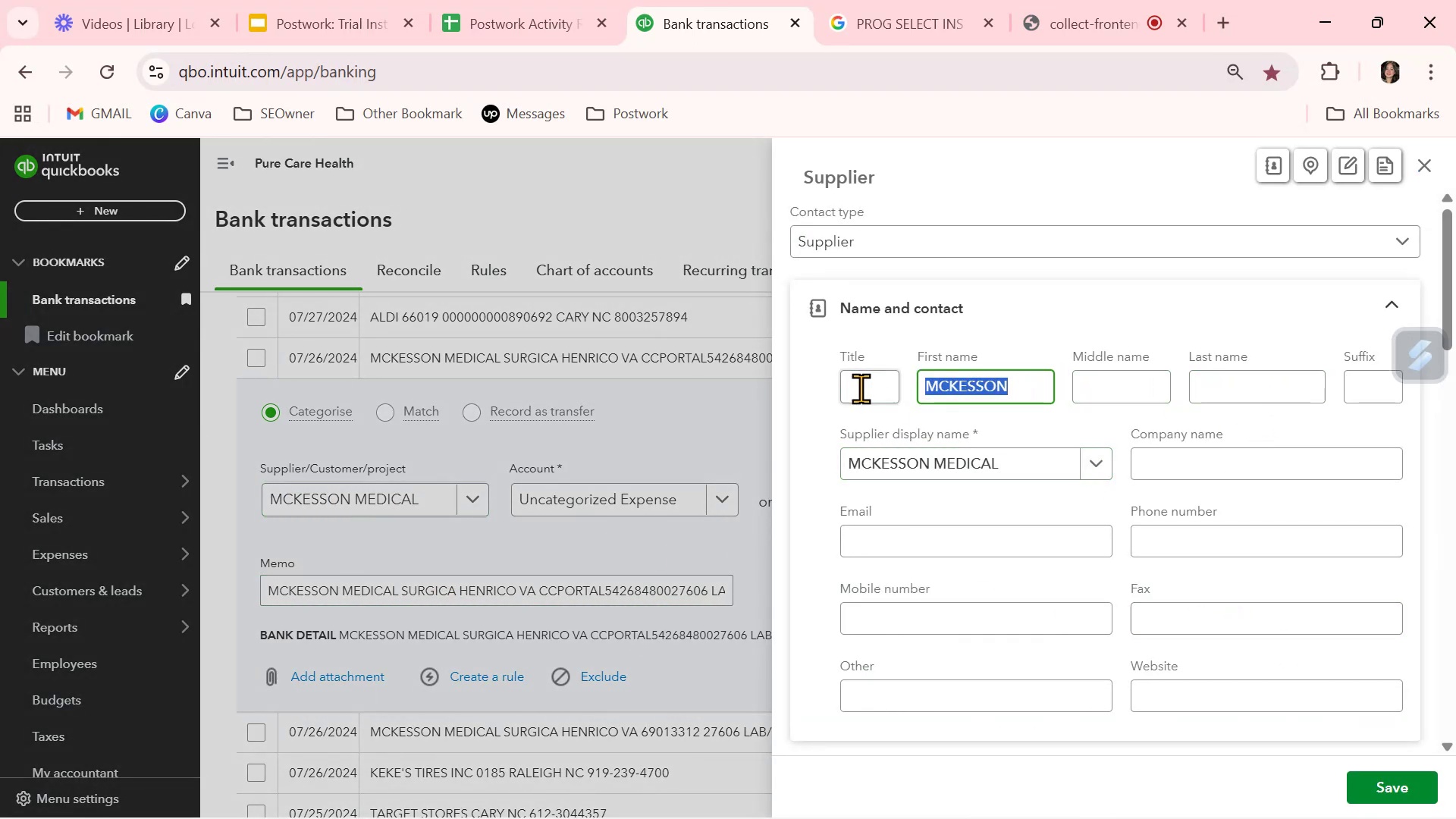 
key(Backspace)
 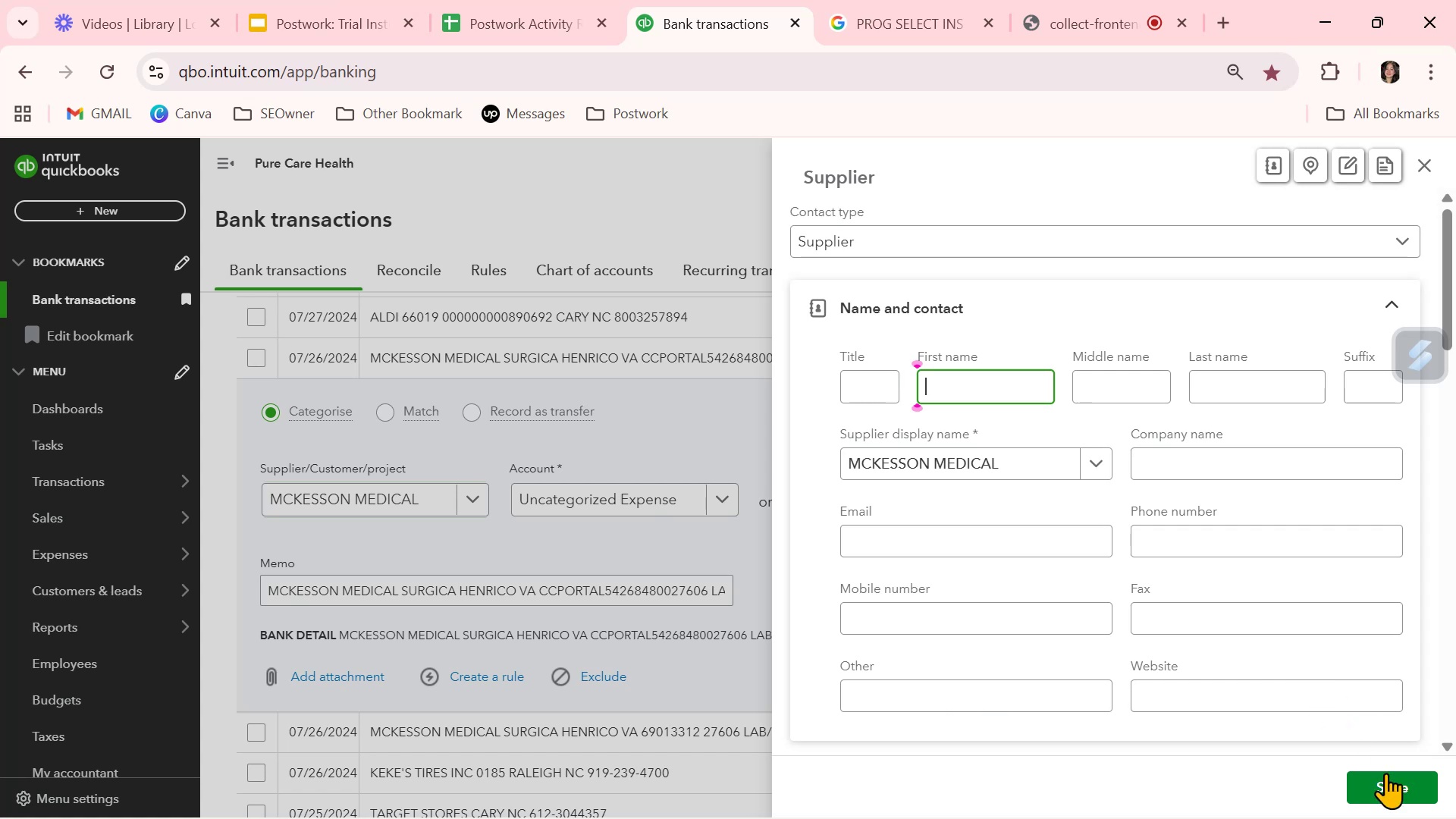 
left_click([1392, 785])
 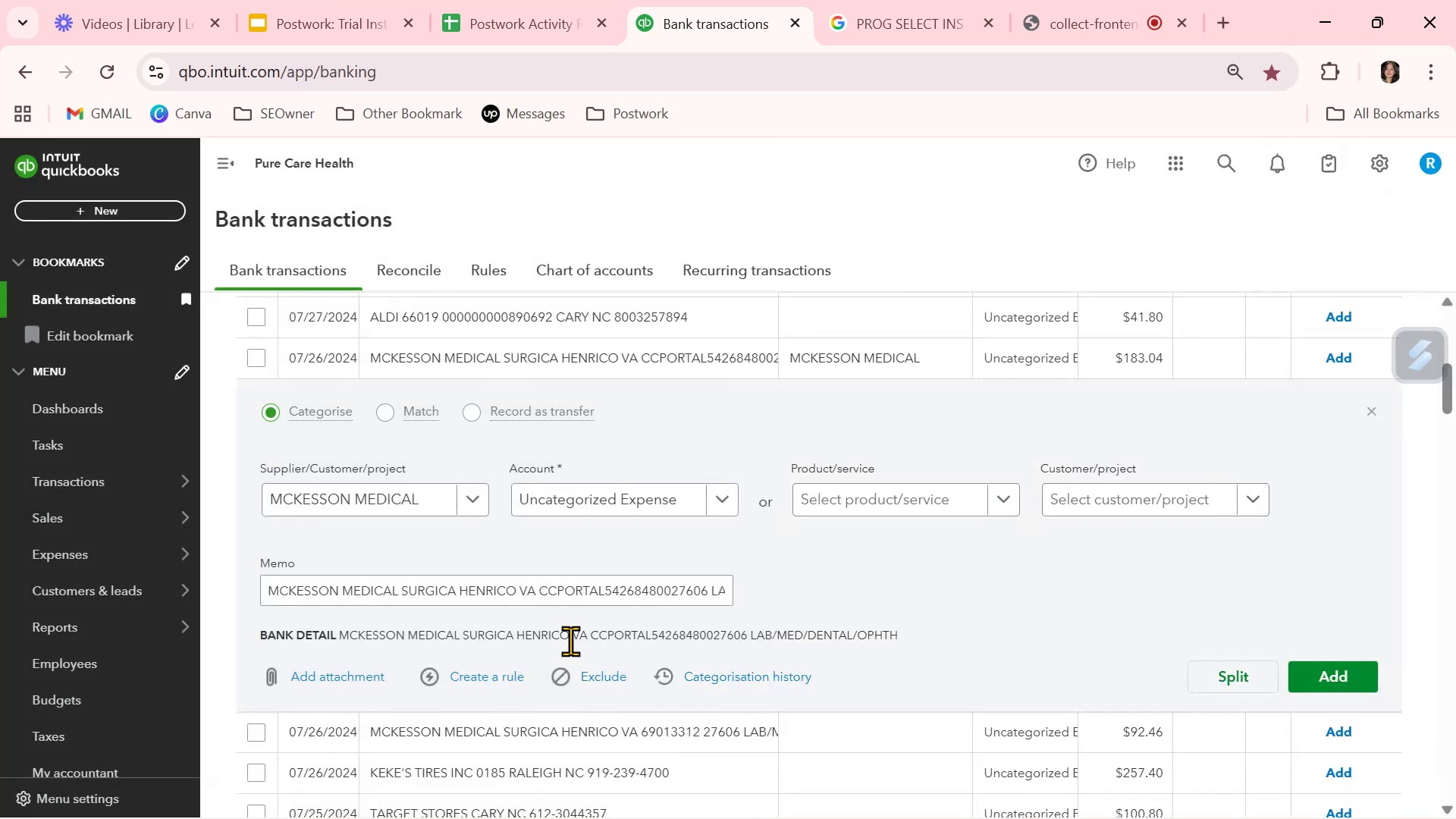 
left_click([1034, 605])
 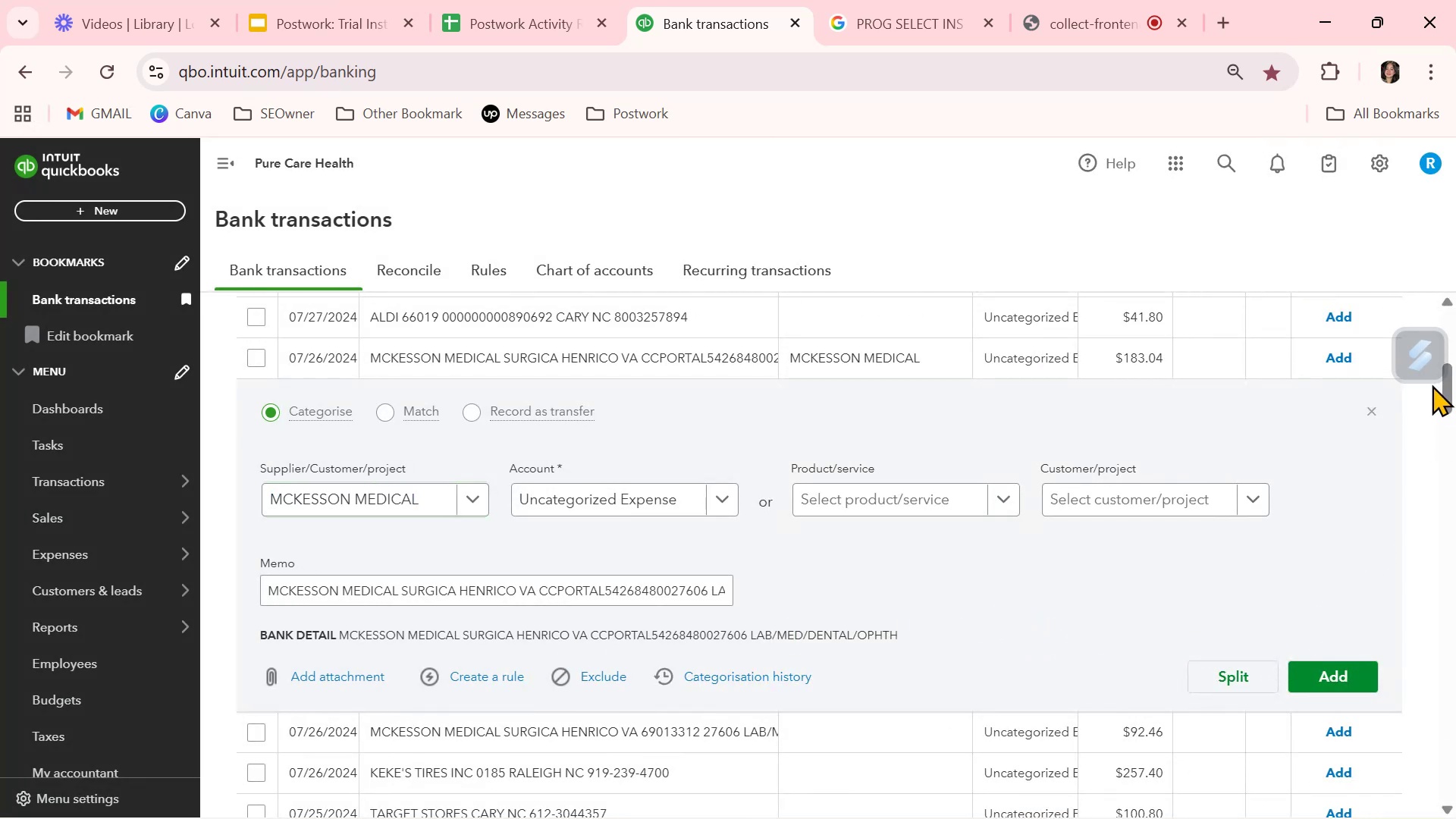 
left_click([1380, 409])
 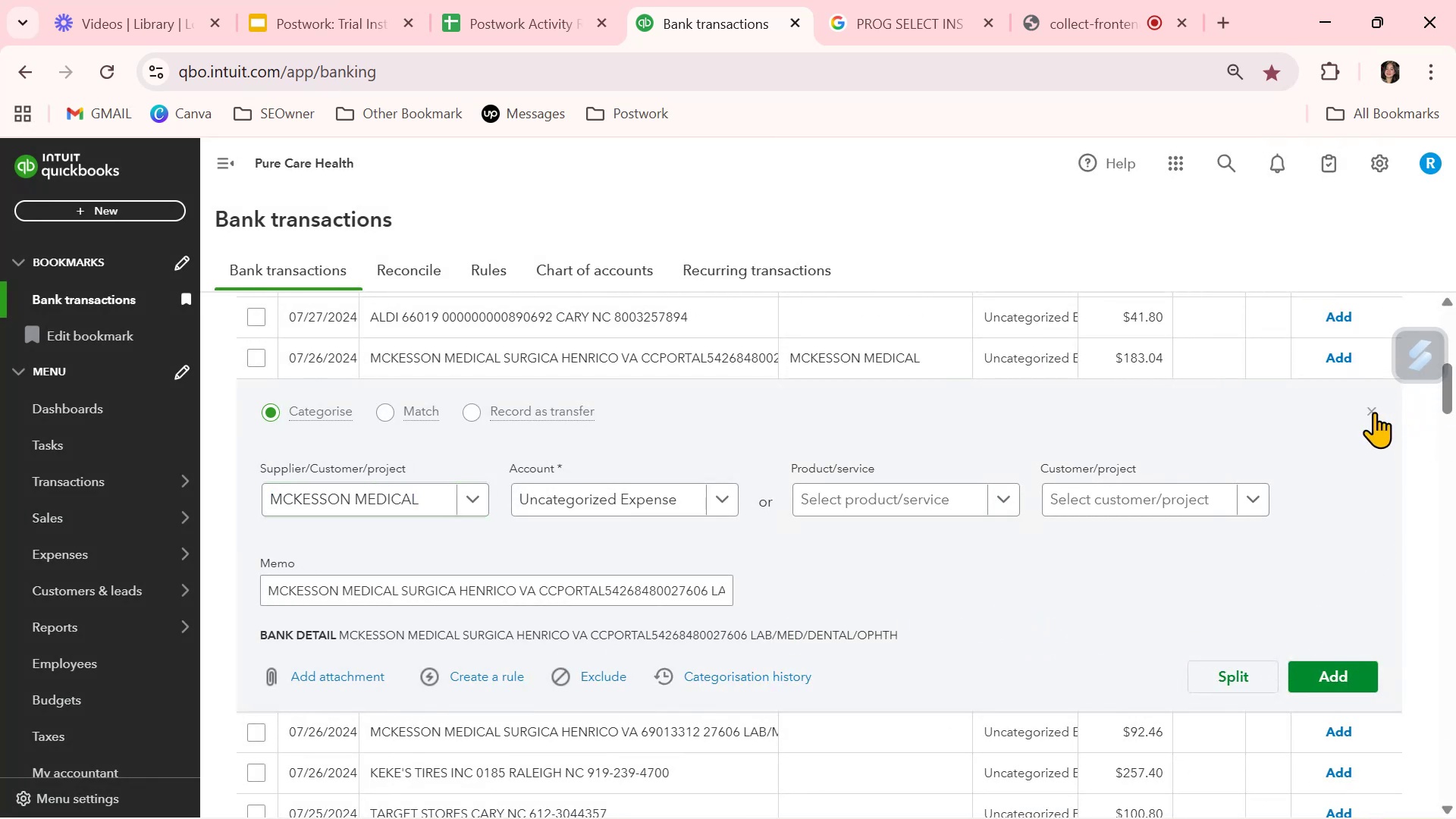 
left_click([1373, 412])
 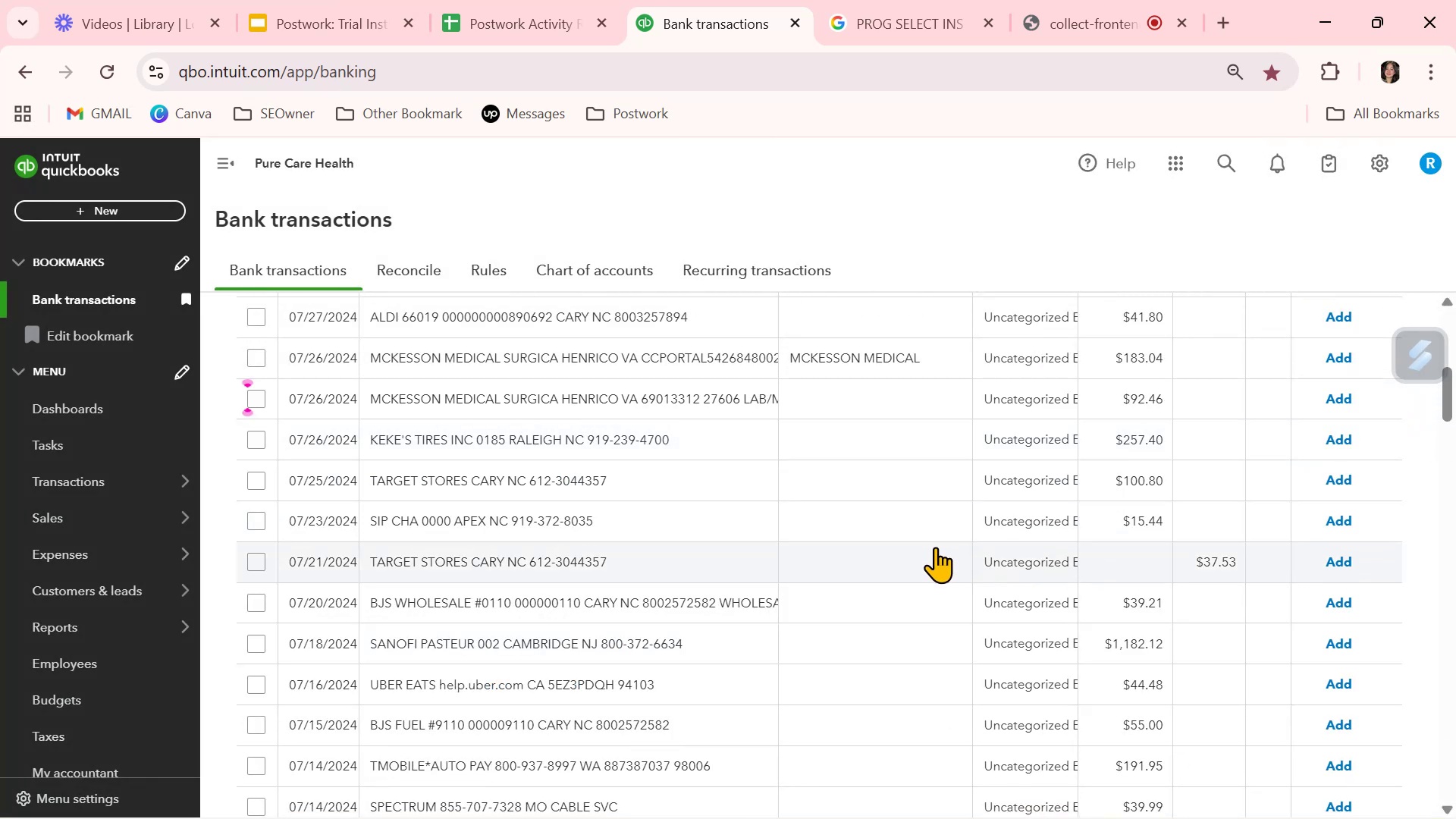 
scroll: coordinate [935, 548], scroll_direction: up, amount: 2.0
 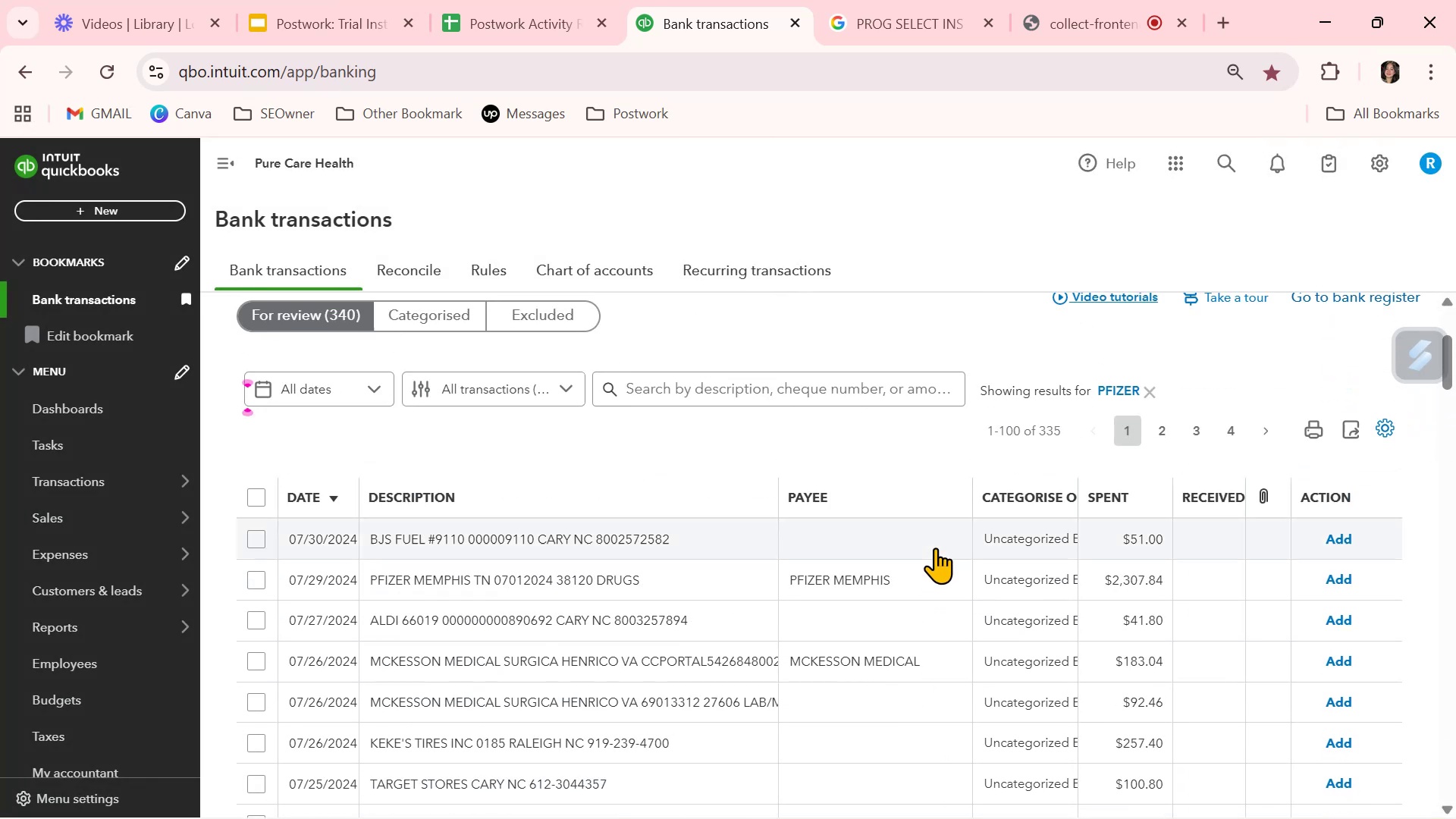 
scroll: coordinate [935, 548], scroll_direction: down, amount: 1.0
 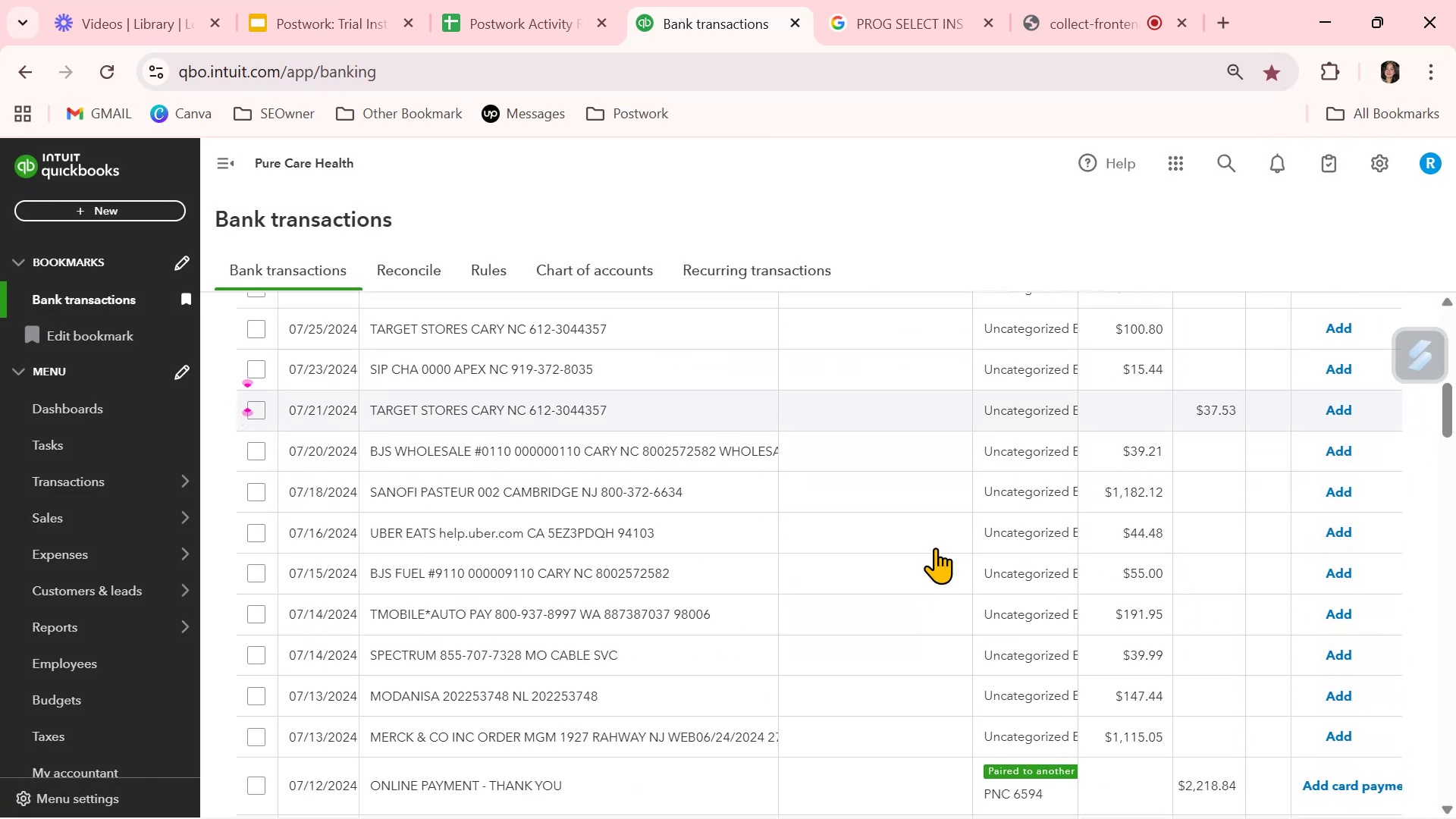 
scroll: coordinate [935, 548], scroll_direction: up, amount: 4.0
 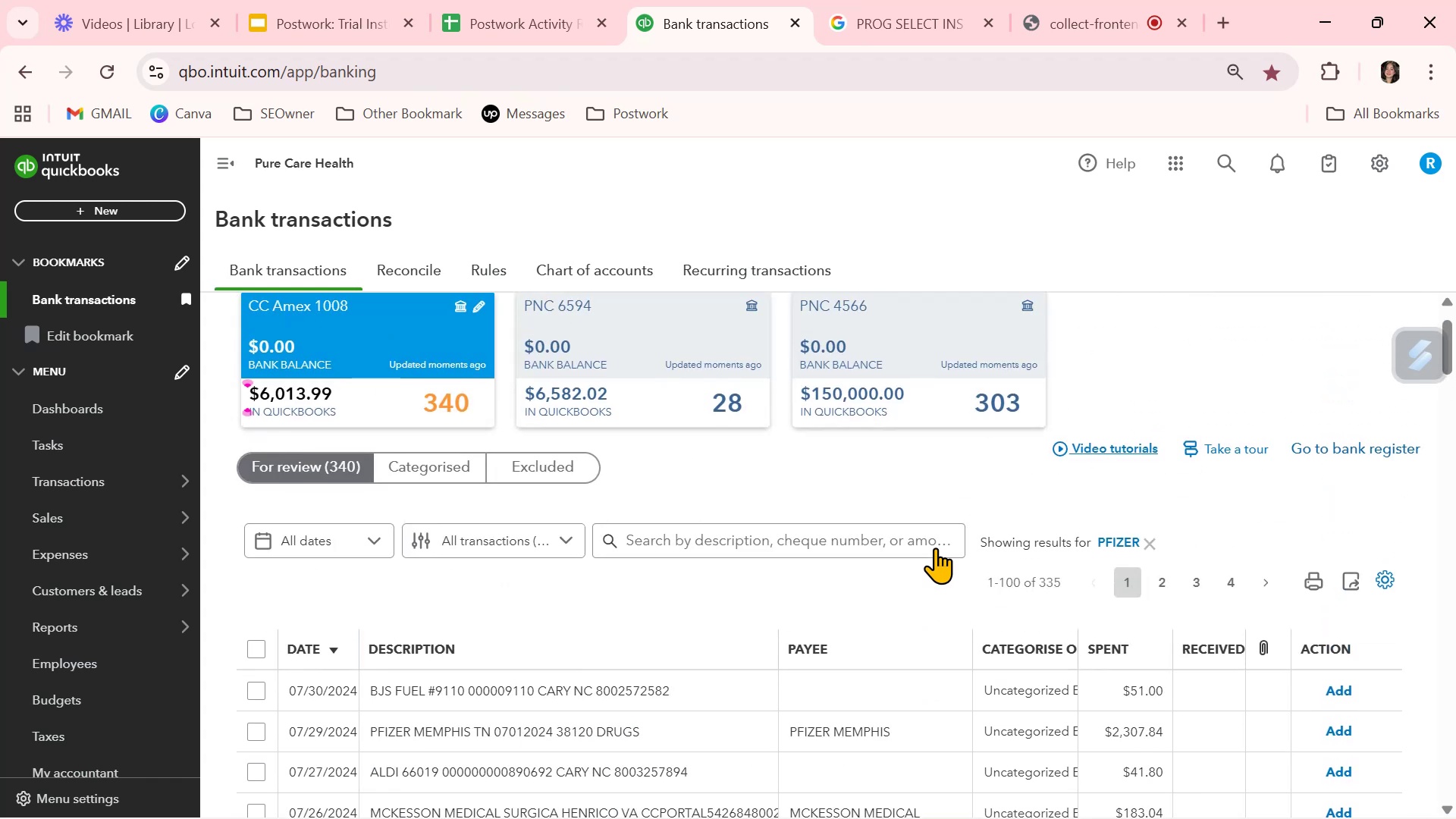 
scroll: coordinate [935, 548], scroll_direction: down, amount: 3.0
 